 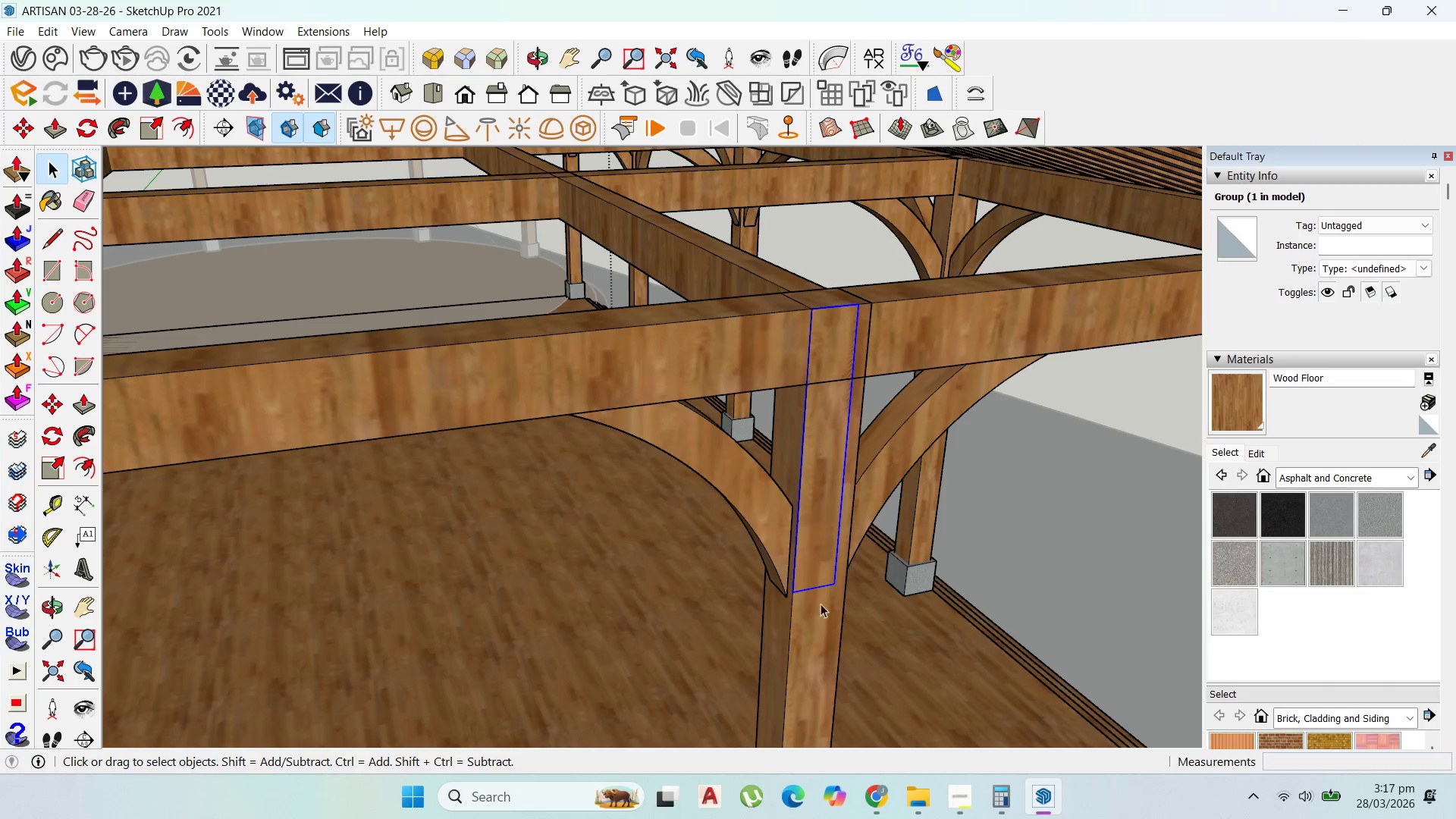 
left_click([836, 367])
 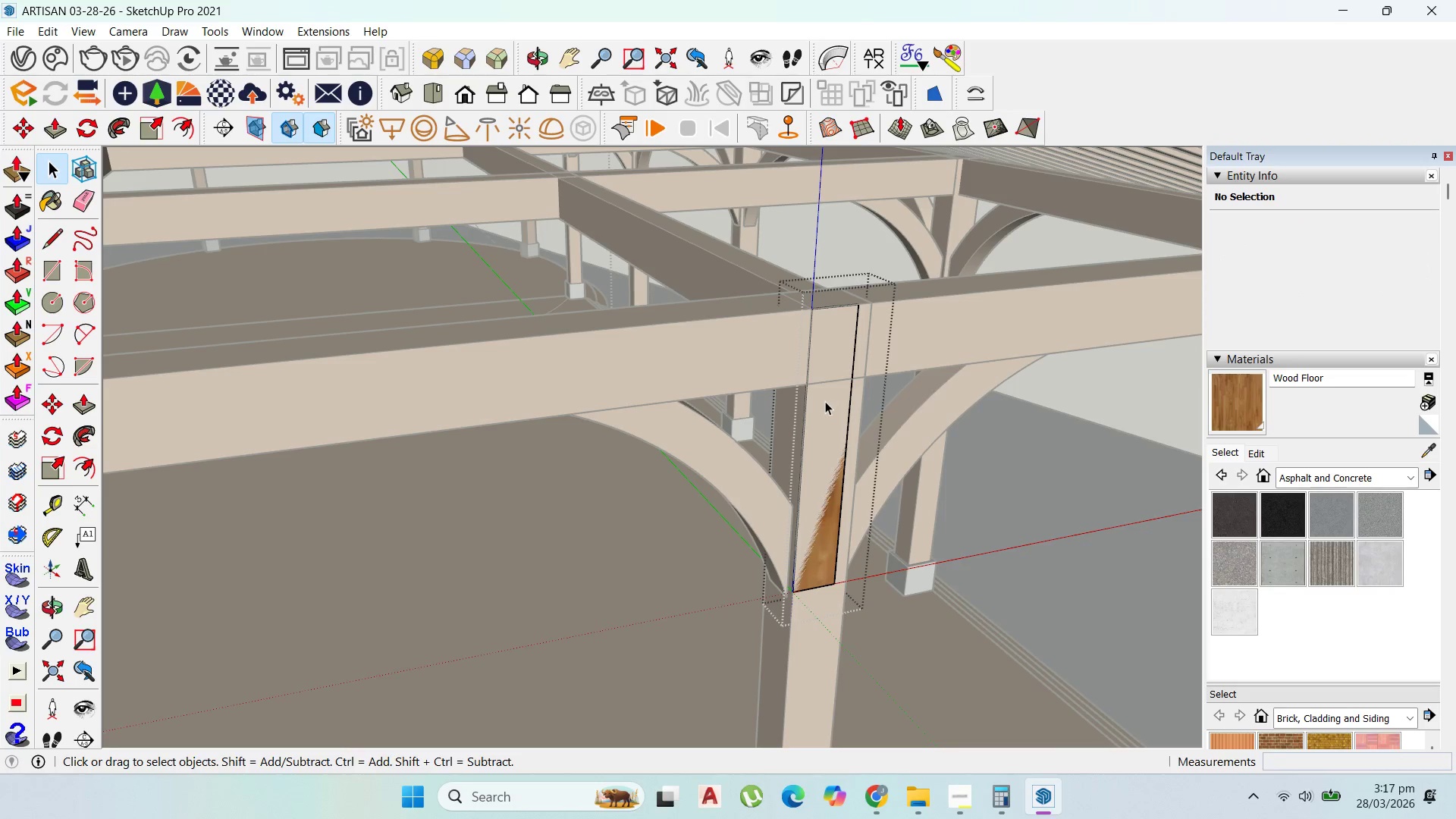 
type(p100)
 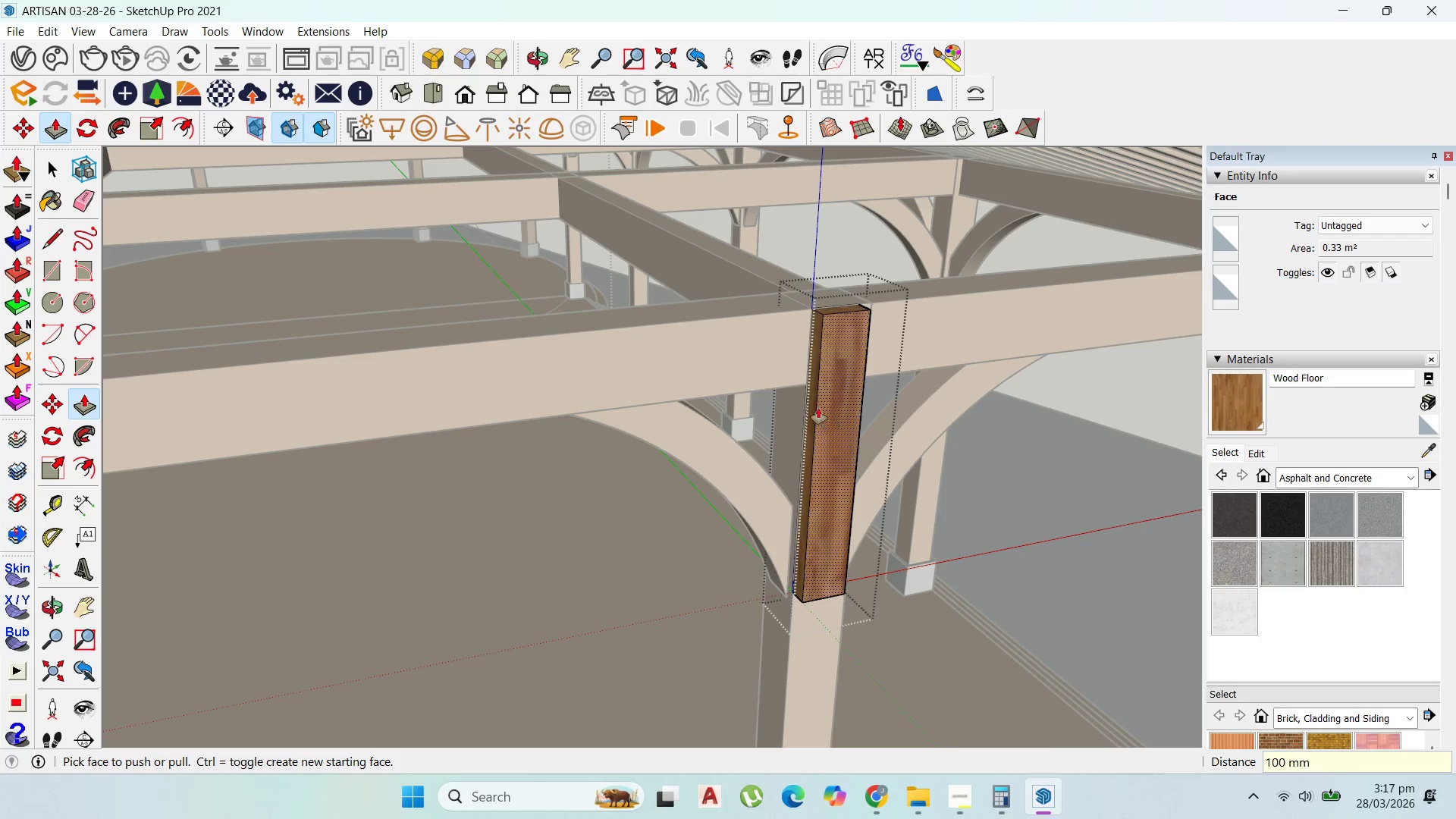 
left_click_drag(start_coordinate=[824, 401], to_coordinate=[829, 416])
 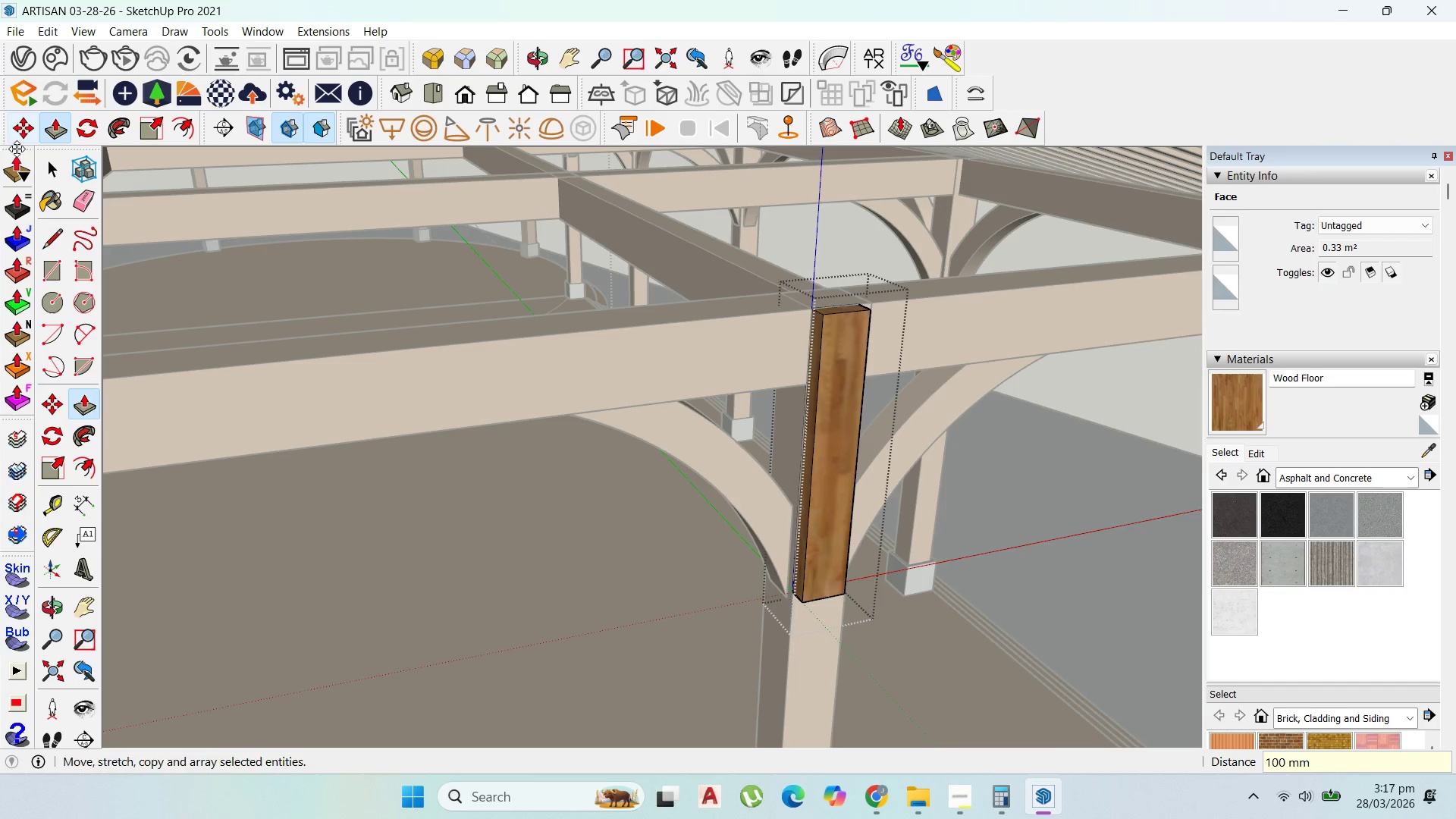 
key(Enter)
 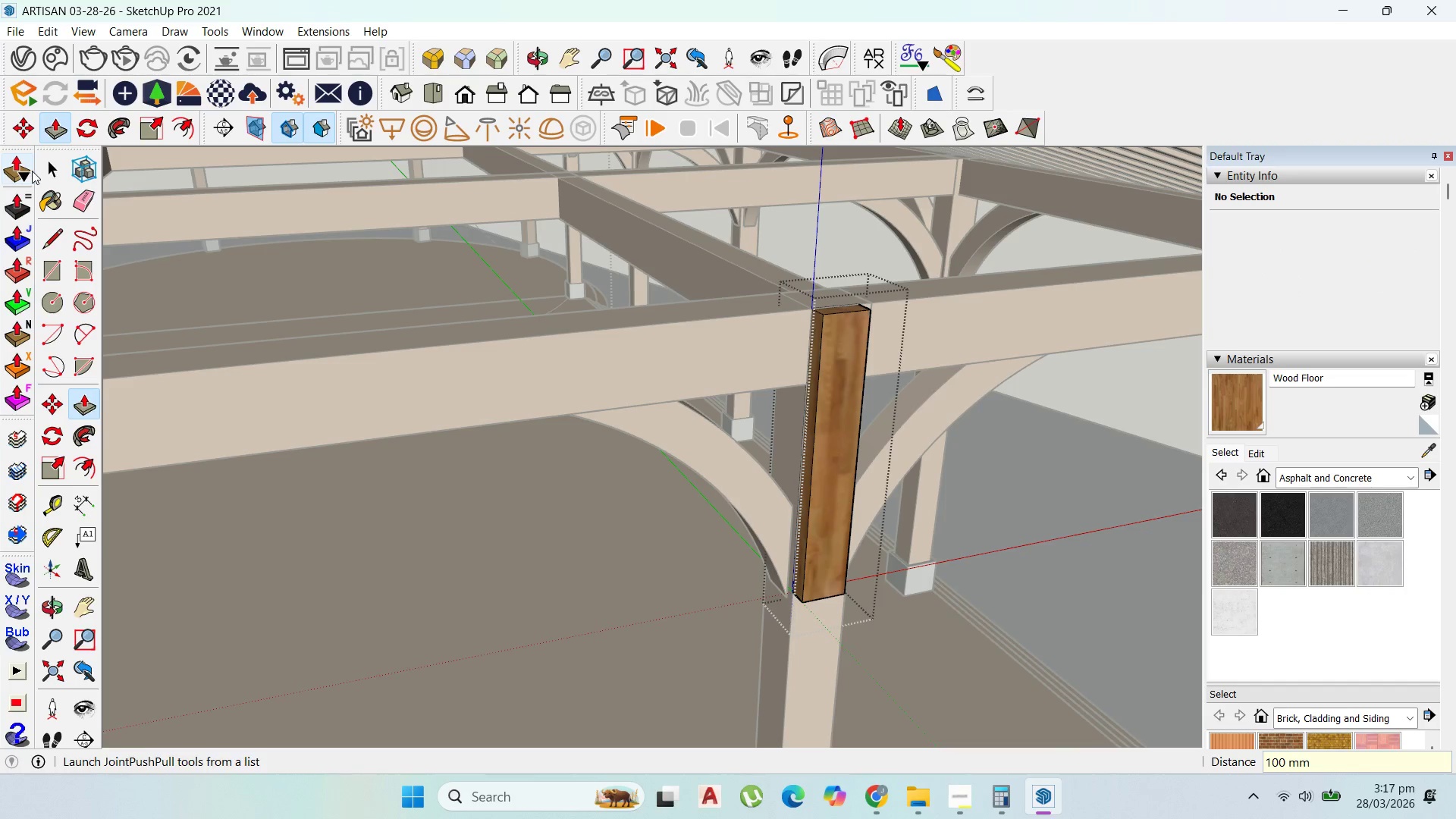 
left_click([46, 166])
 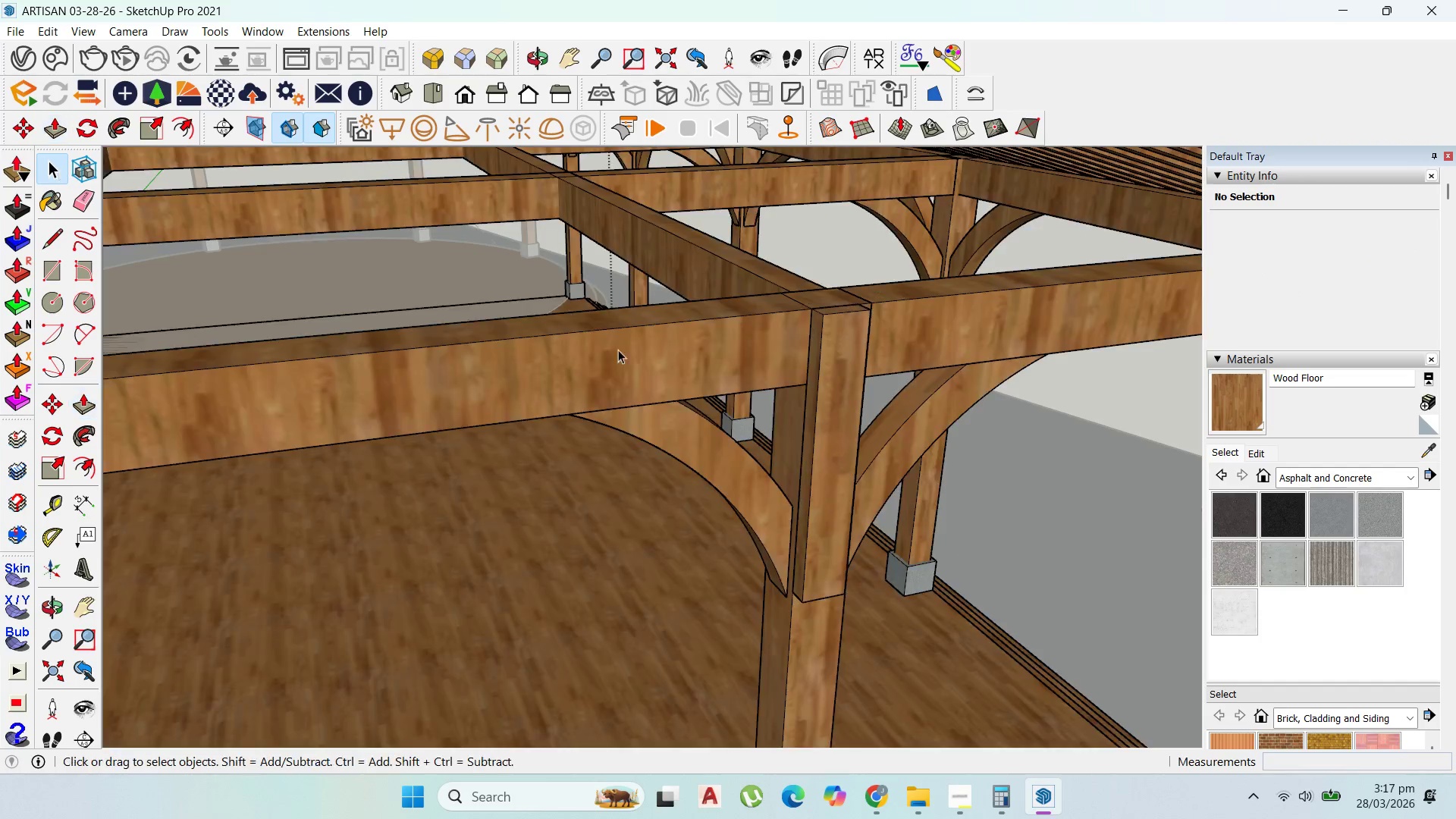 
key(Escape)
 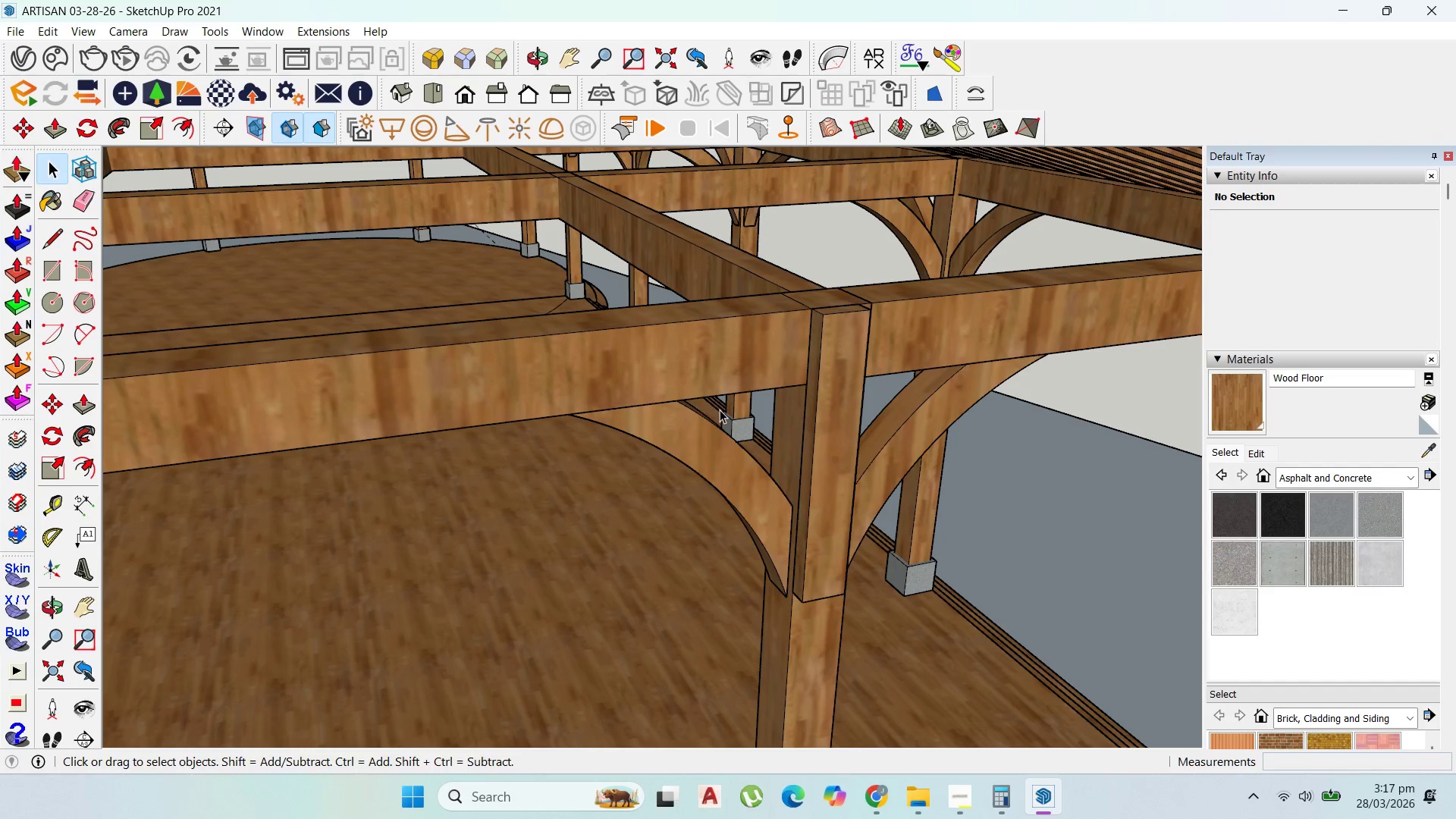 
key(Escape)
 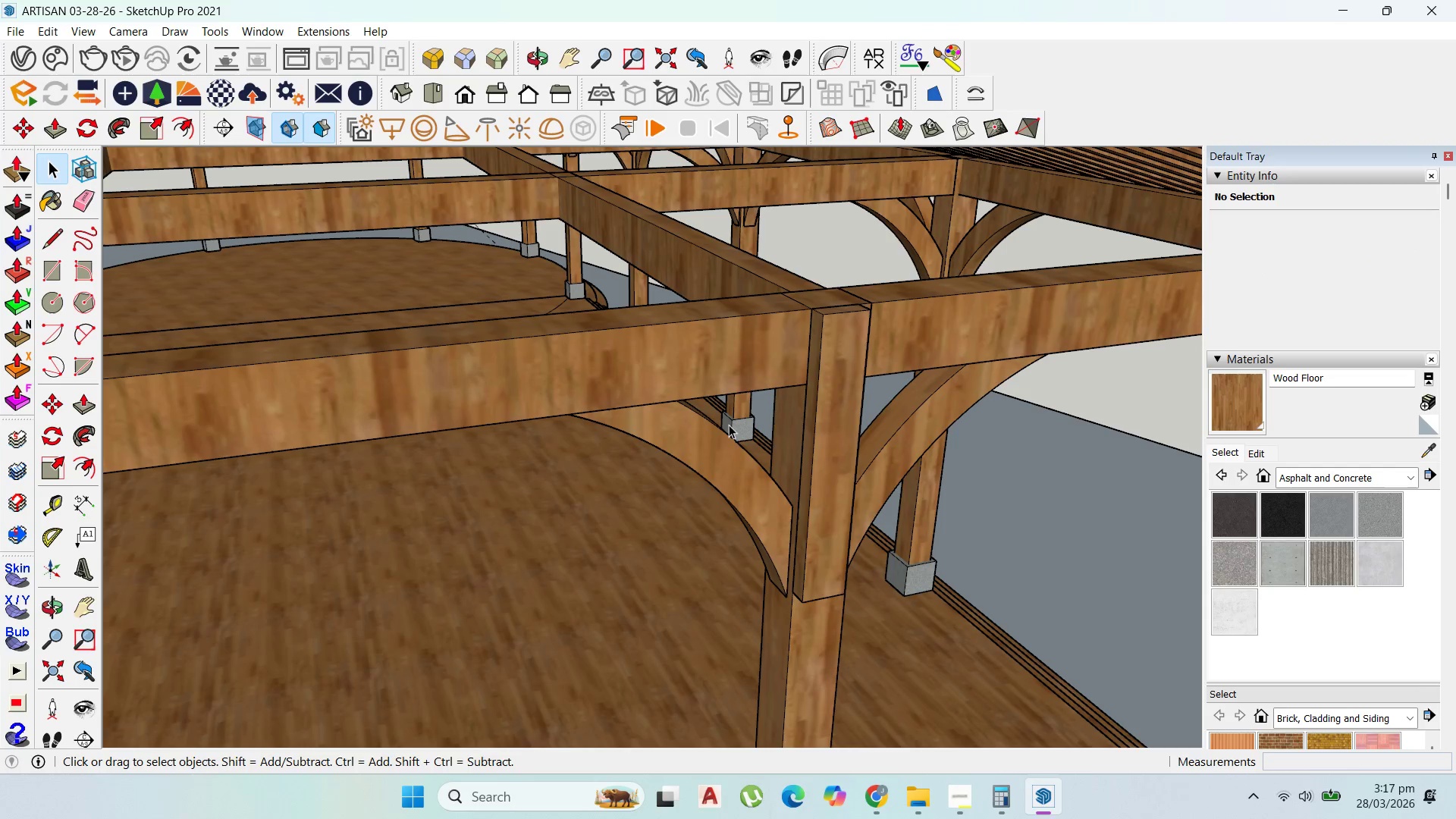 
key(Escape)
 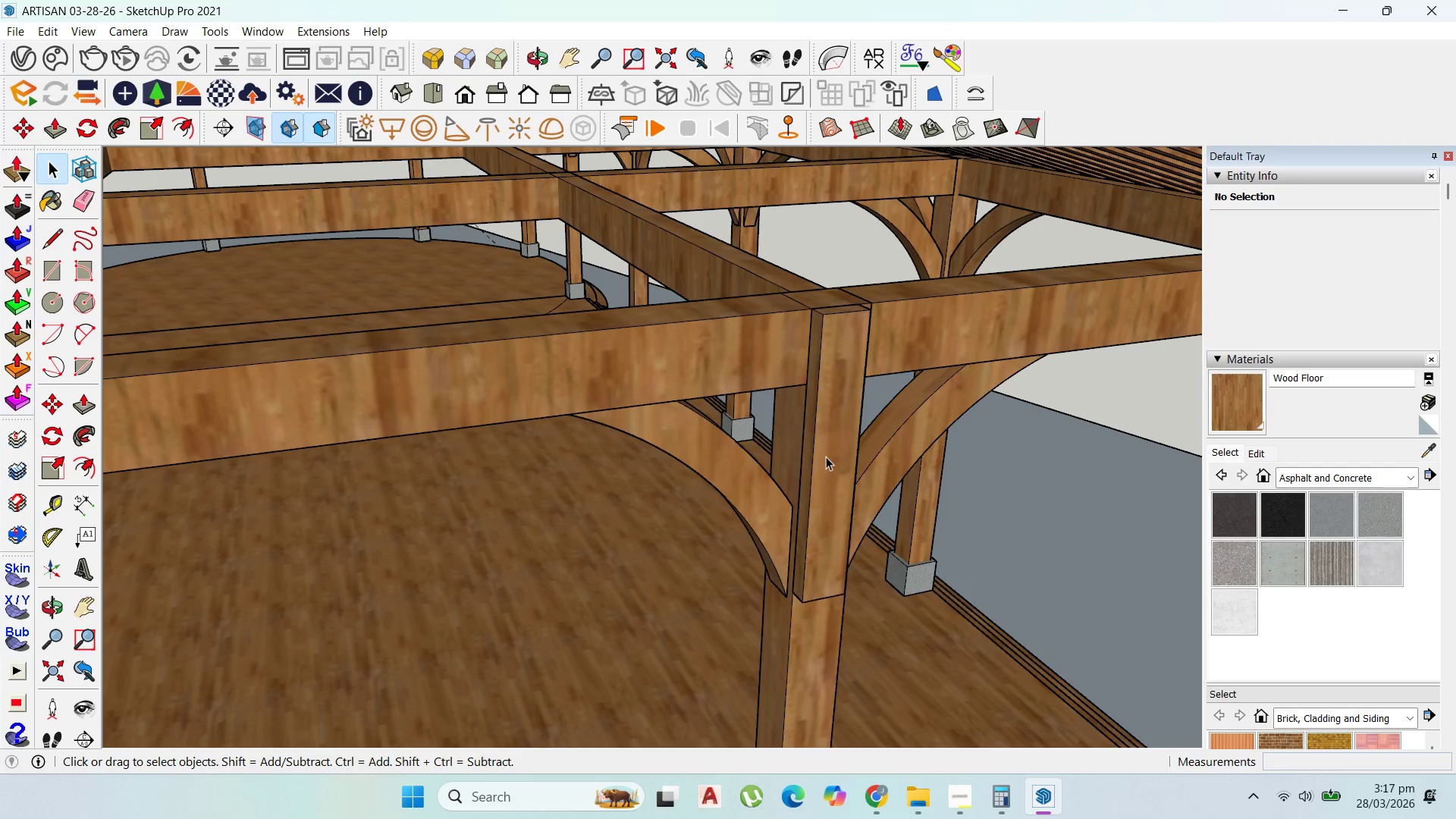 
left_click([826, 457])
 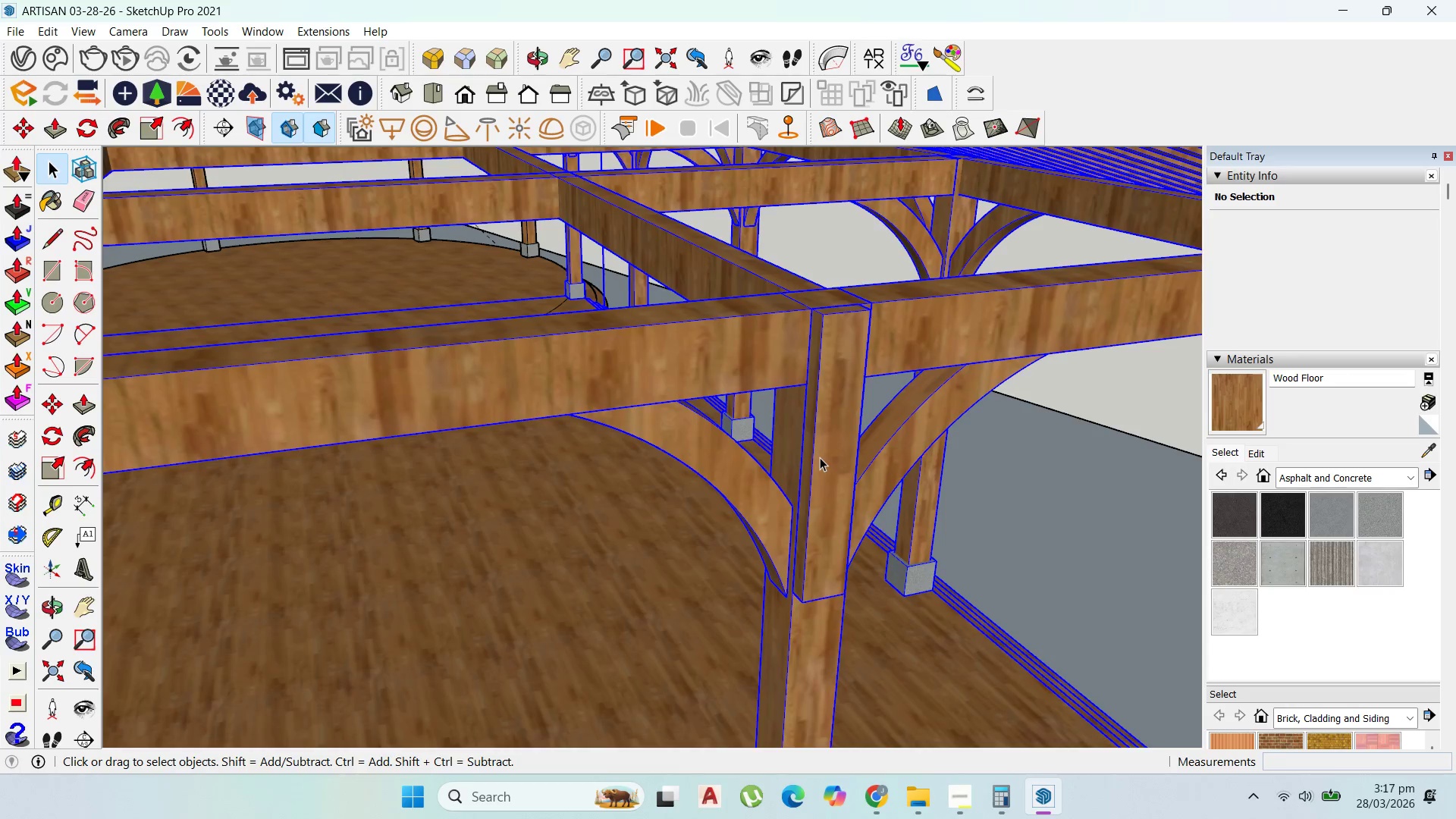 
double_click([824, 458])
 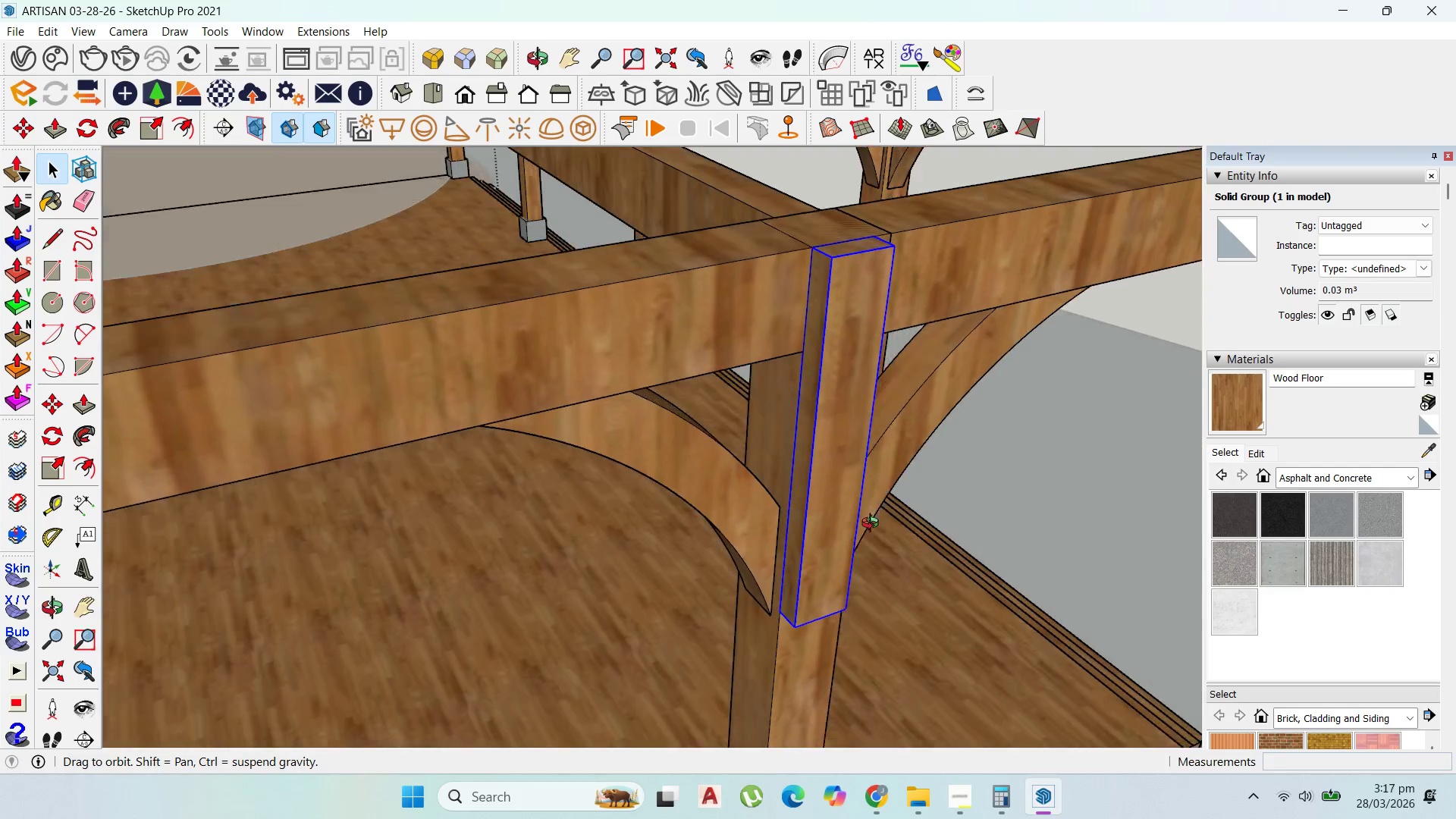 
scroll: coordinate [873, 531], scroll_direction: up, amount: 4.0
 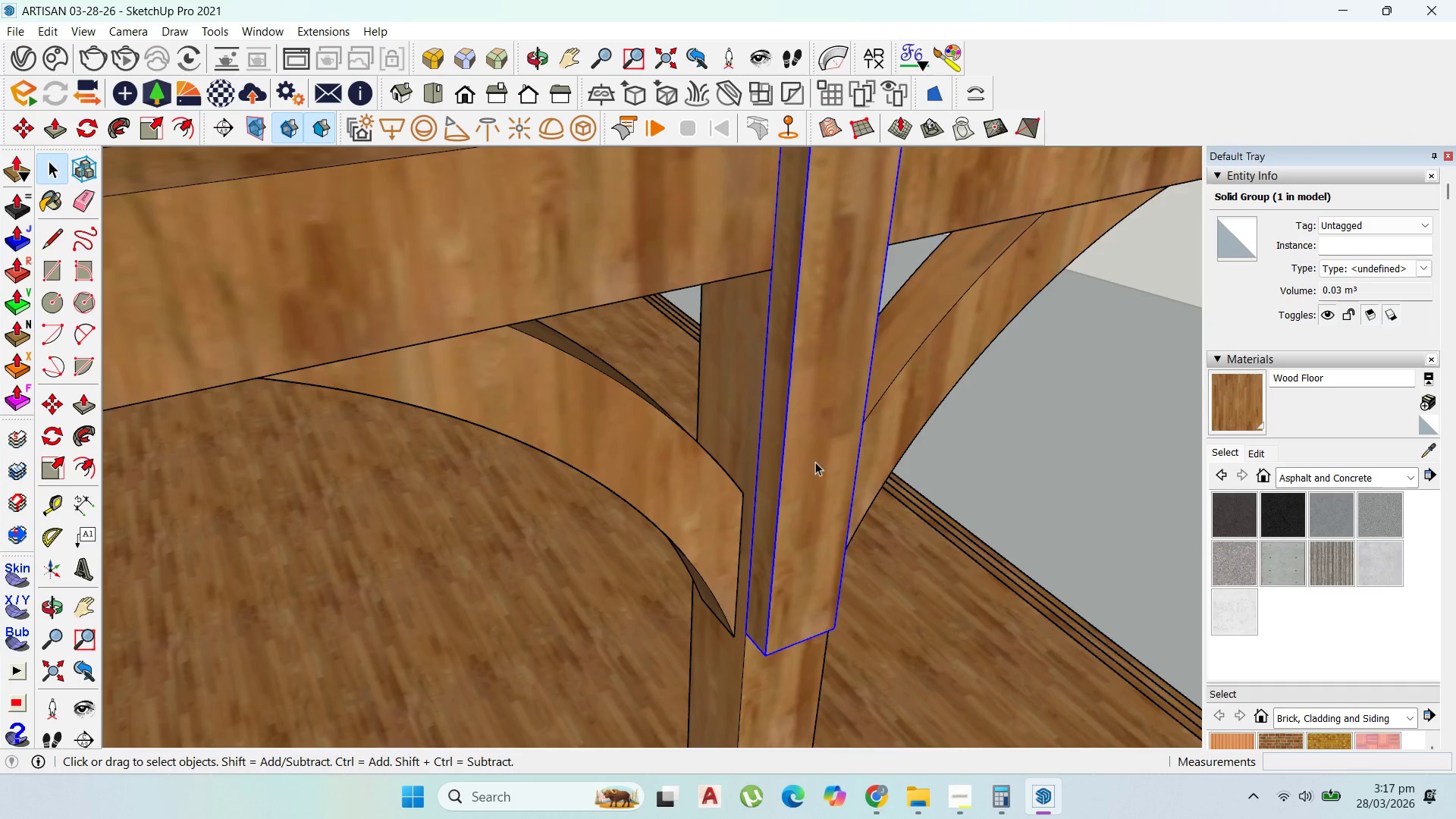 
scroll: coordinate [802, 463], scroll_direction: down, amount: 2.0
 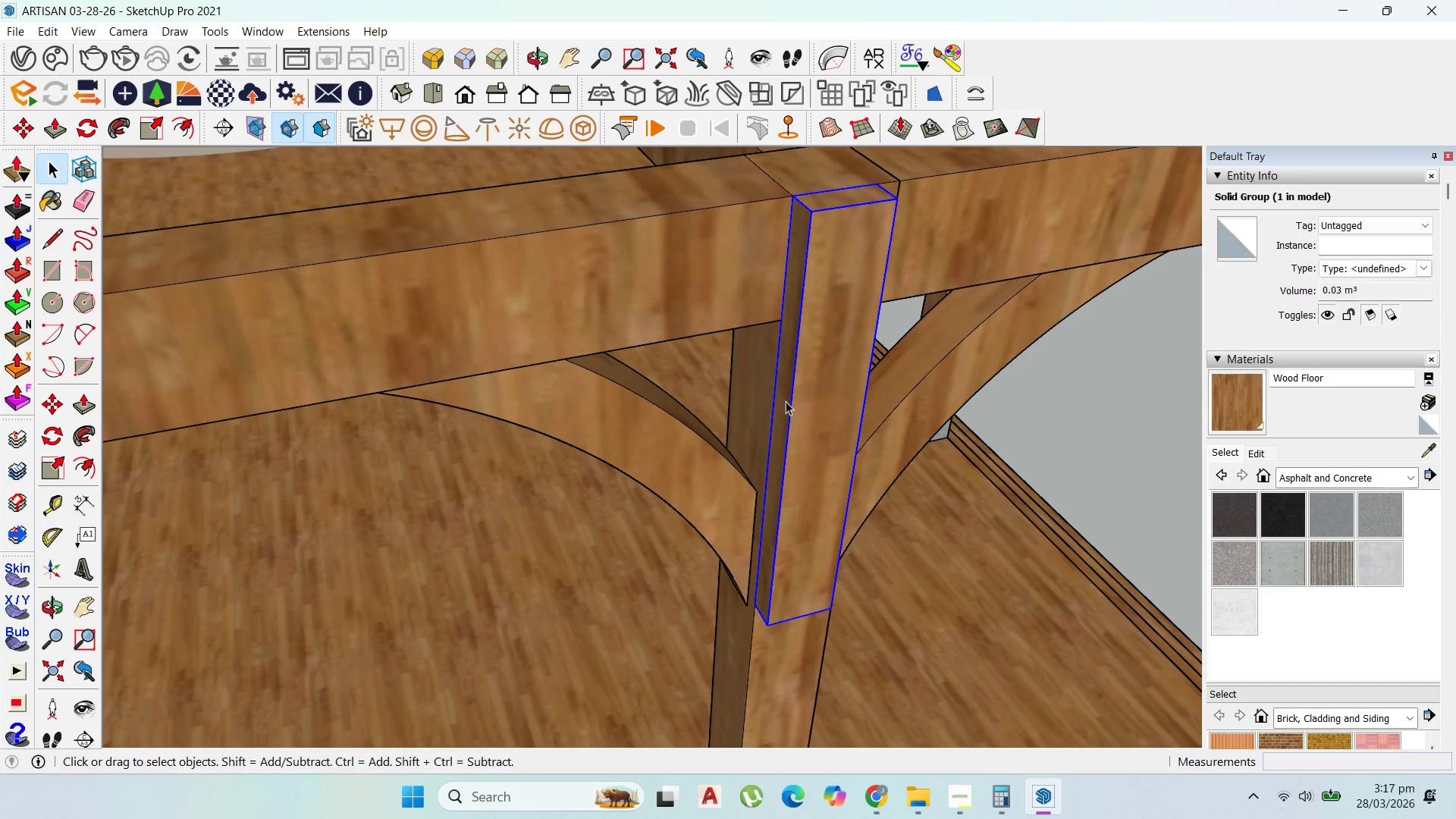 
double_click([794, 398])
 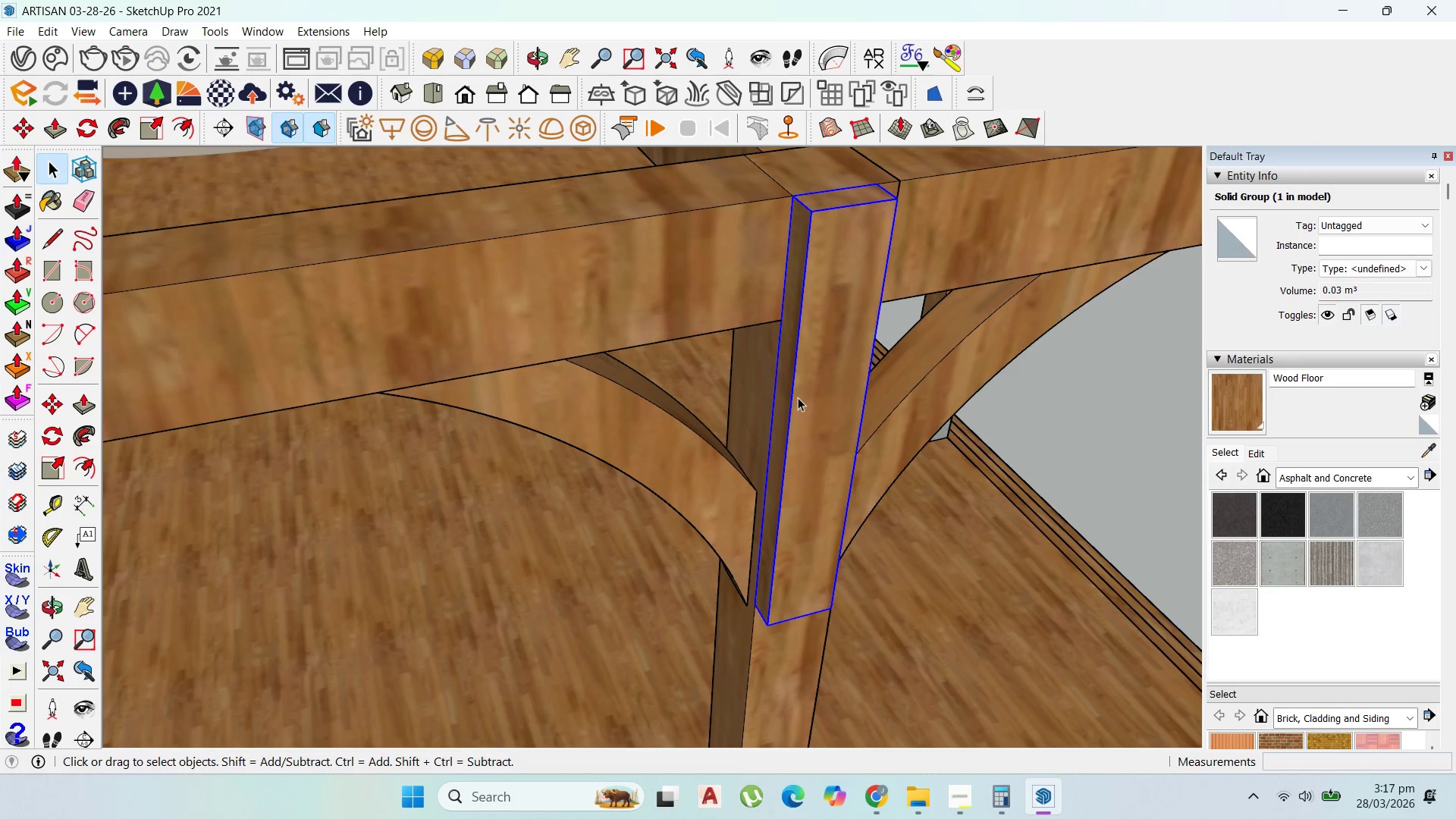 
triple_click([798, 397])
 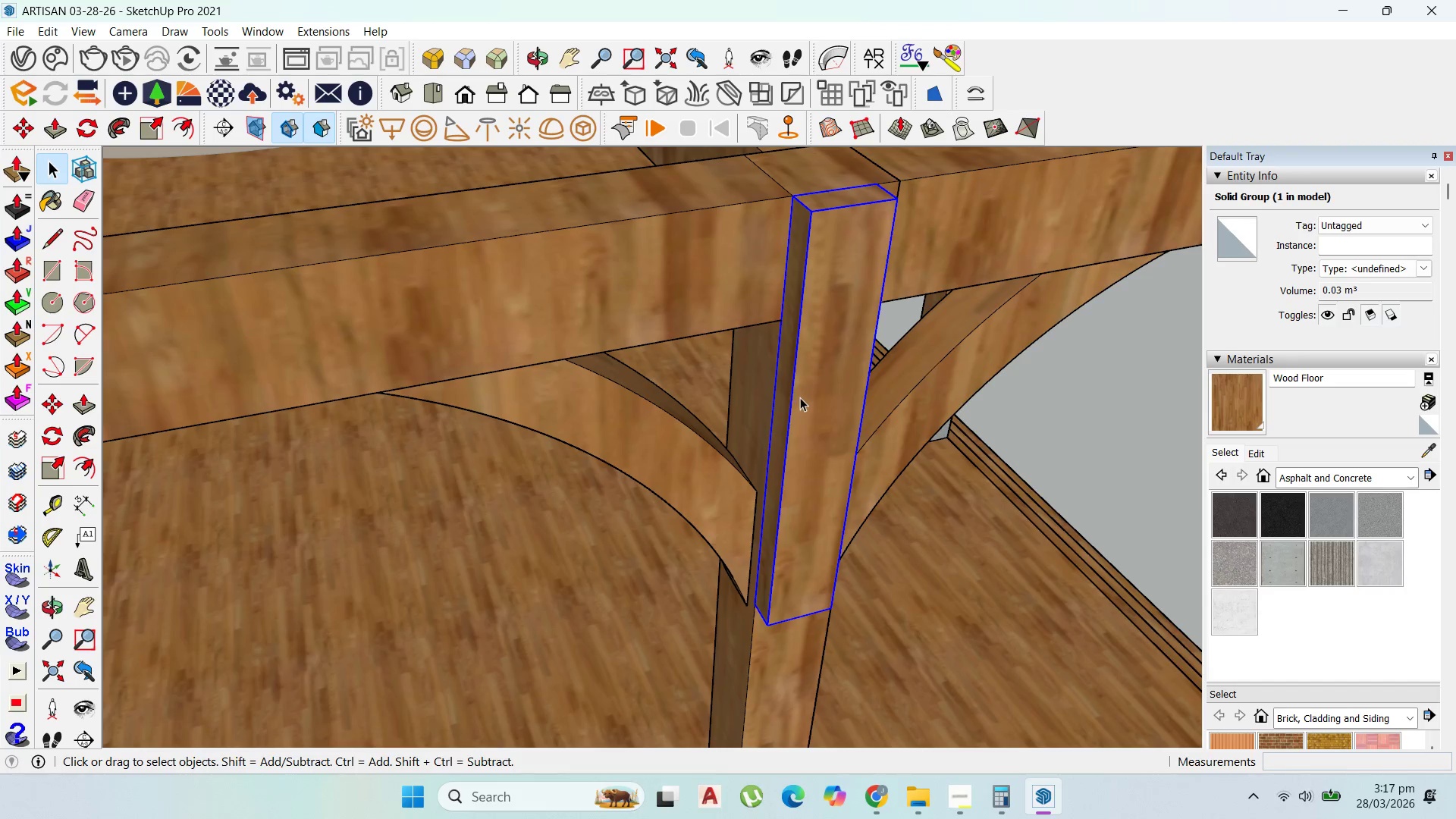 
triple_click([800, 397])
 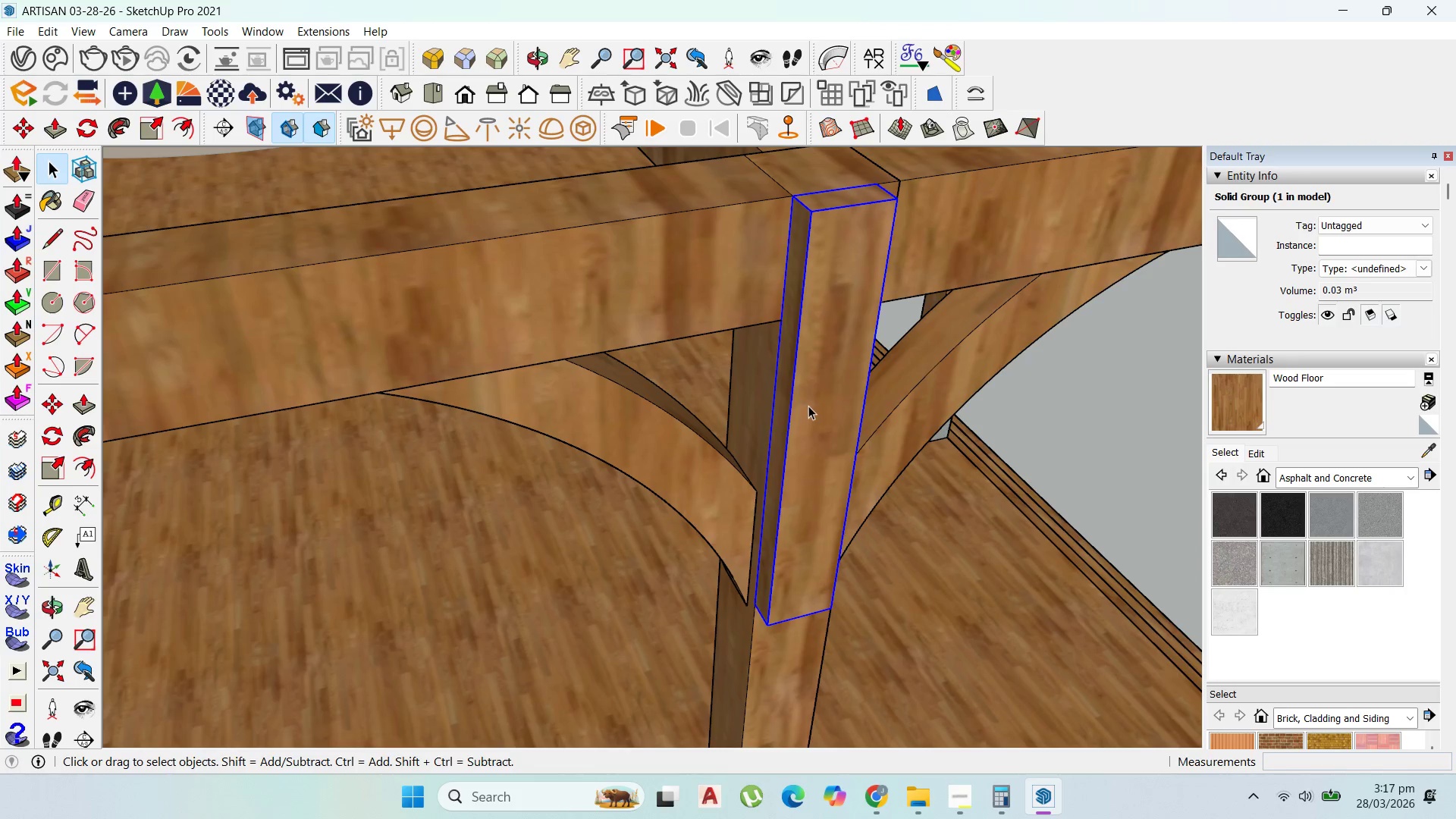 
scroll: coordinate [798, 502], scroll_direction: down, amount: 2.0
 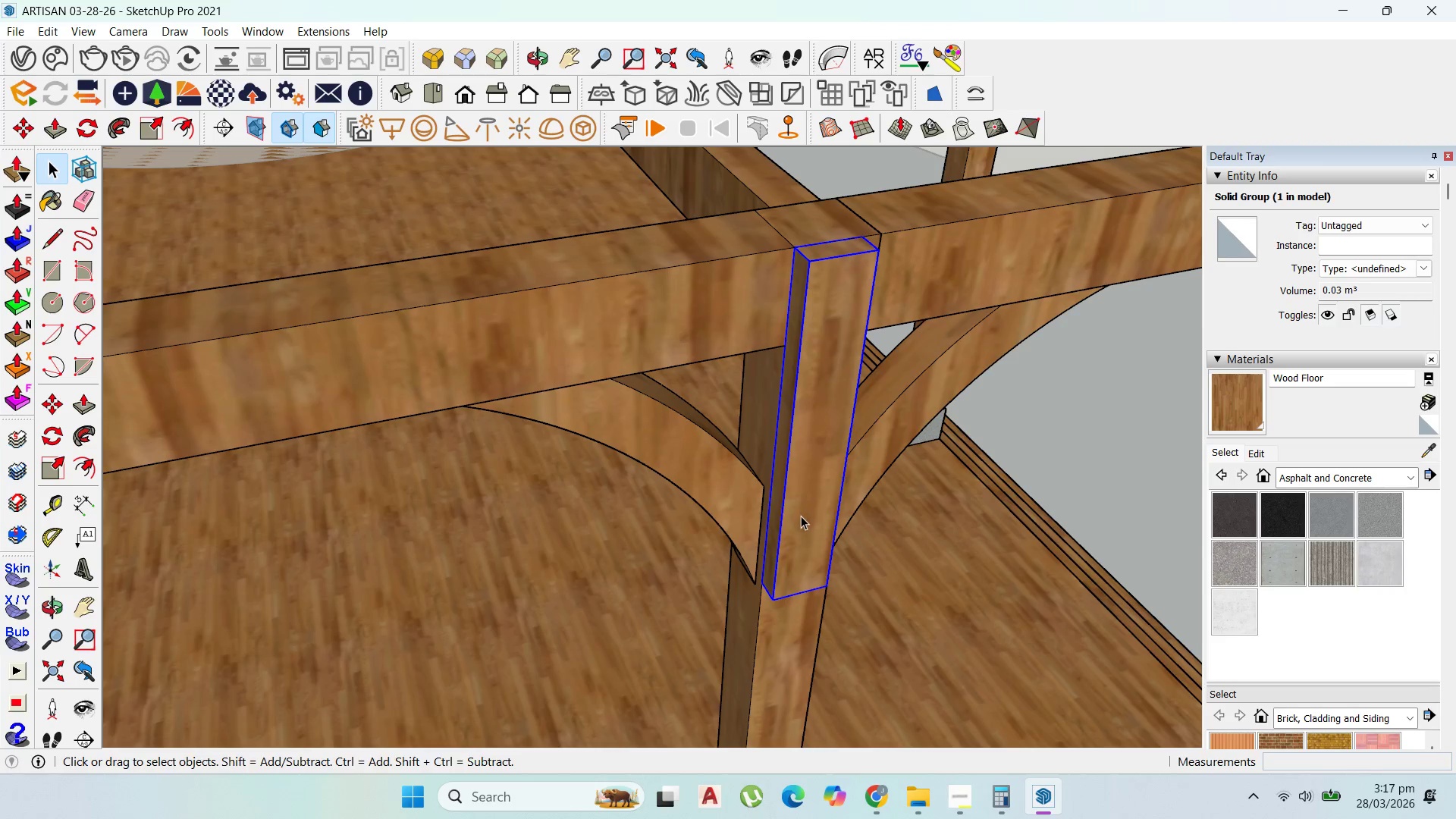 
key(M)
 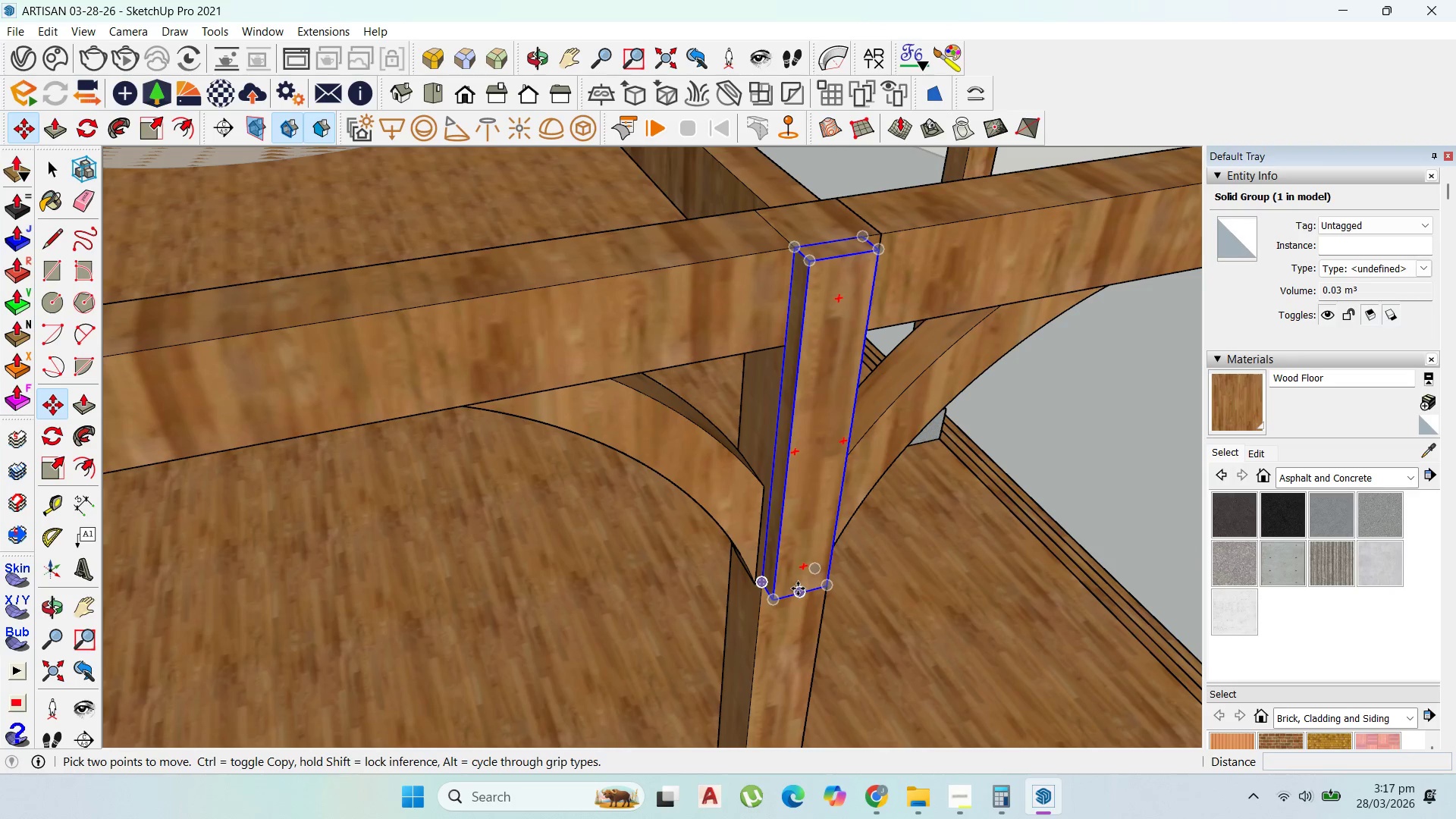 
left_click([797, 588])
 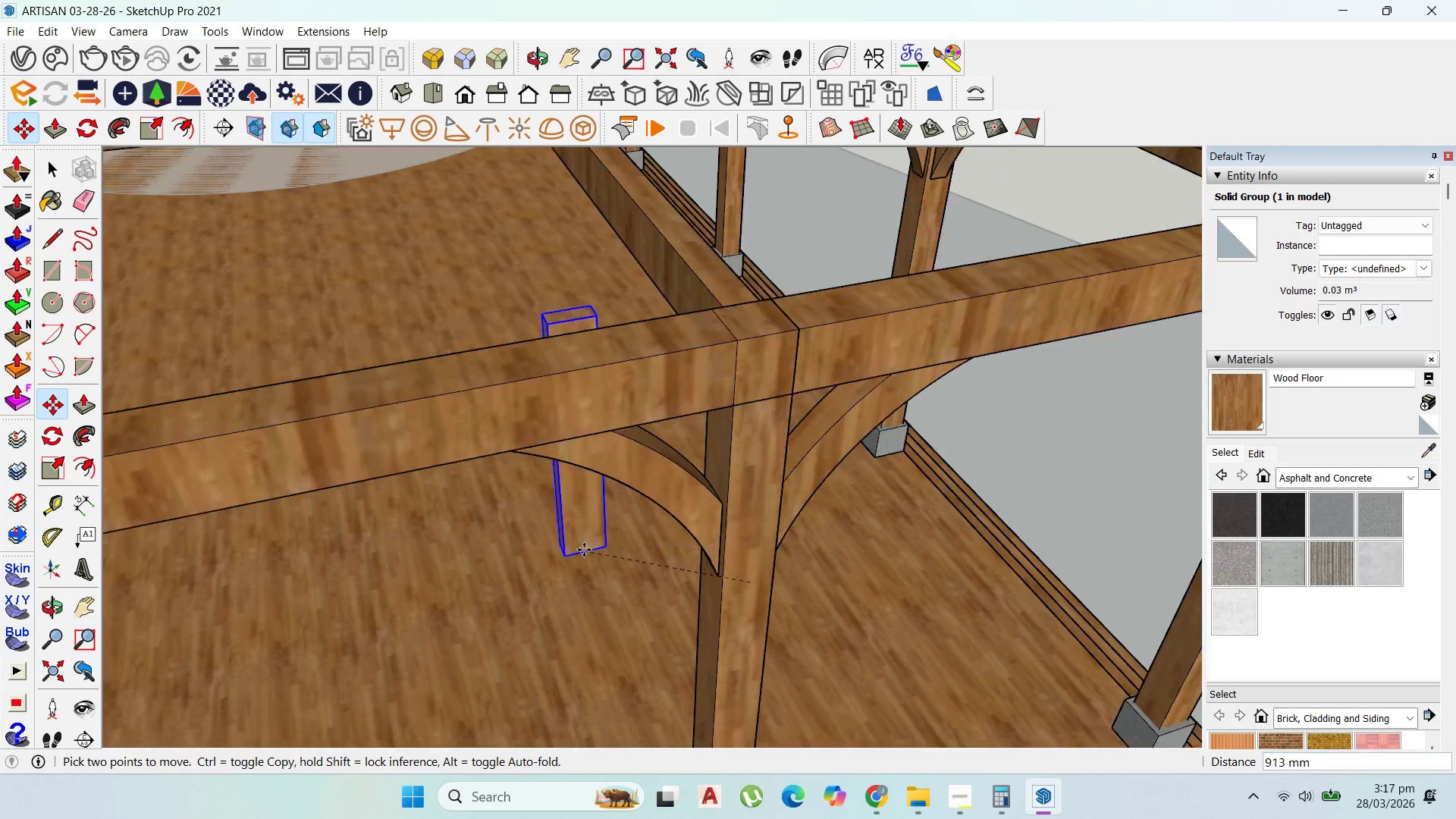 
scroll: coordinate [585, 508], scroll_direction: down, amount: 14.0
 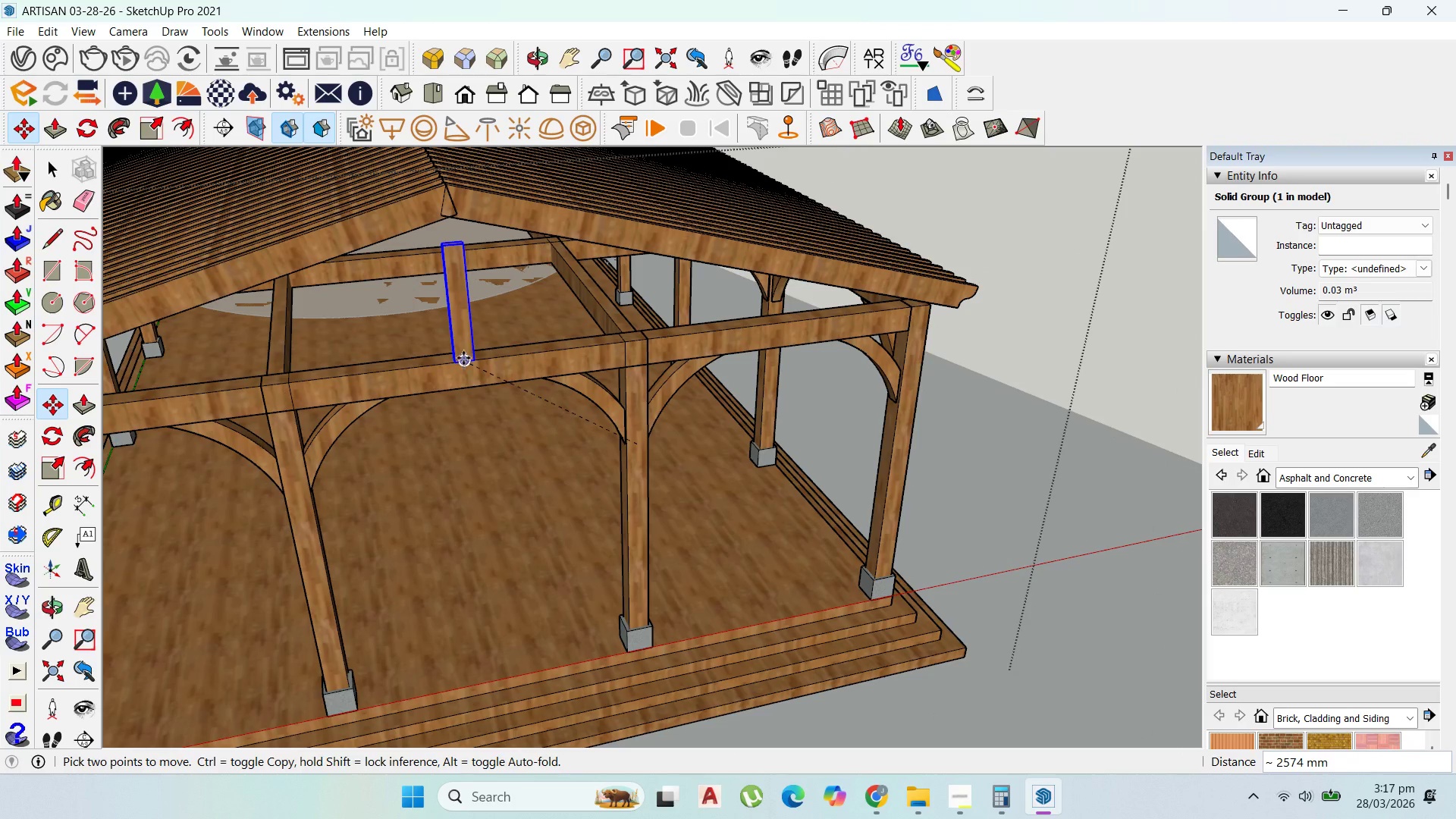 
left_click([463, 358])
 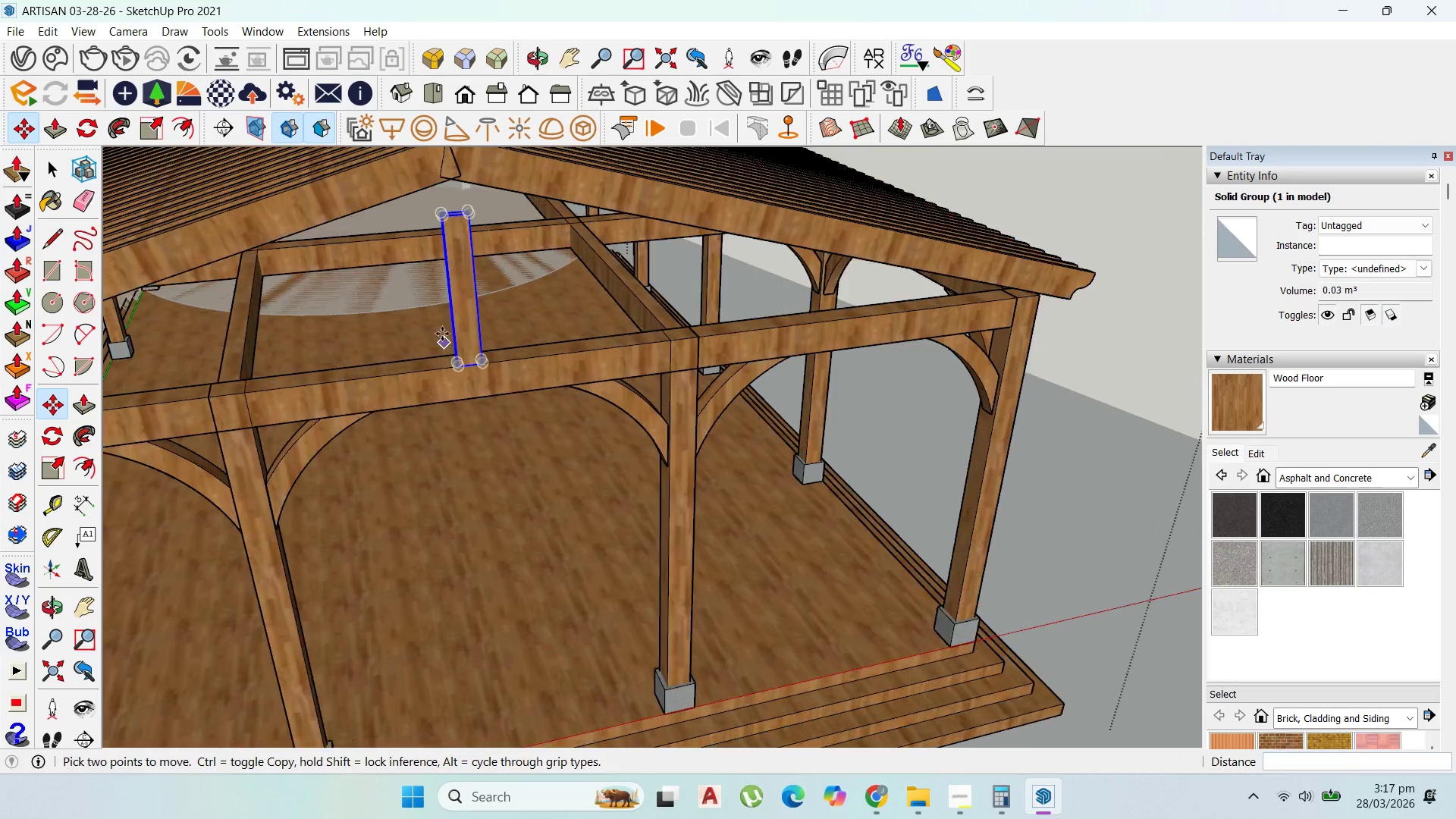 
scroll: coordinate [442, 334], scroll_direction: up, amount: 2.0
 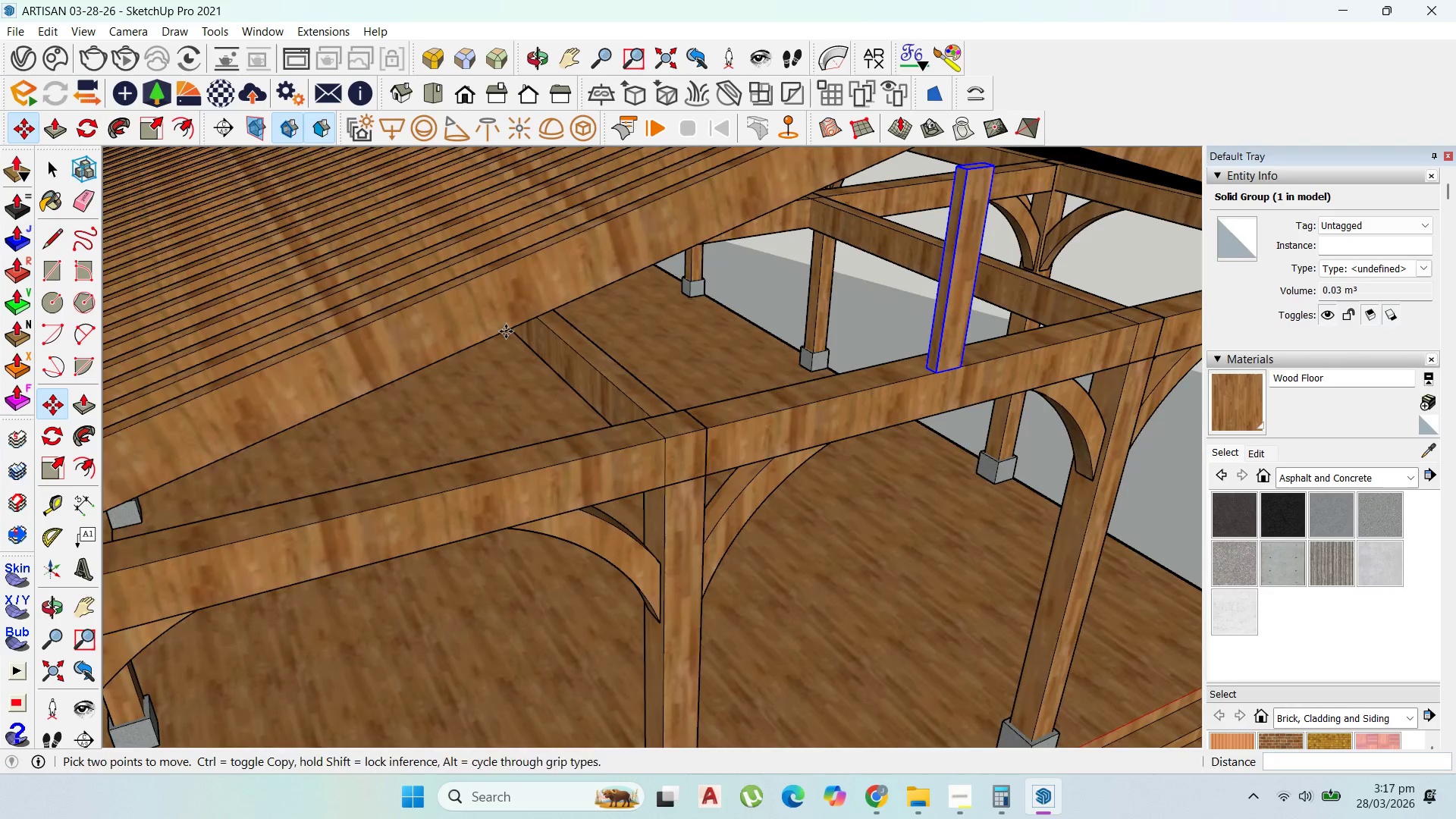 
scroll: coordinate [761, 243], scroll_direction: down, amount: 3.0
 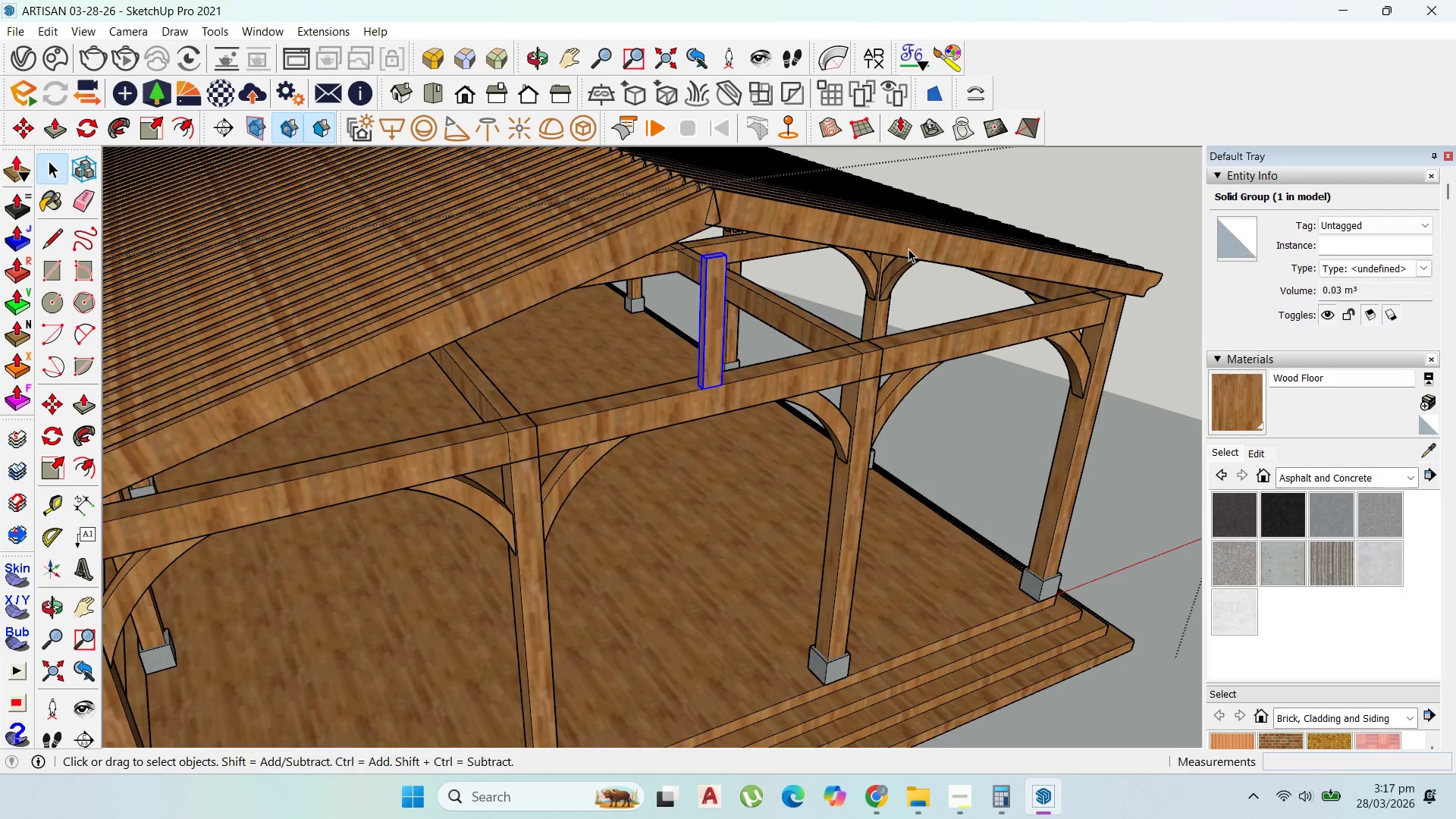 
scroll: coordinate [743, 268], scroll_direction: up, amount: 1.0
 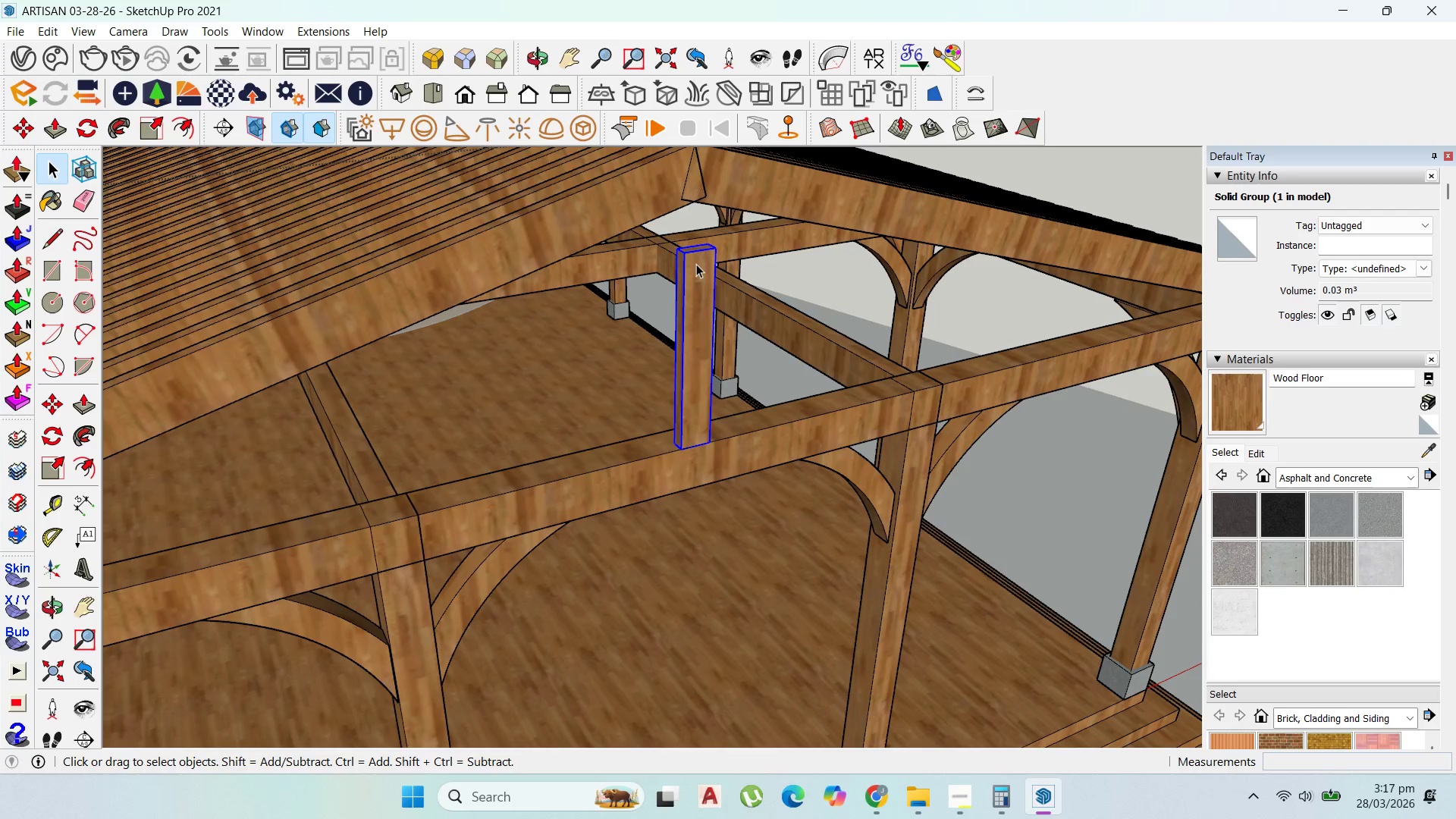 
double_click([696, 264])
 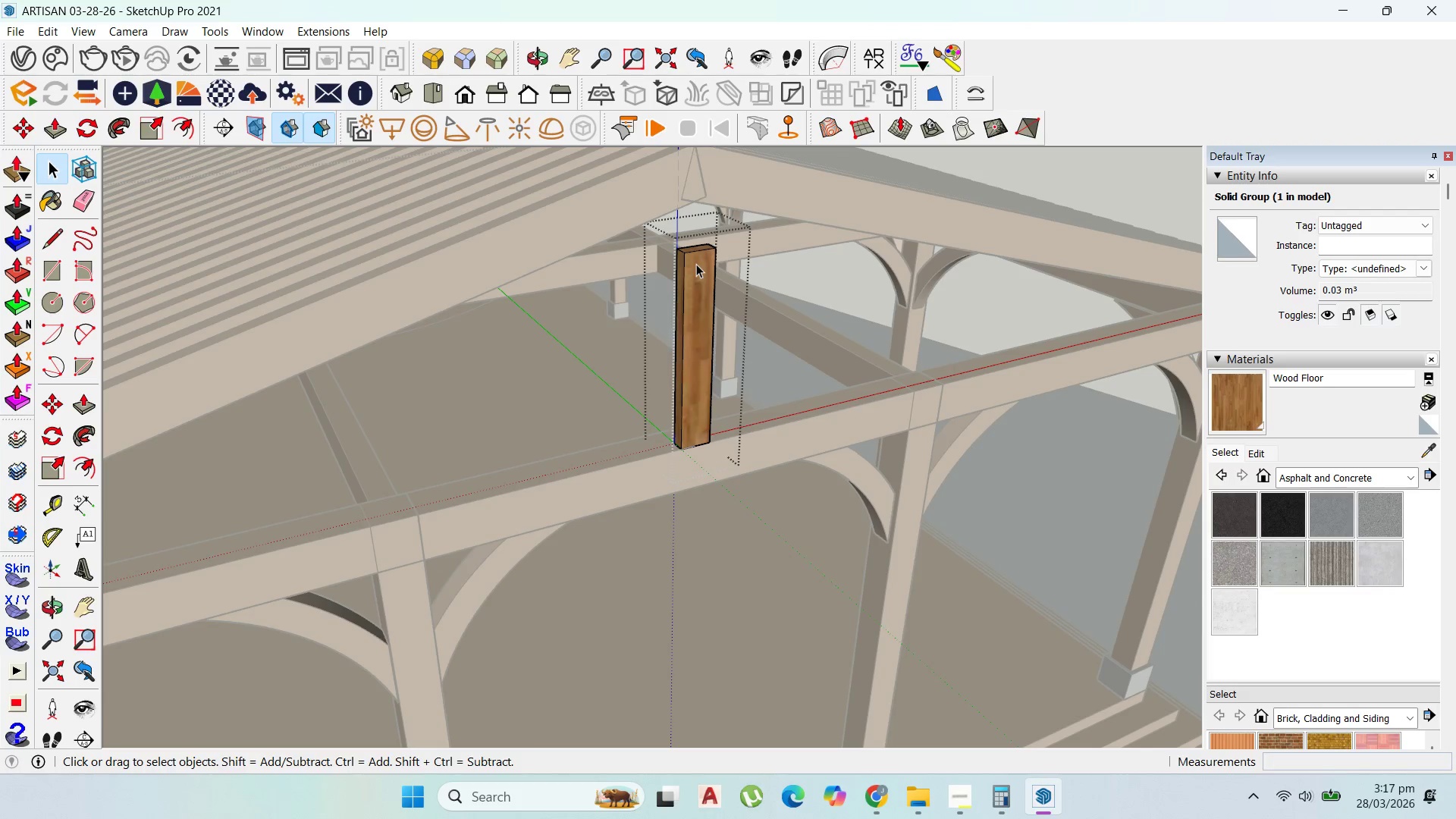 
triple_click([696, 264])
 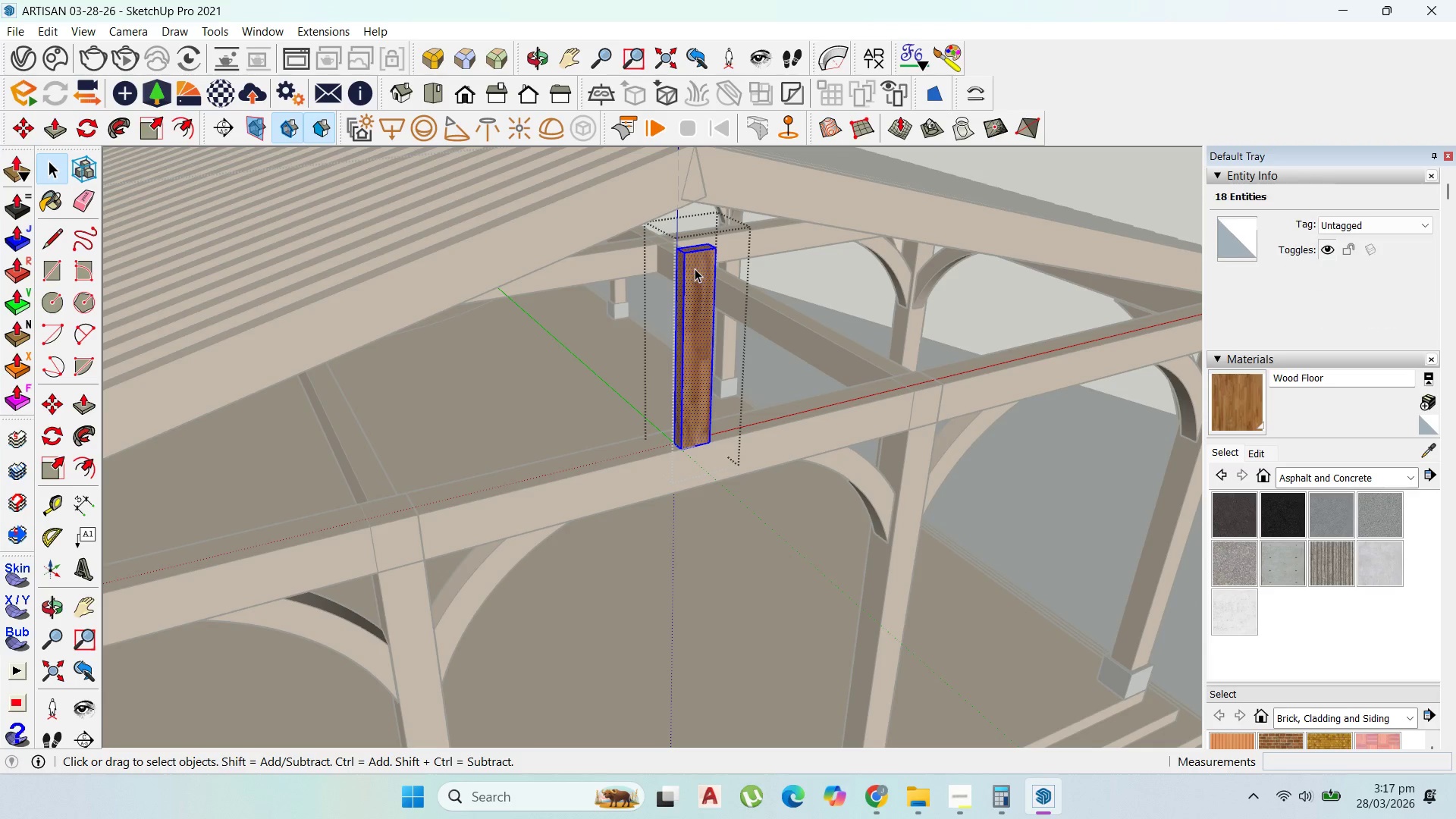 
key(P)
 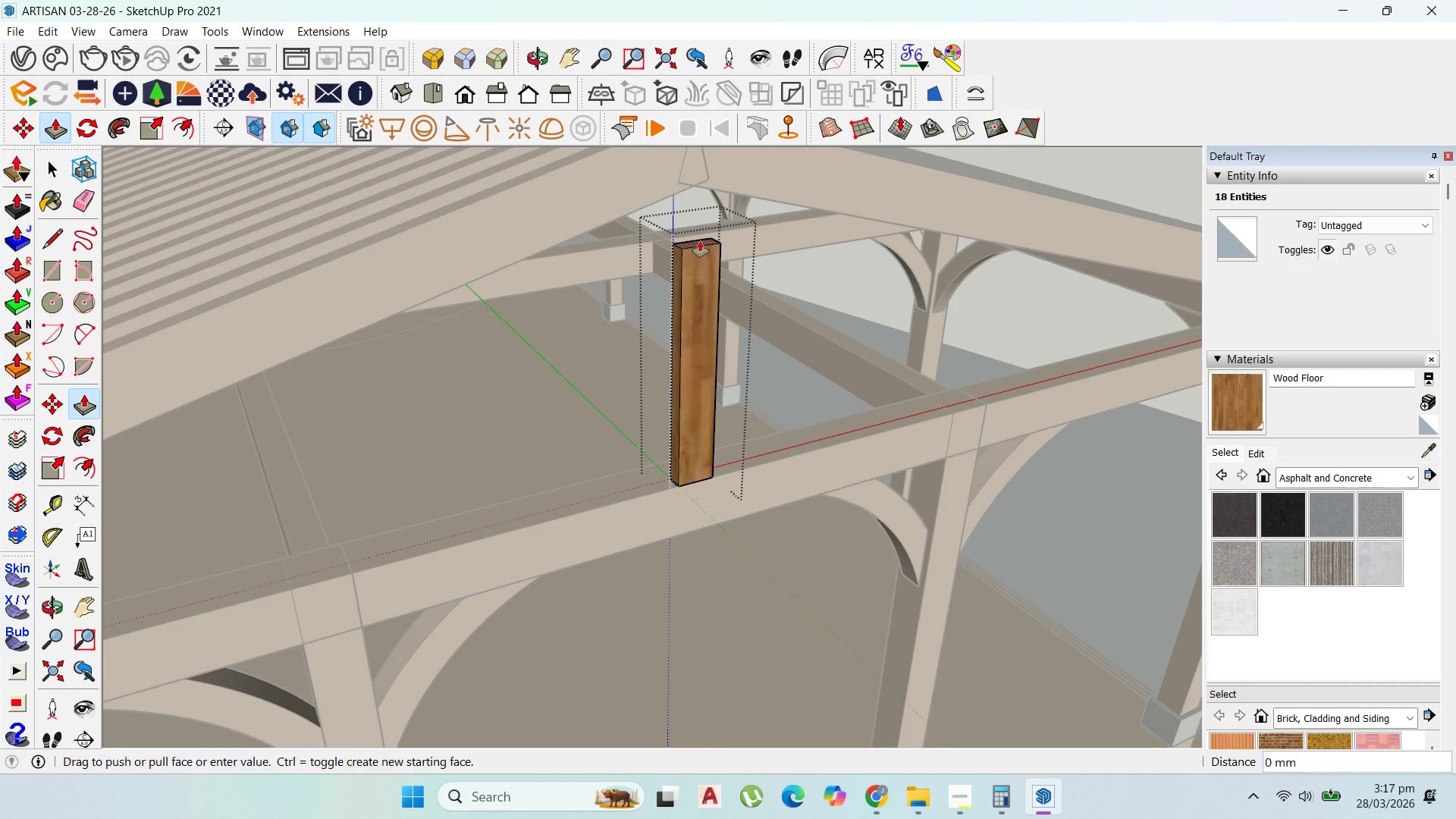 
scroll: coordinate [695, 271], scroll_direction: up, amount: 2.0
 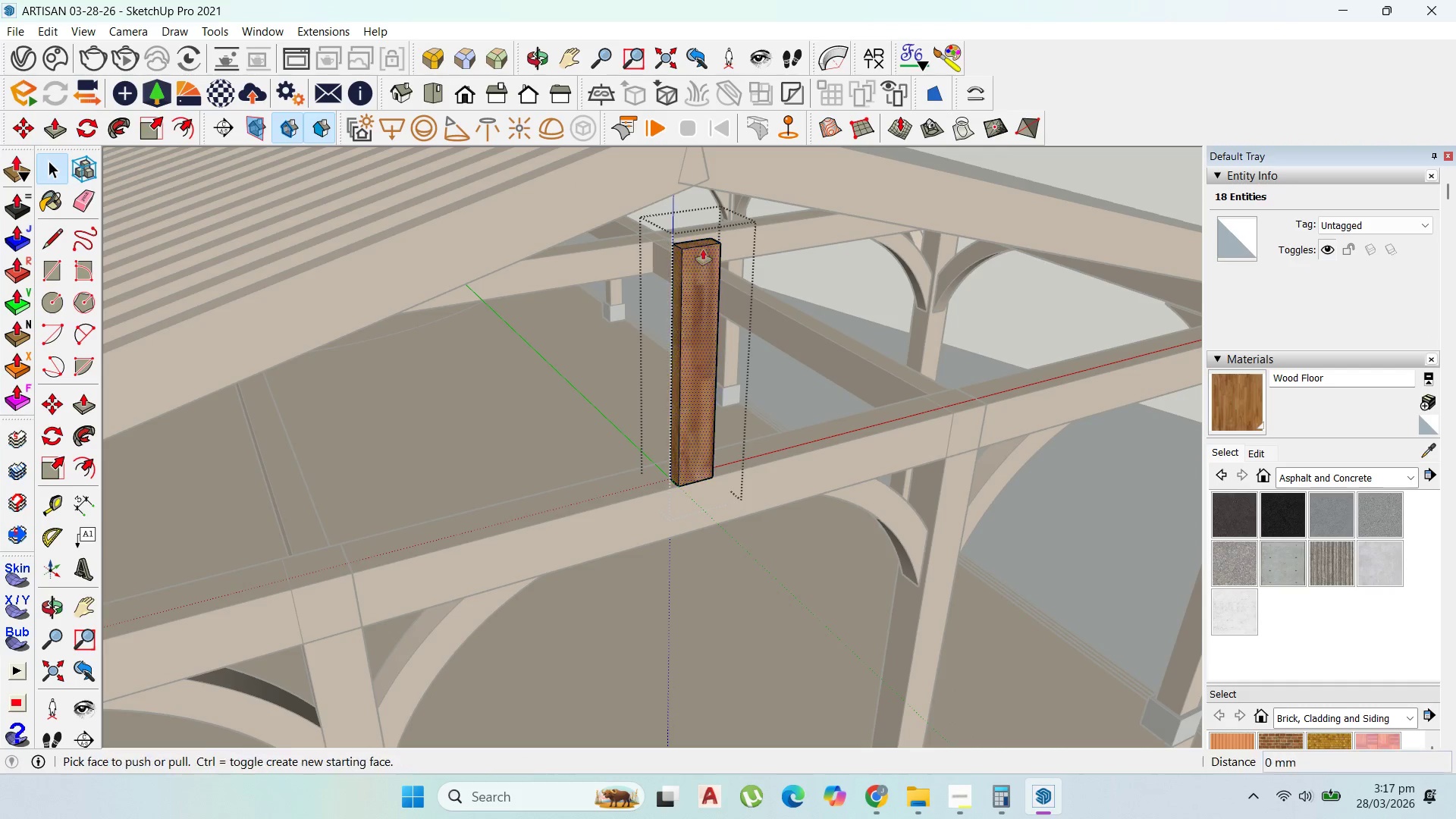 
left_click_drag(start_coordinate=[700, 241], to_coordinate=[692, 185])
 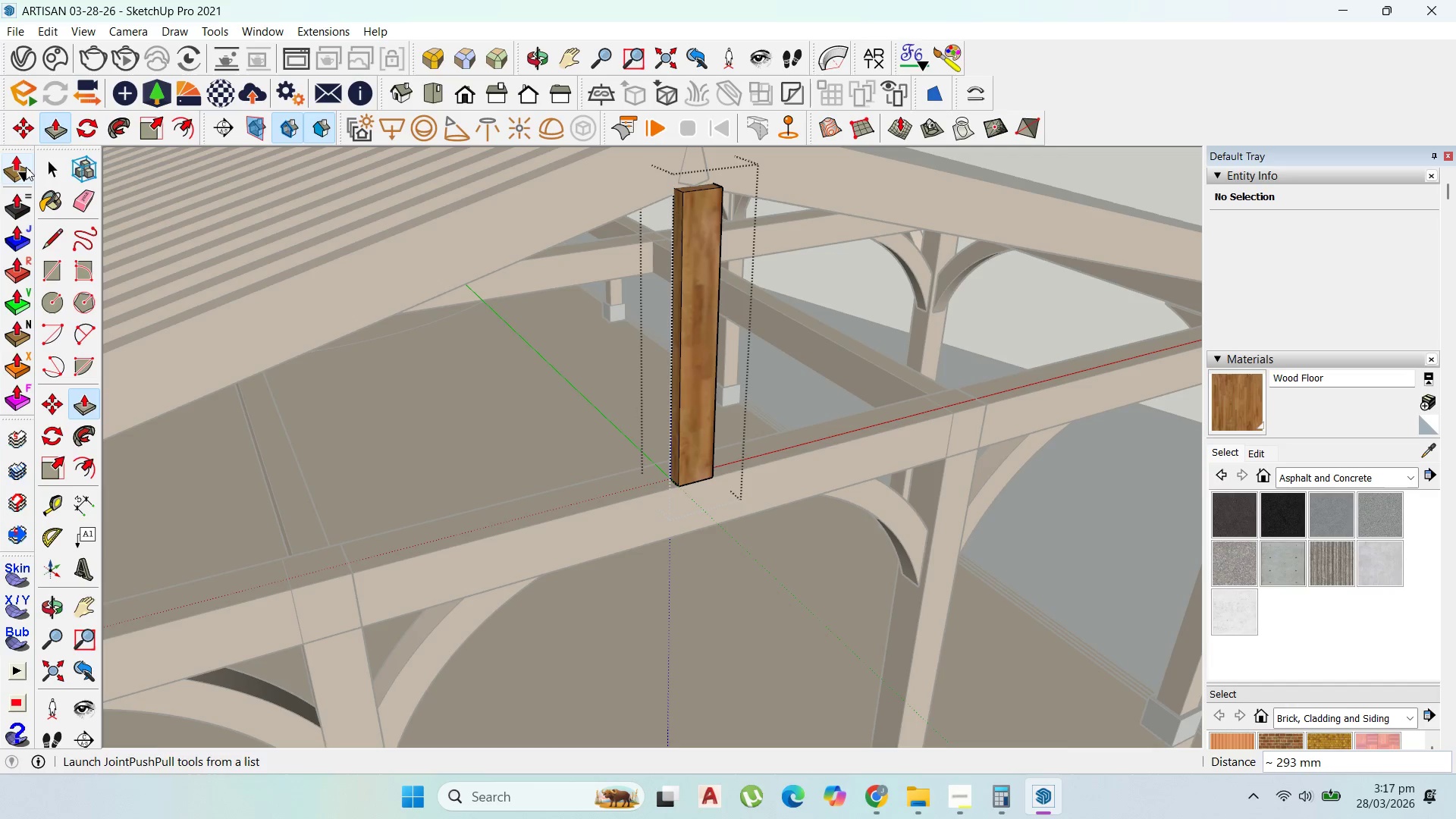 
left_click([42, 162])
 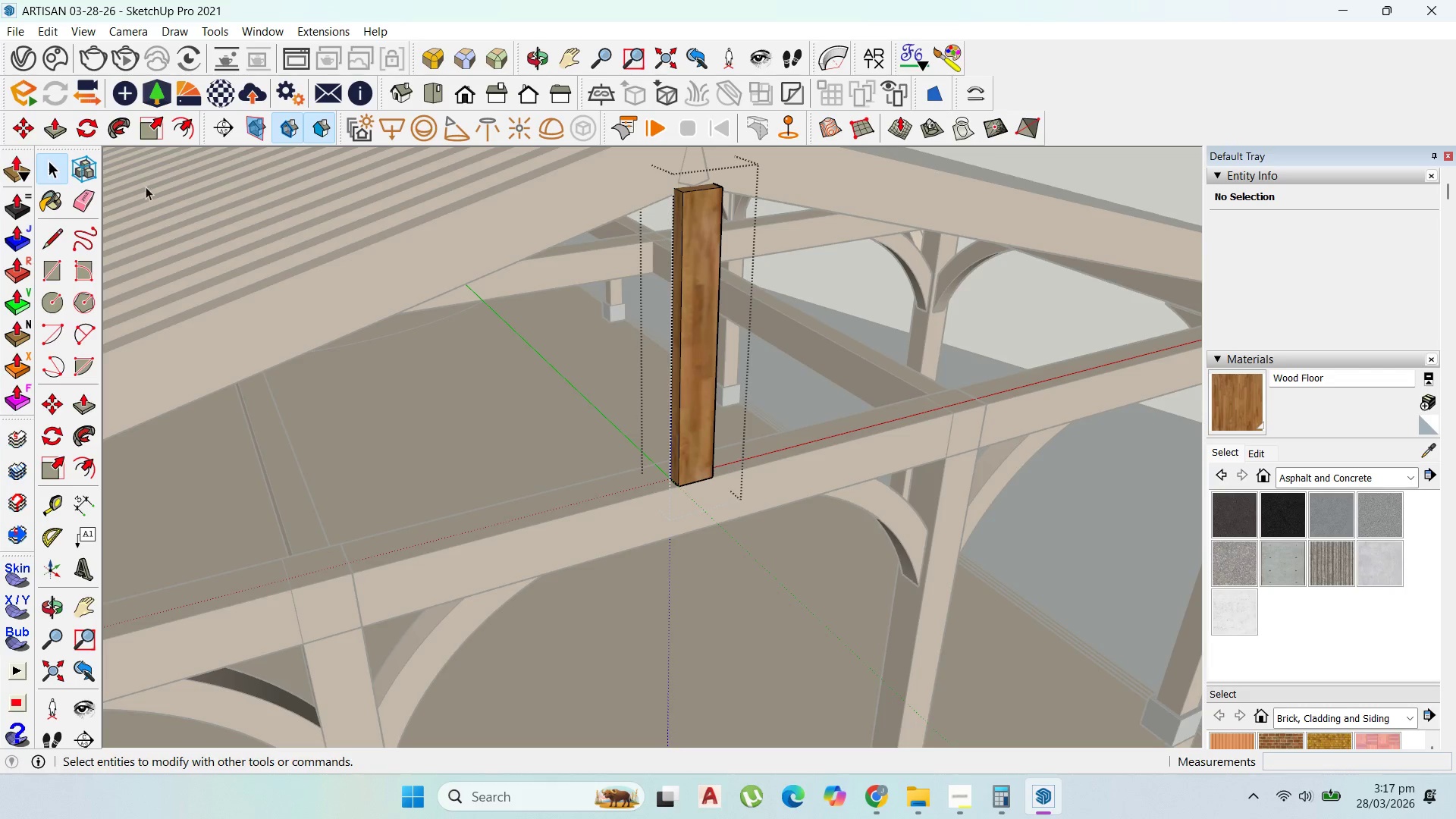 
key(Escape)
 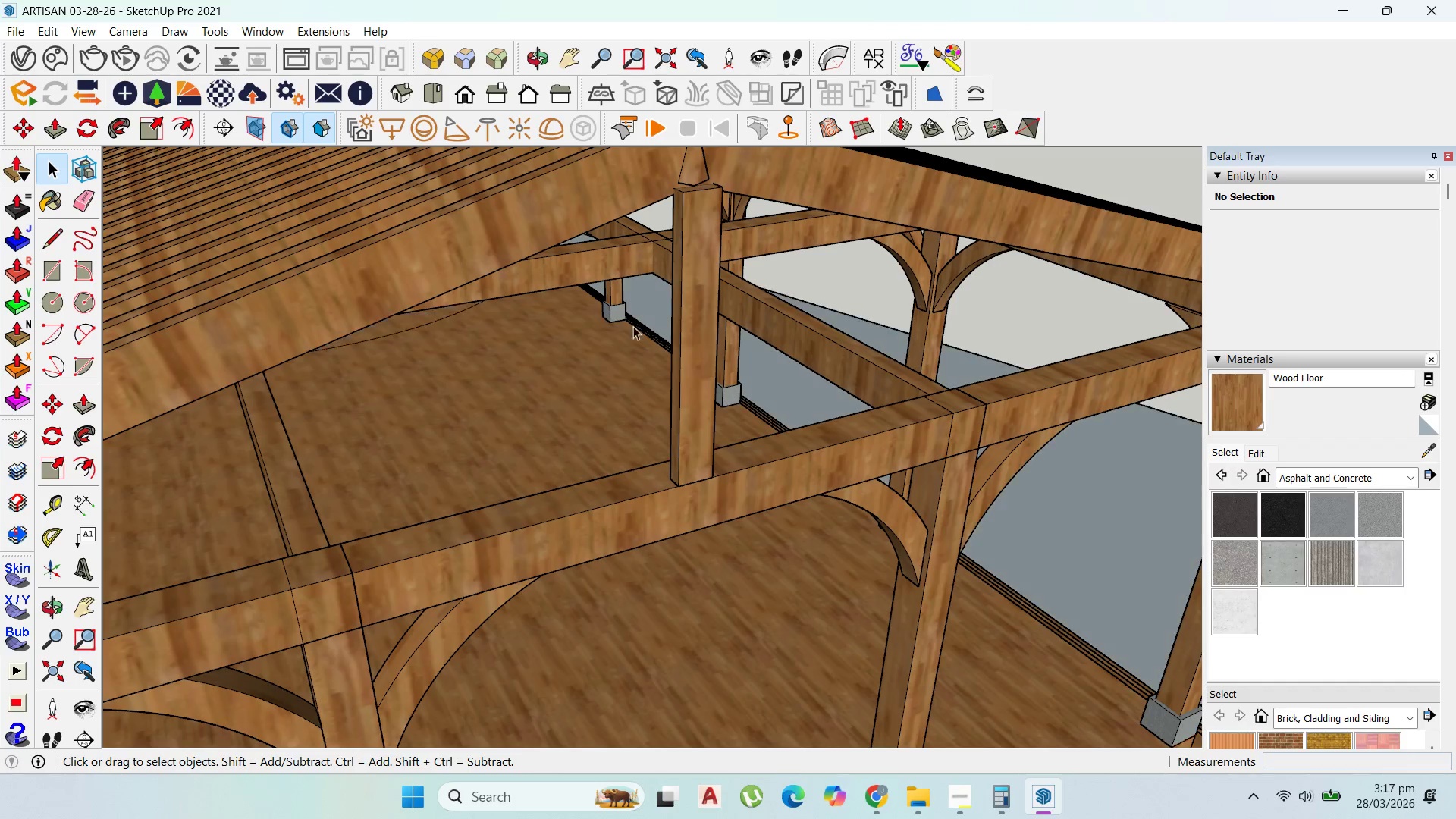 
key(Escape)
 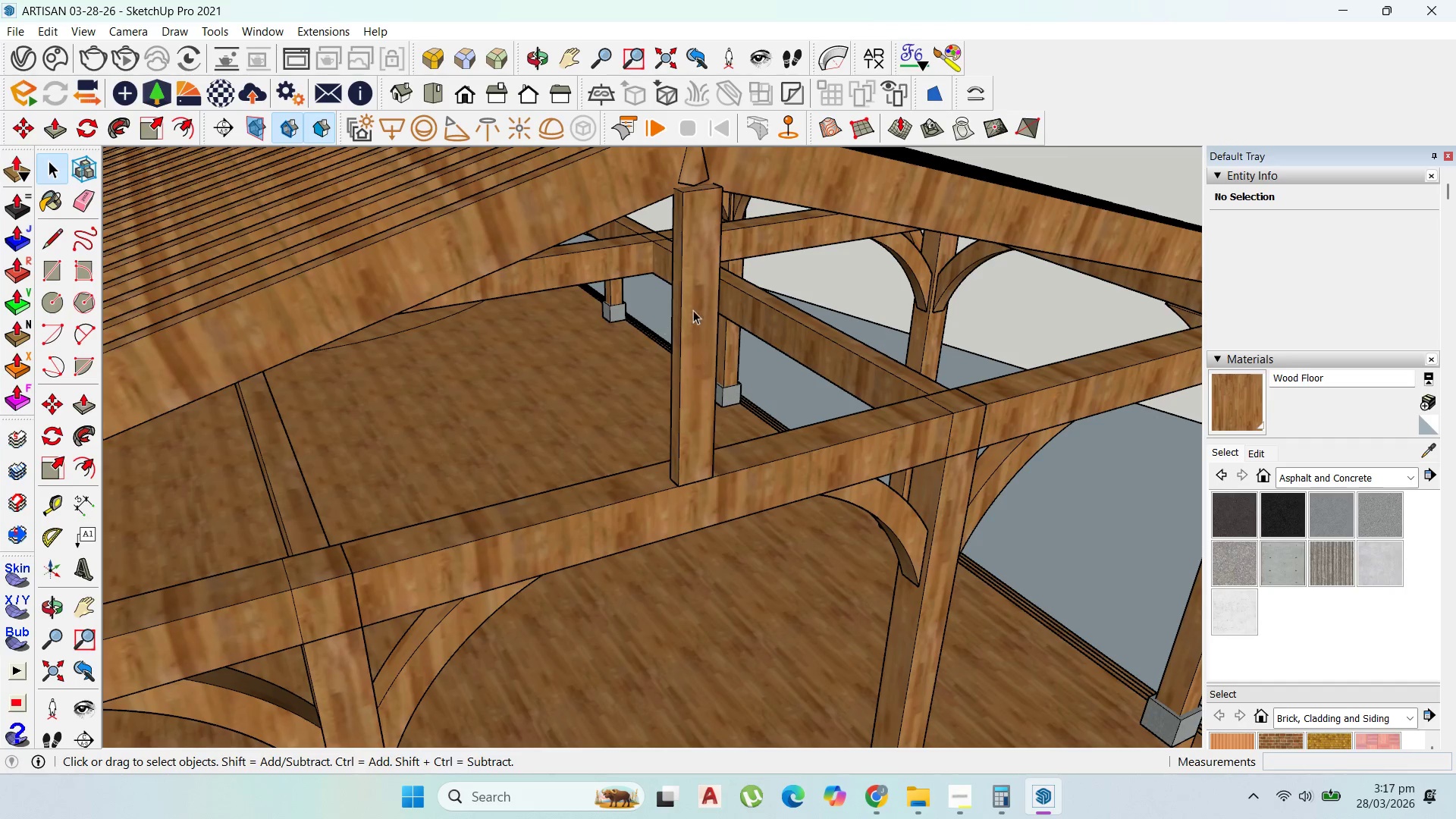 
left_click([700, 307])
 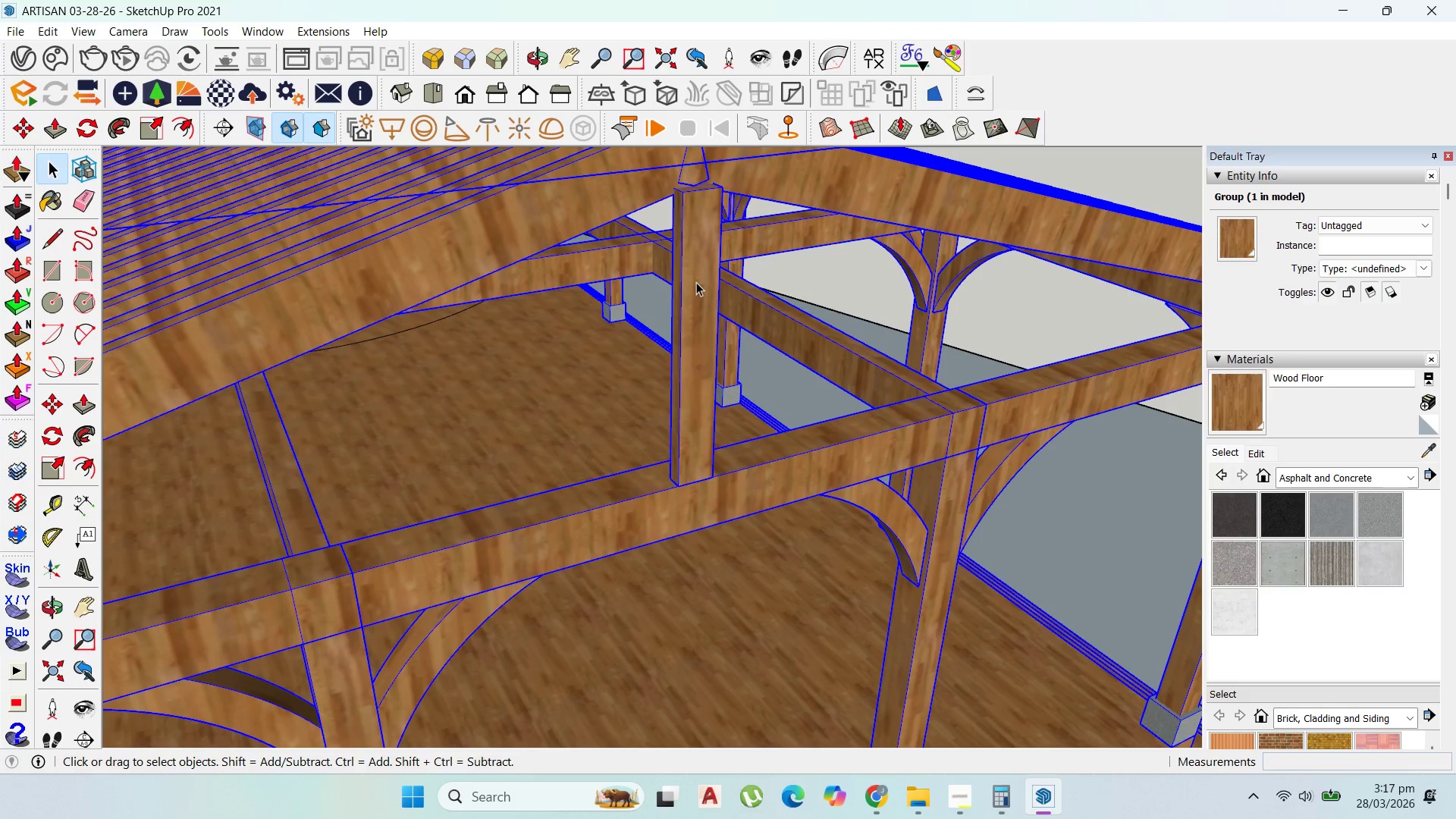 
double_click([696, 282])
 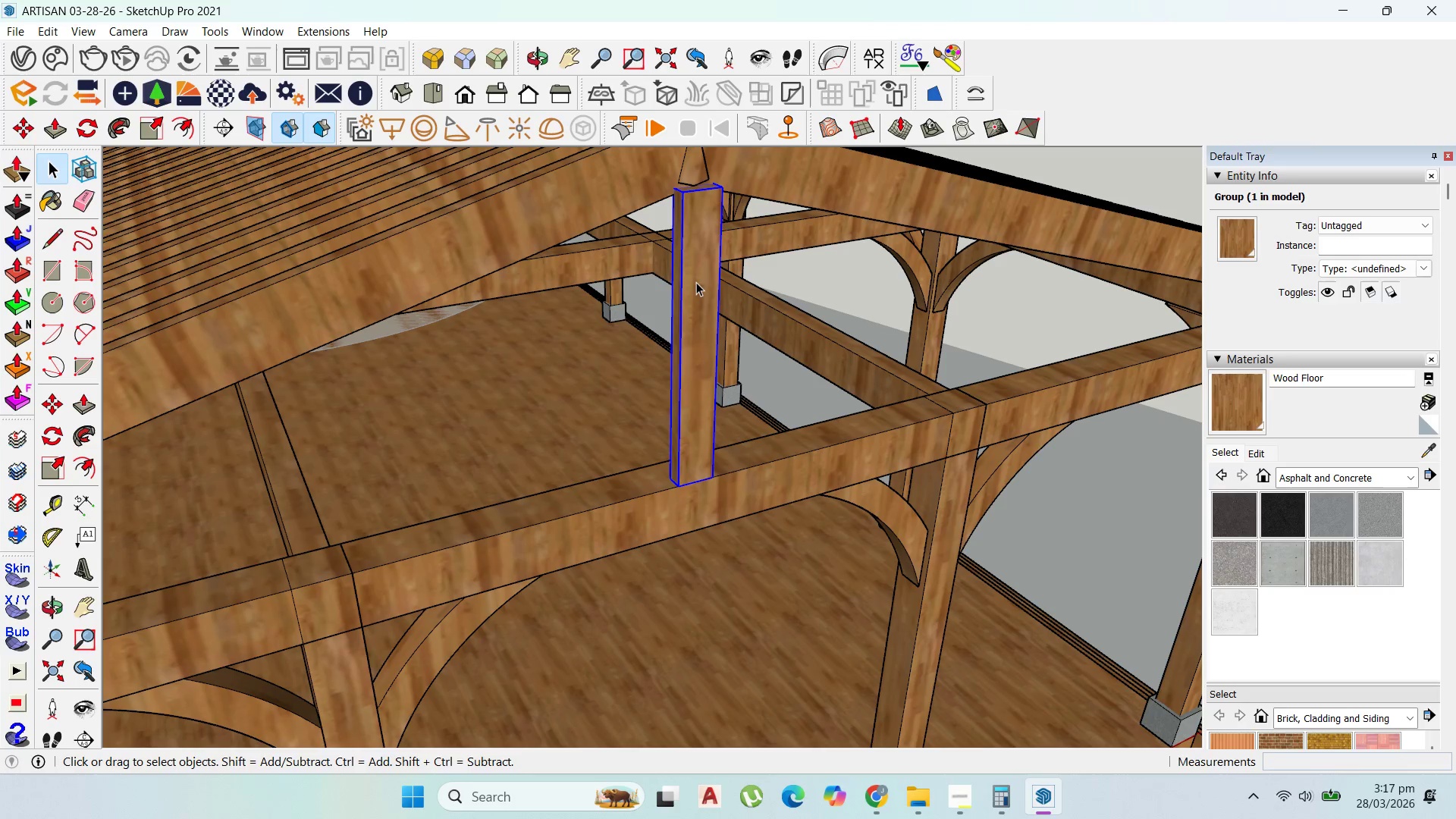 
triple_click([696, 282])
 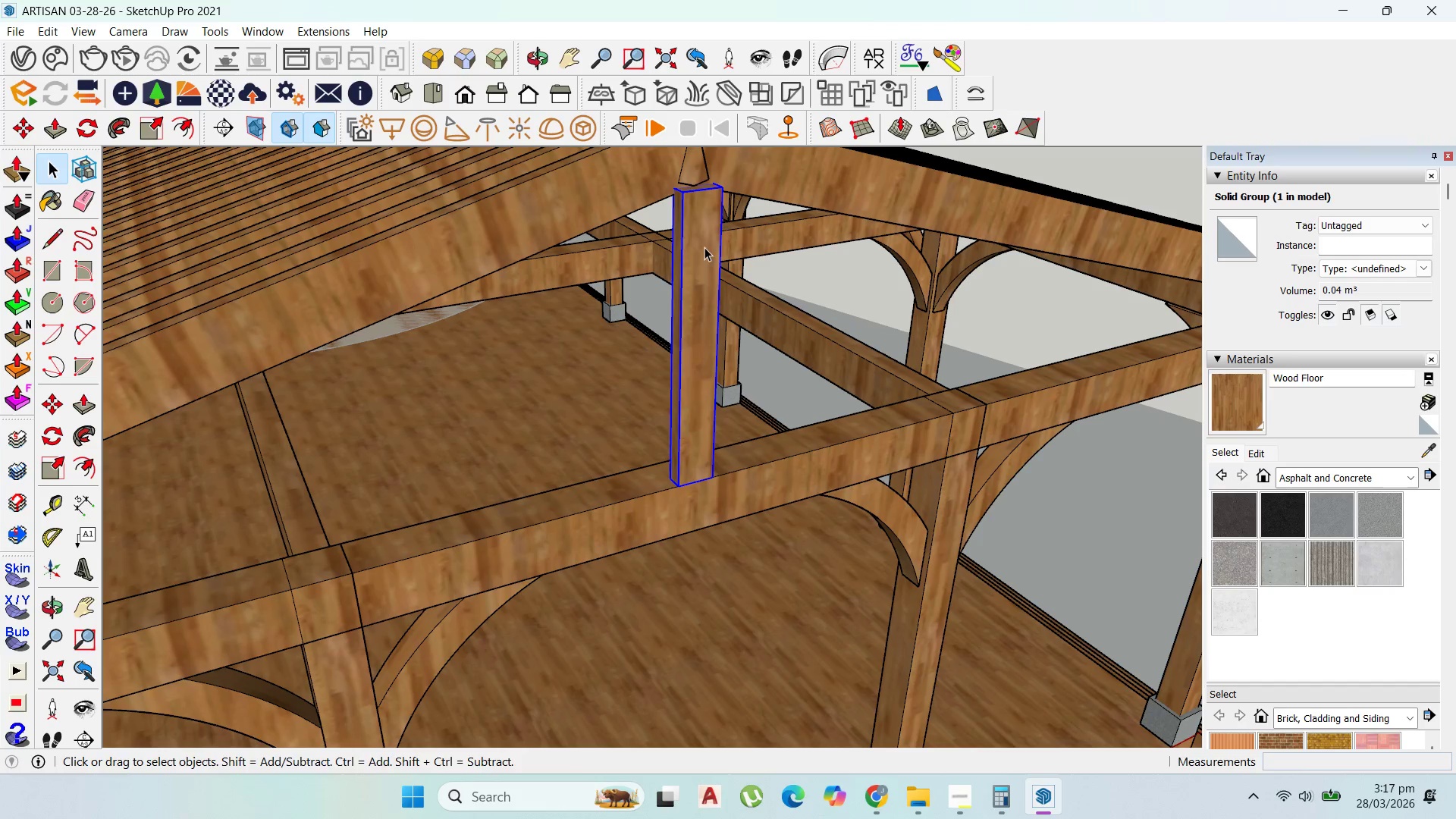 
key(M)
 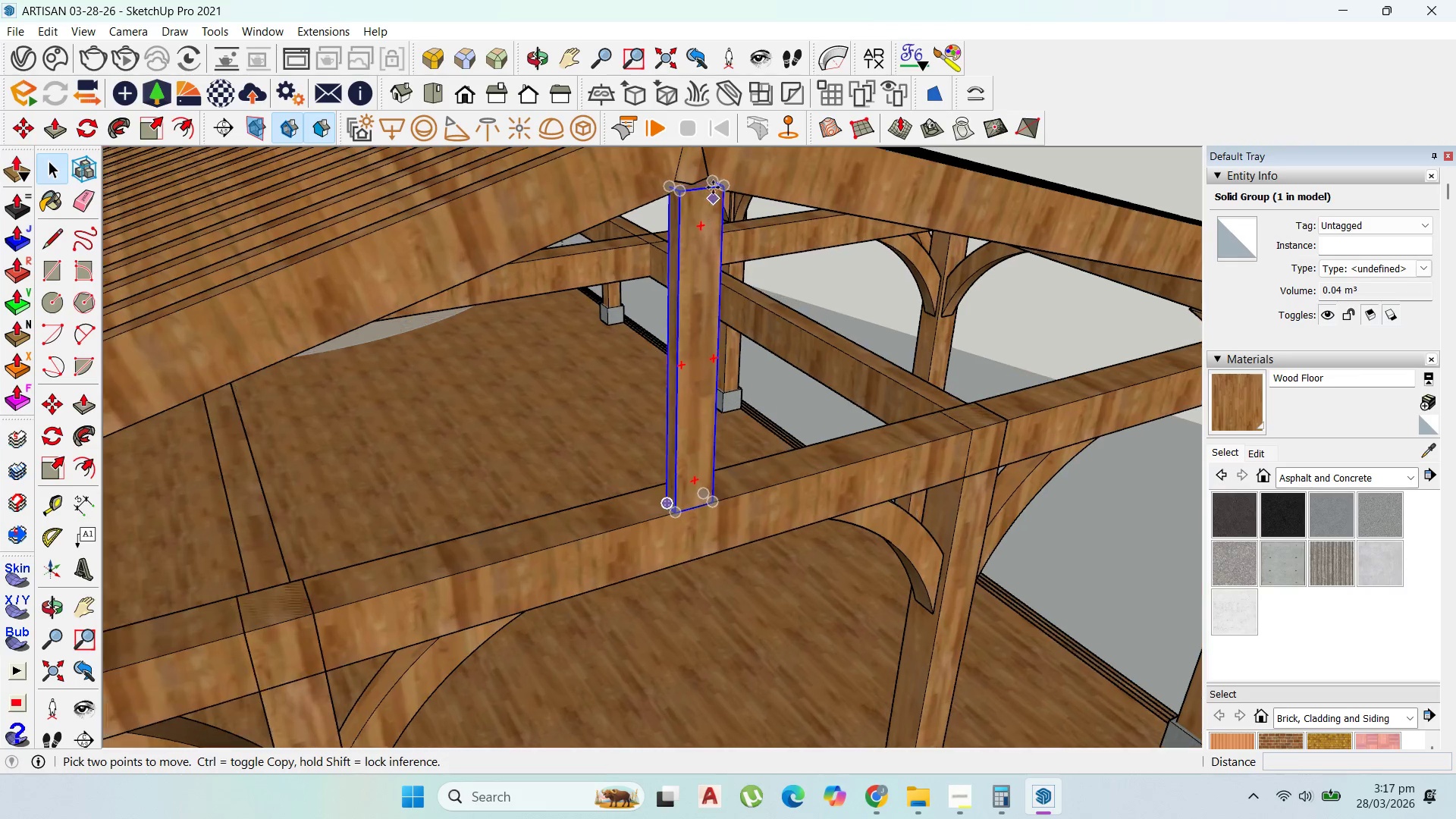 
scroll: coordinate [694, 190], scroll_direction: up, amount: 2.0
 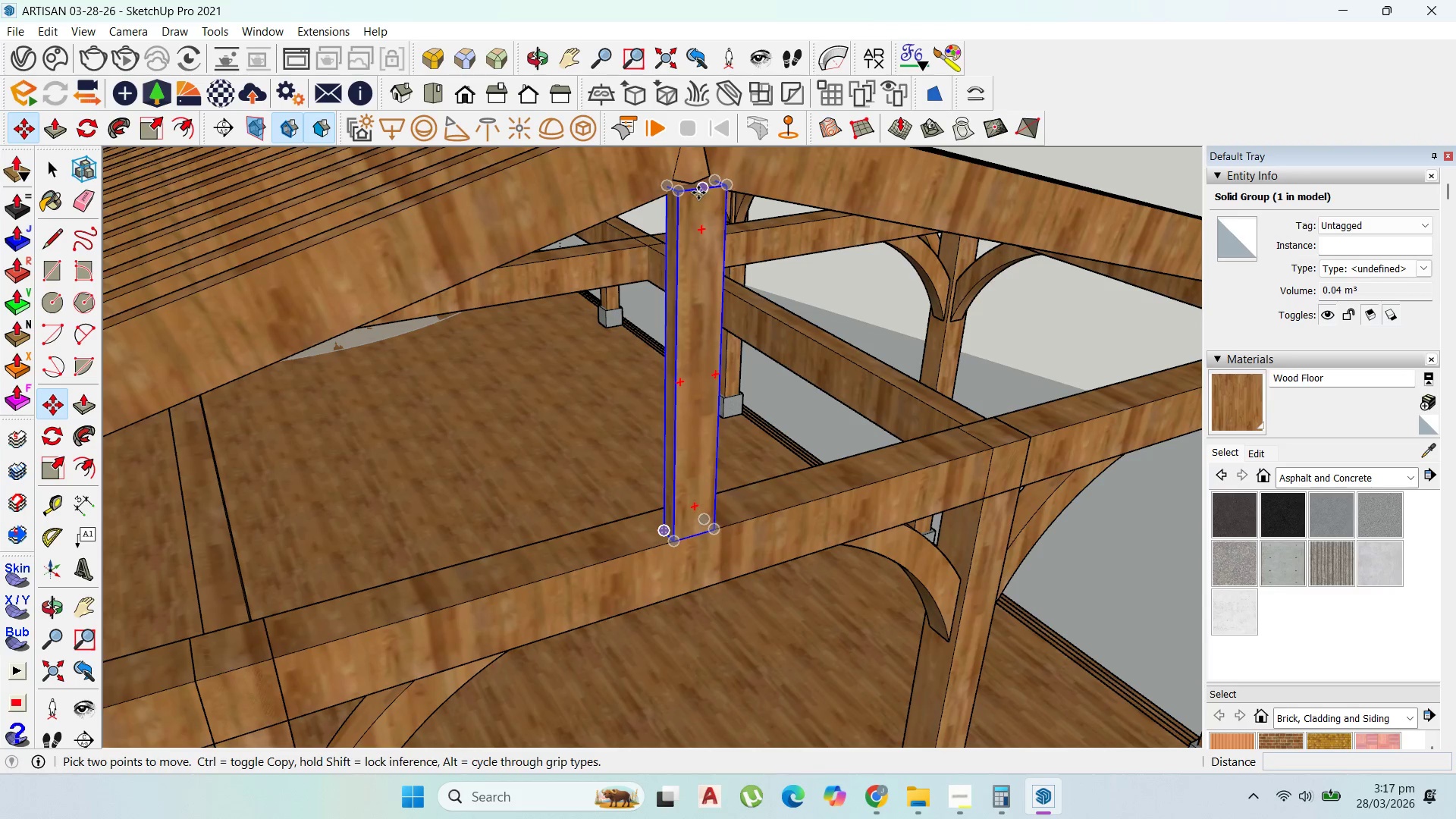 
left_click([698, 193])
 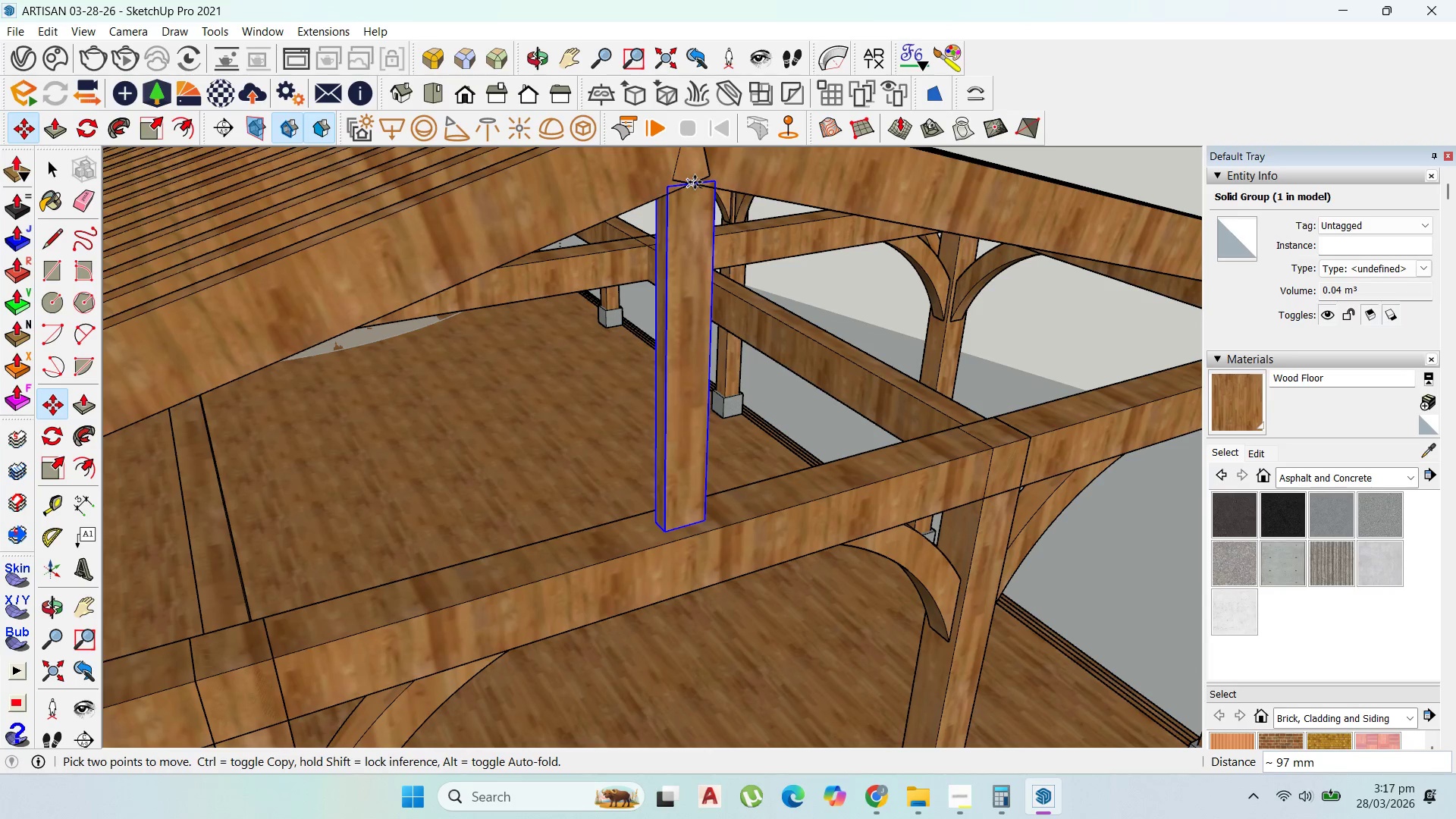 
key(Shift+ShiftLeft)
 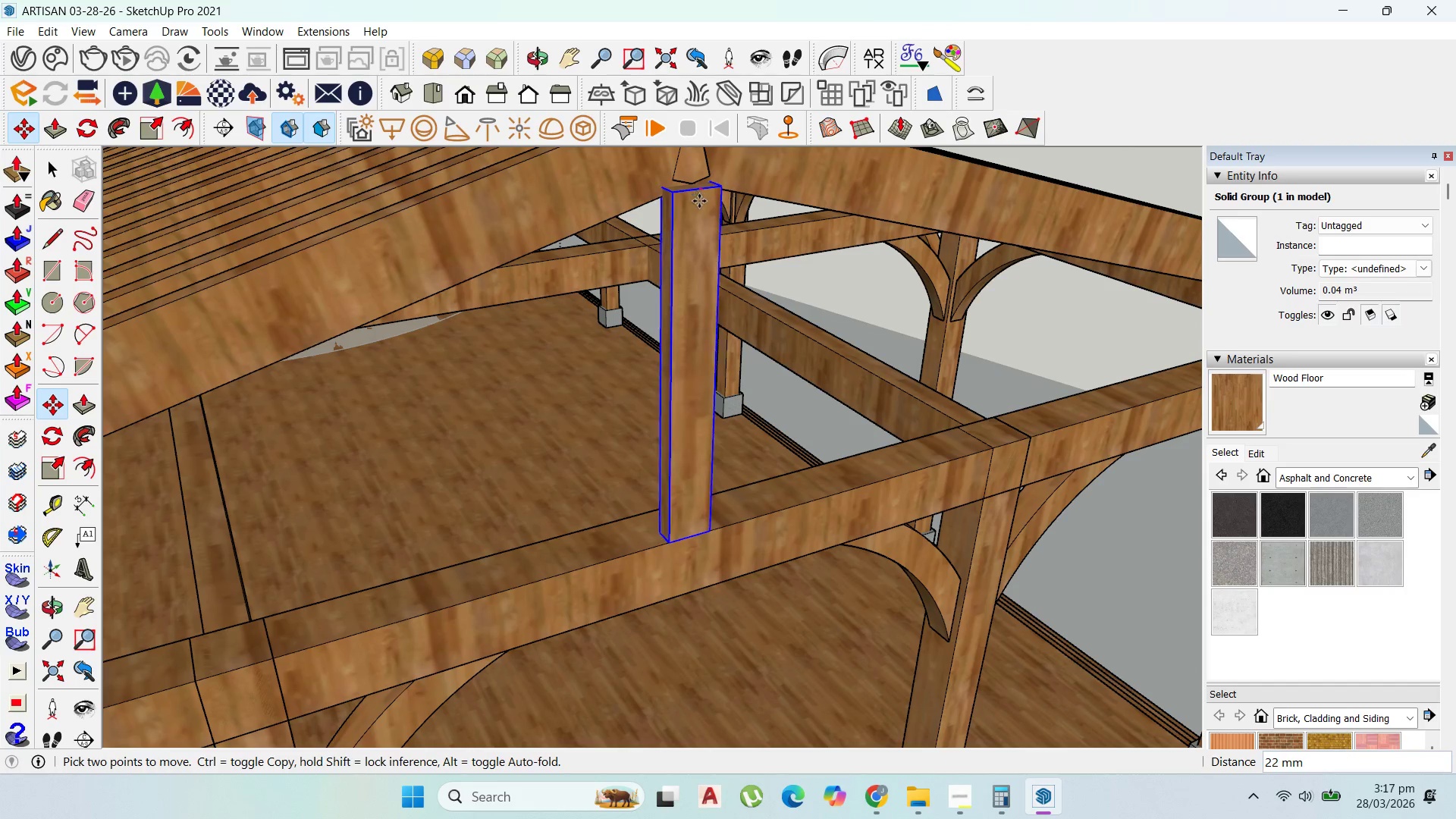 
scroll: coordinate [695, 180], scroll_direction: up, amount: 6.0
 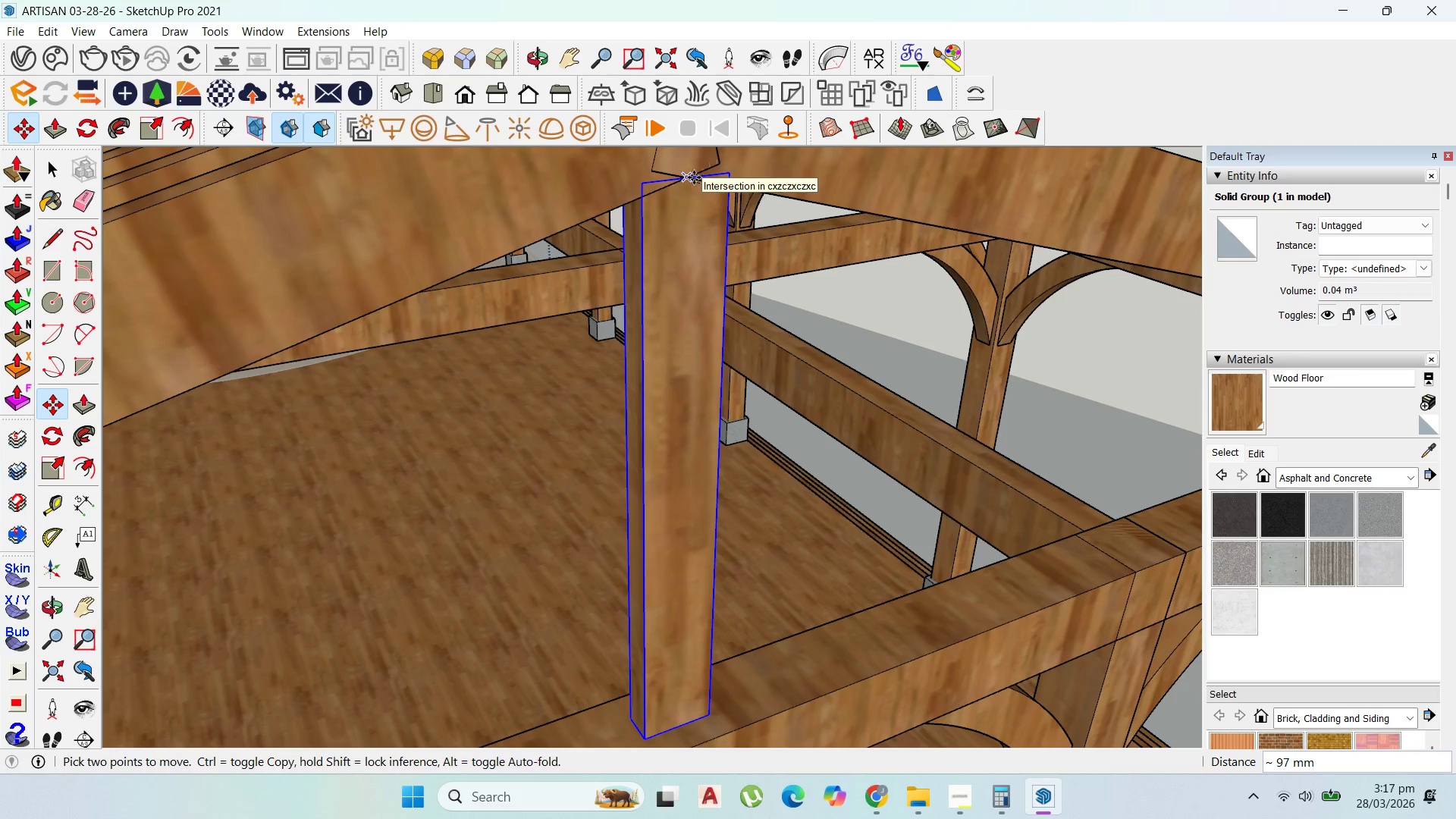 
key(Shift+ShiftLeft)
 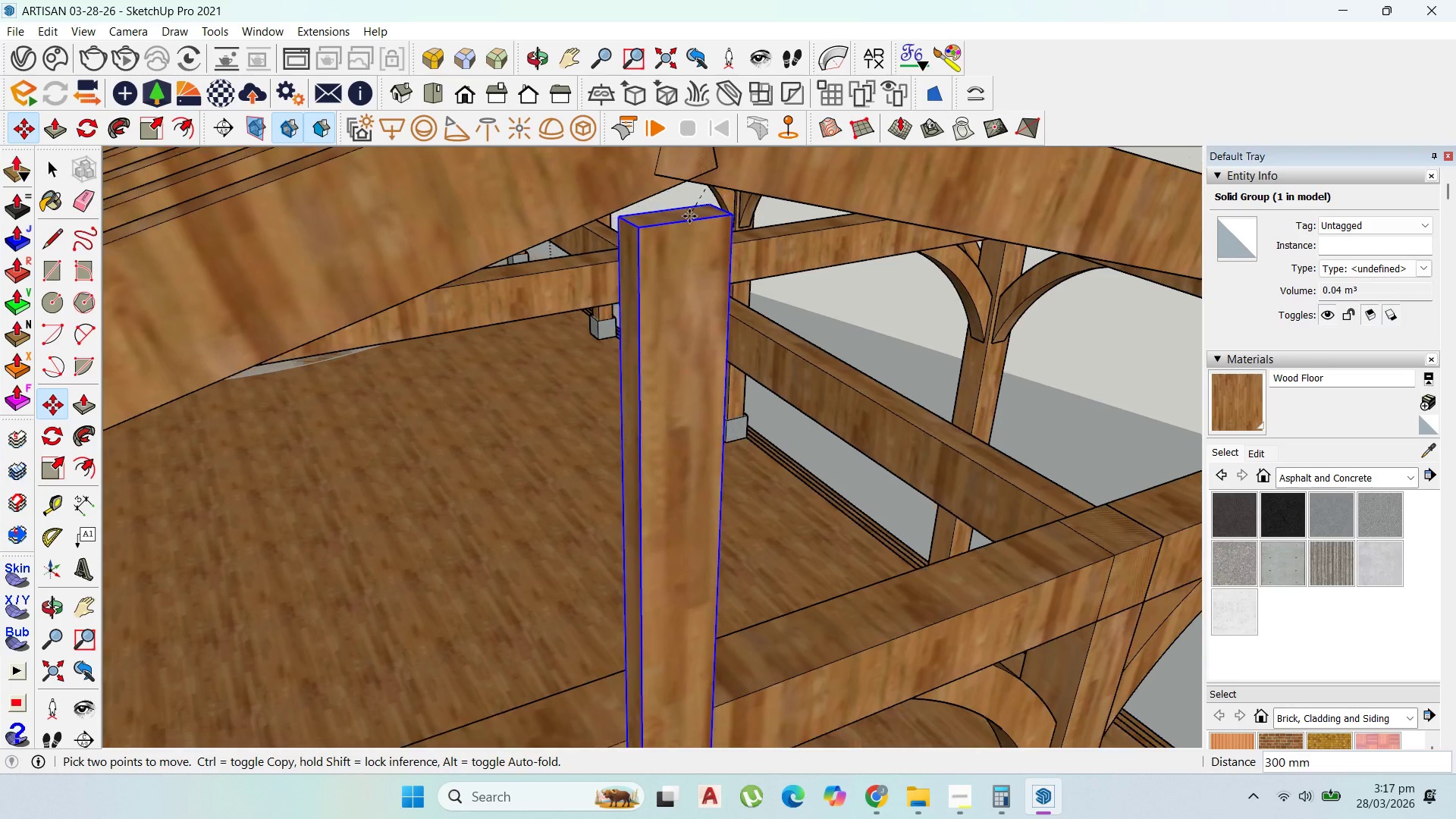 
scroll: coordinate [689, 216], scroll_direction: down, amount: 5.0
 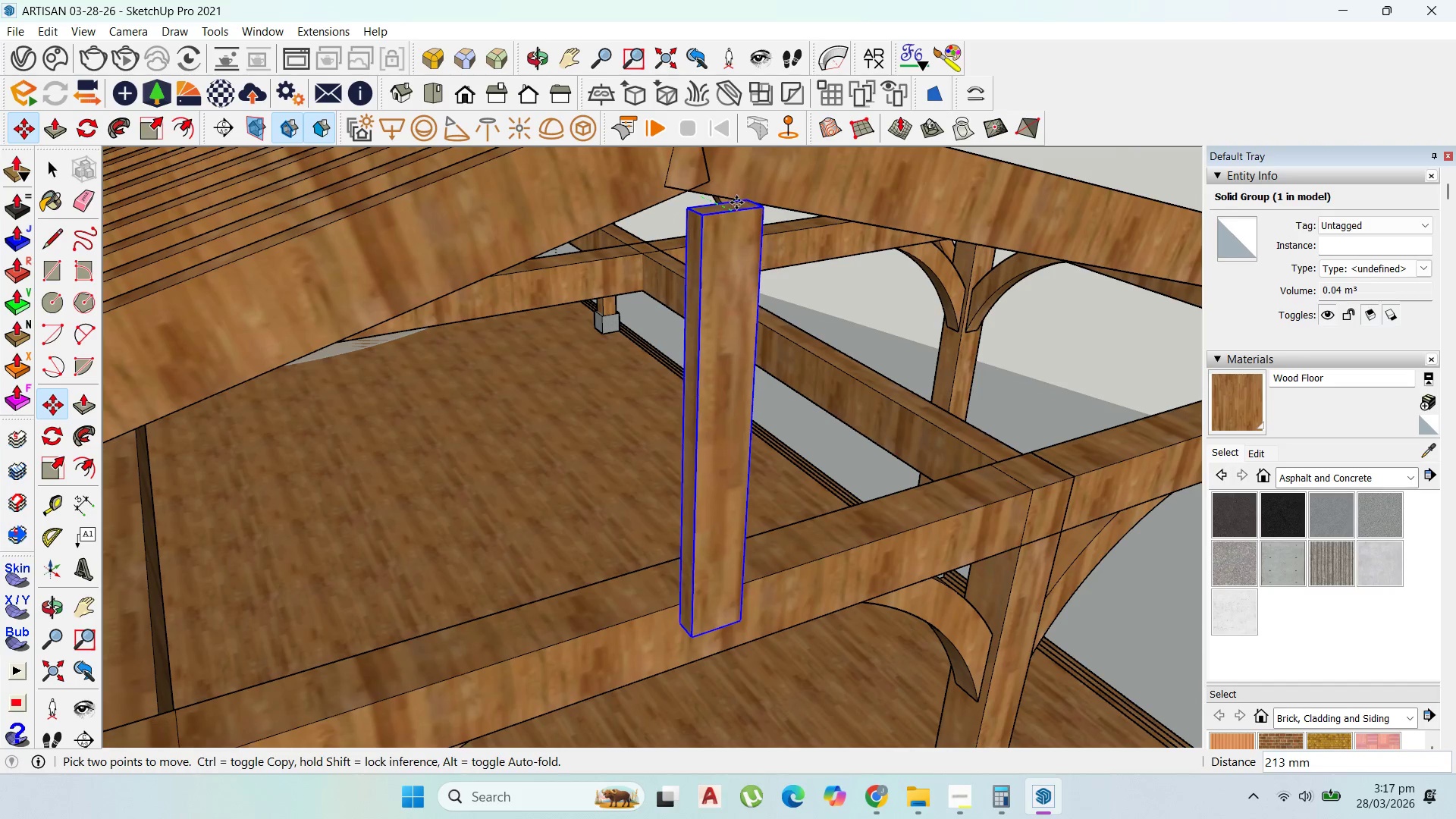 
key(Shift+ShiftLeft)
 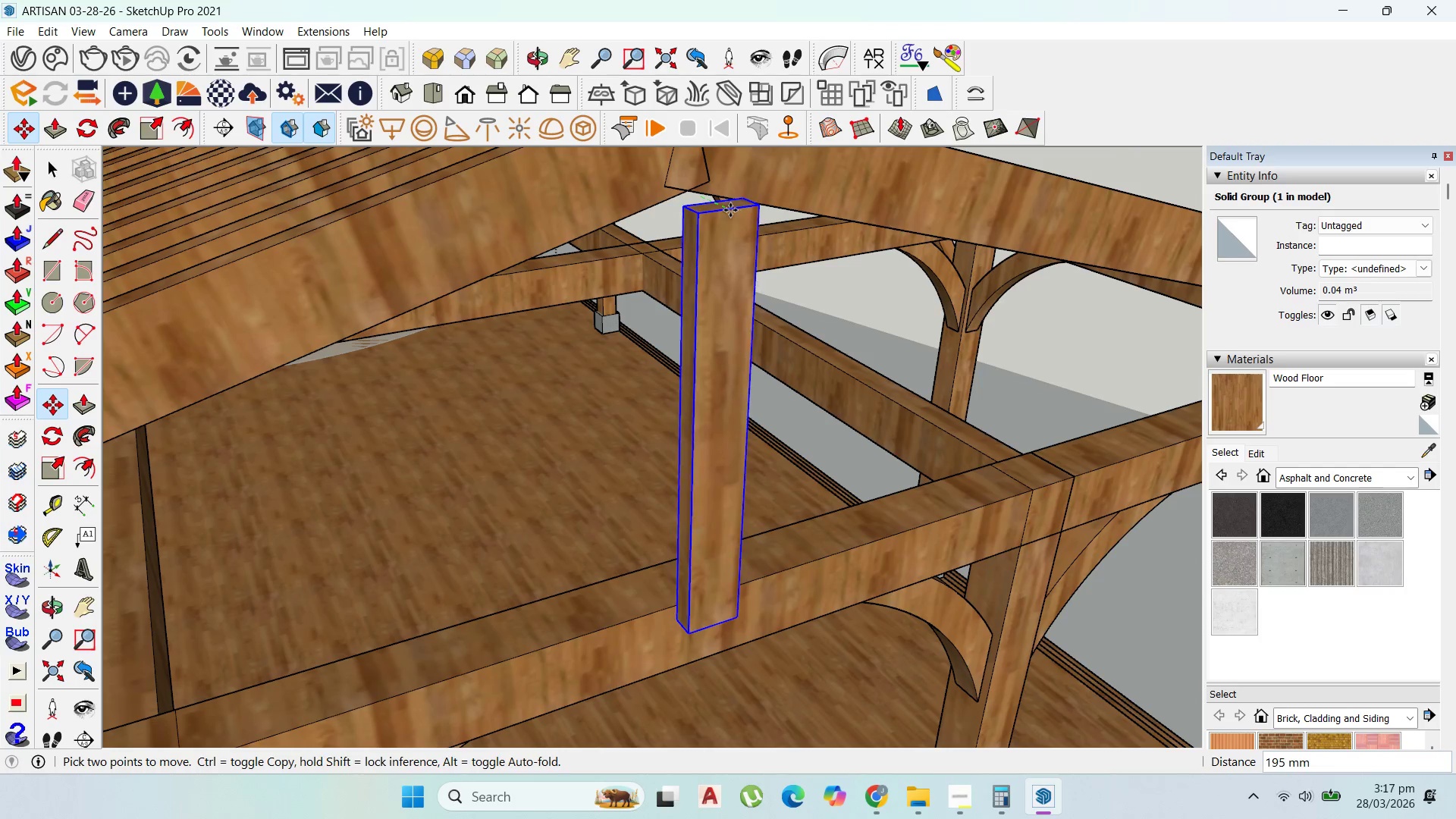 
hold_key(key=ShiftLeft, duration=1.5)
 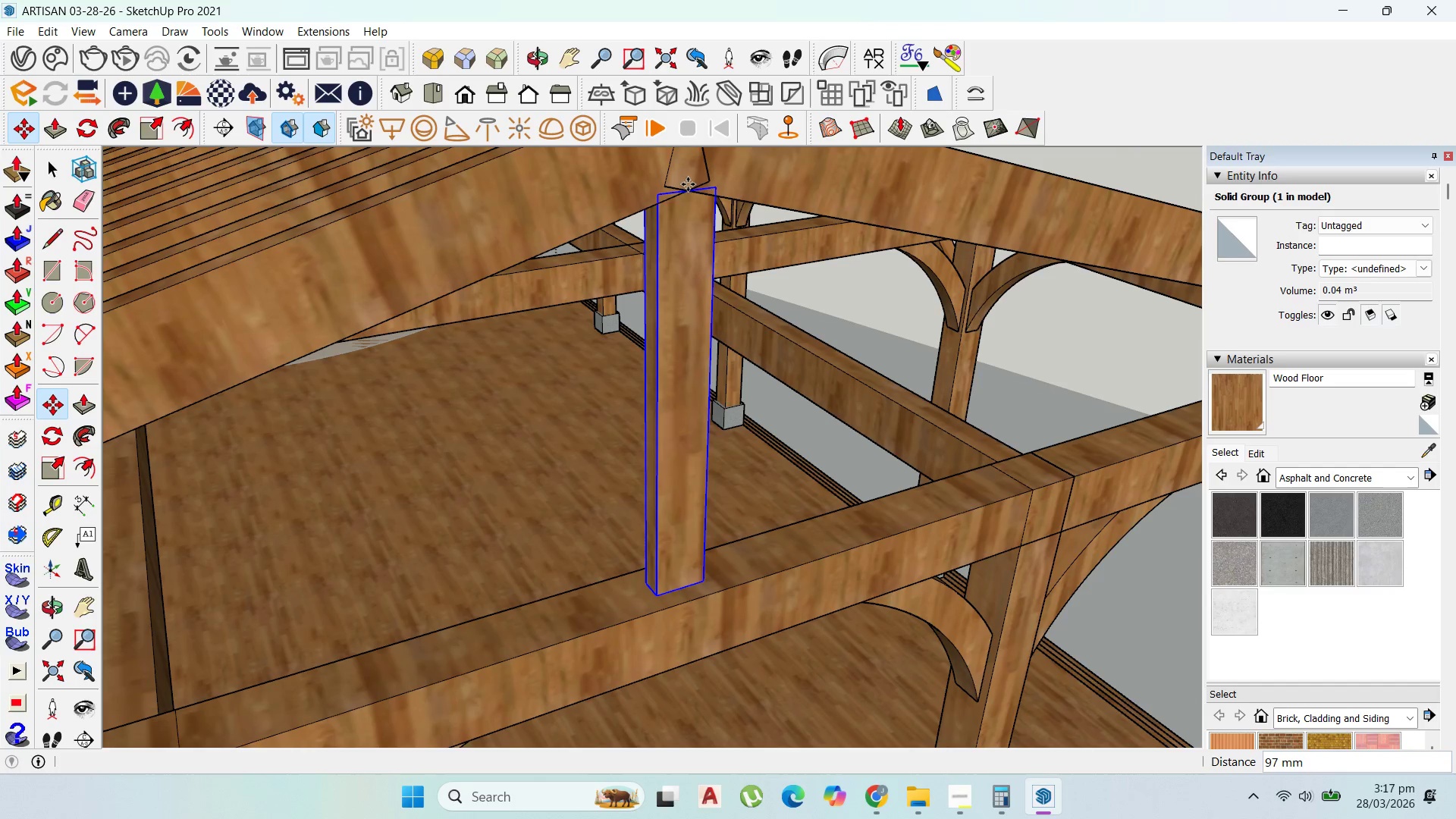 
key(Shift+ShiftLeft)
 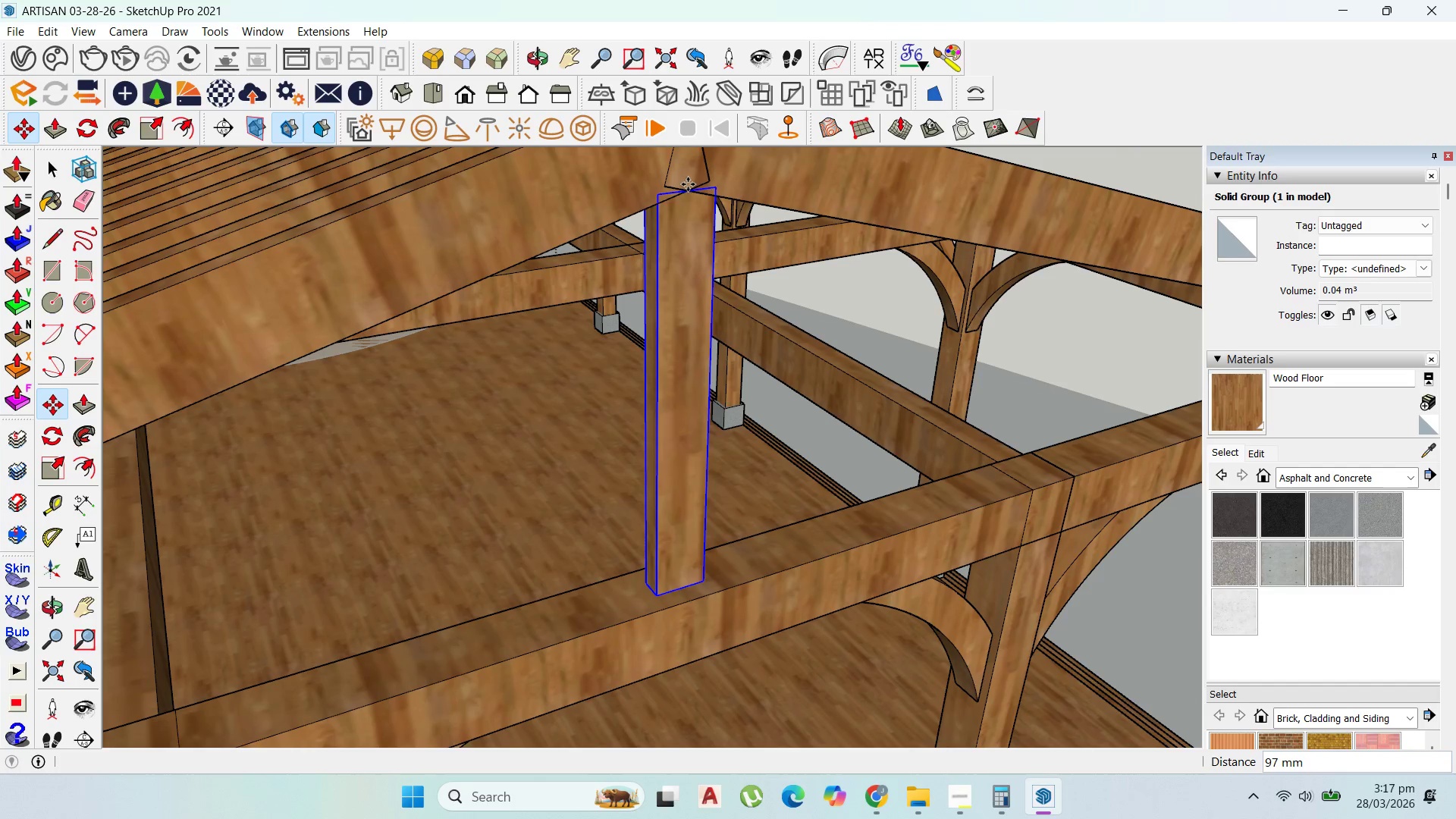 
key(Shift+ShiftLeft)
 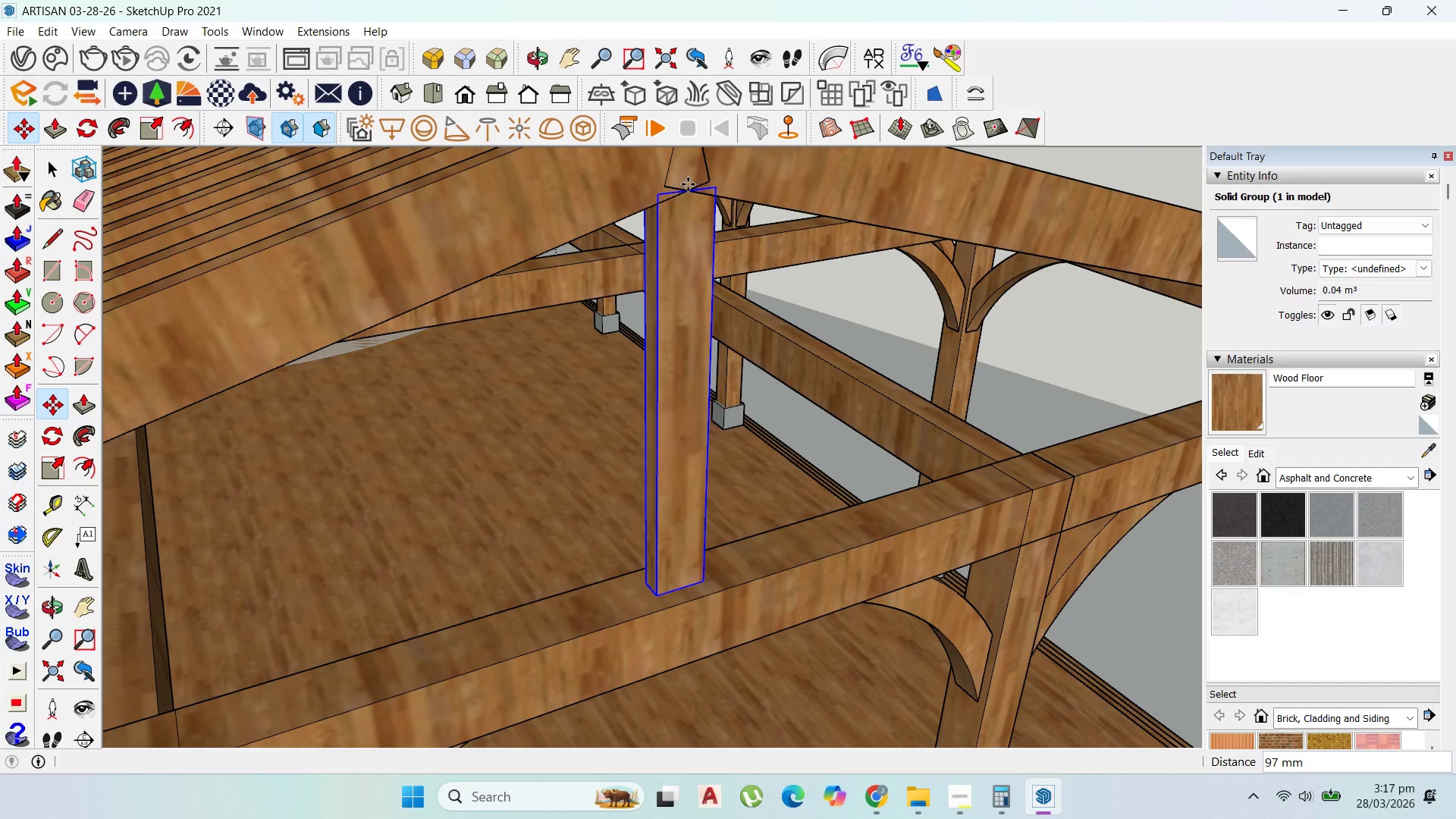 
left_click([688, 184])
 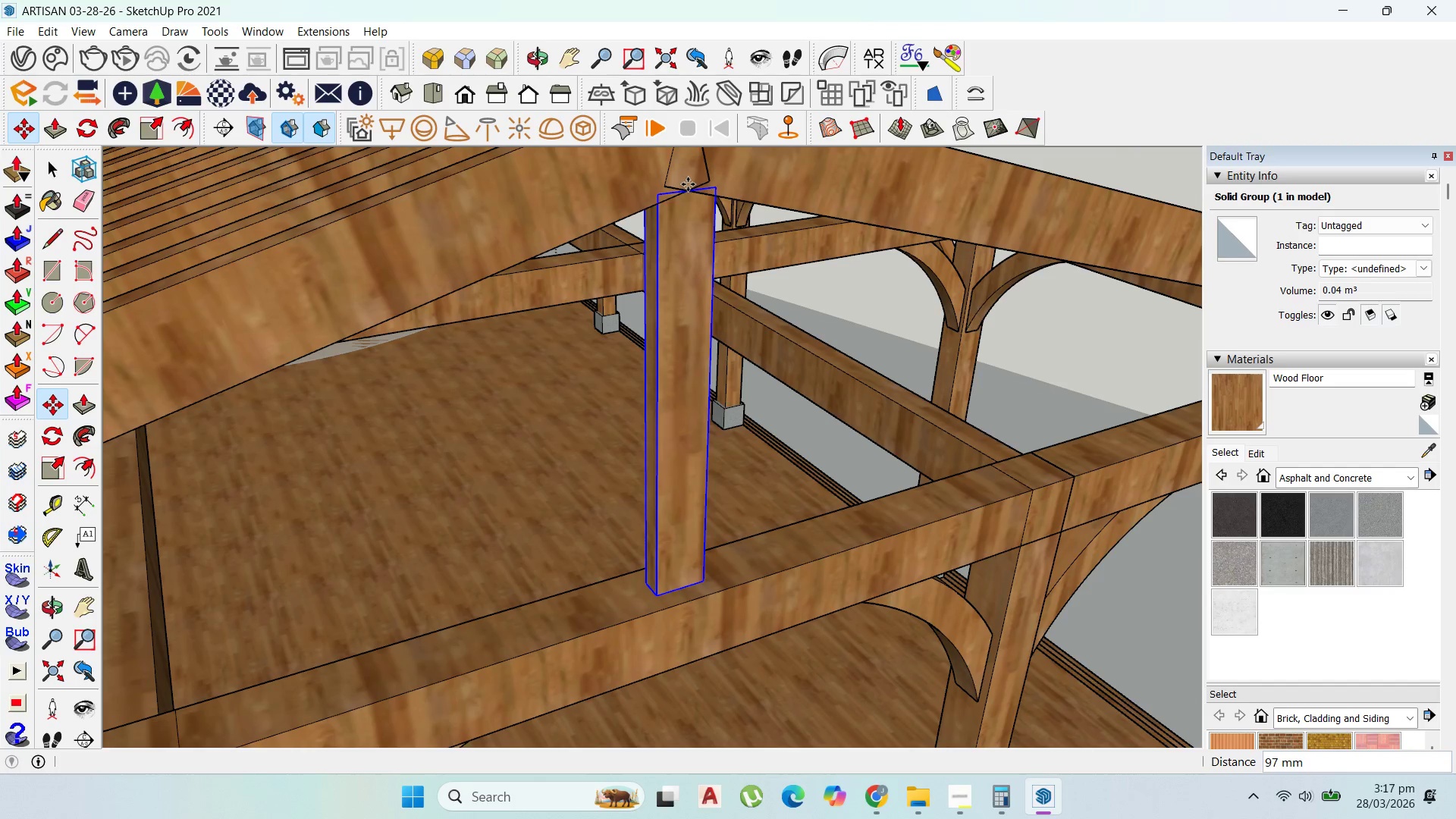 
key(Shift+ShiftLeft)
 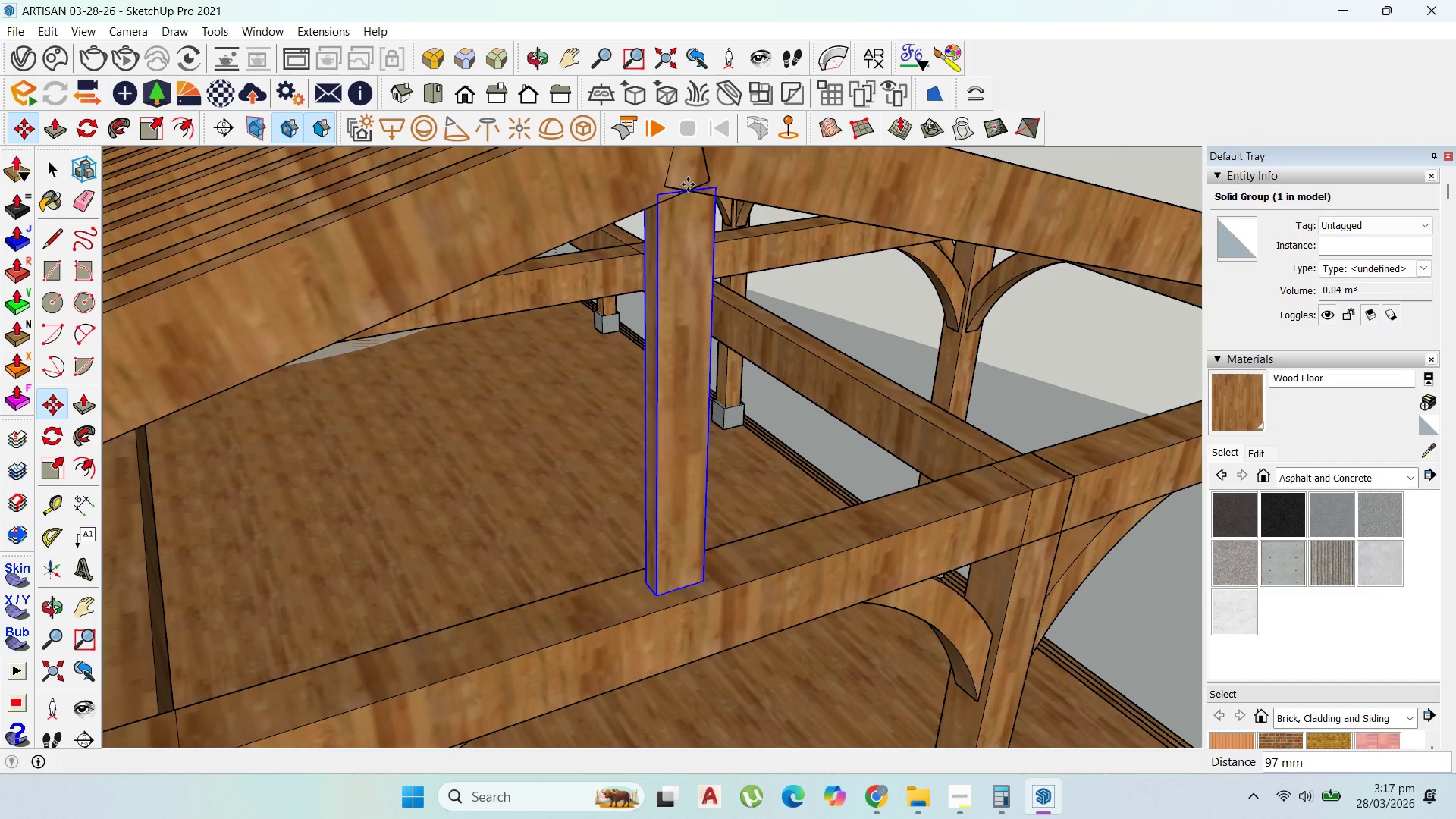 
key(Shift+ShiftLeft)
 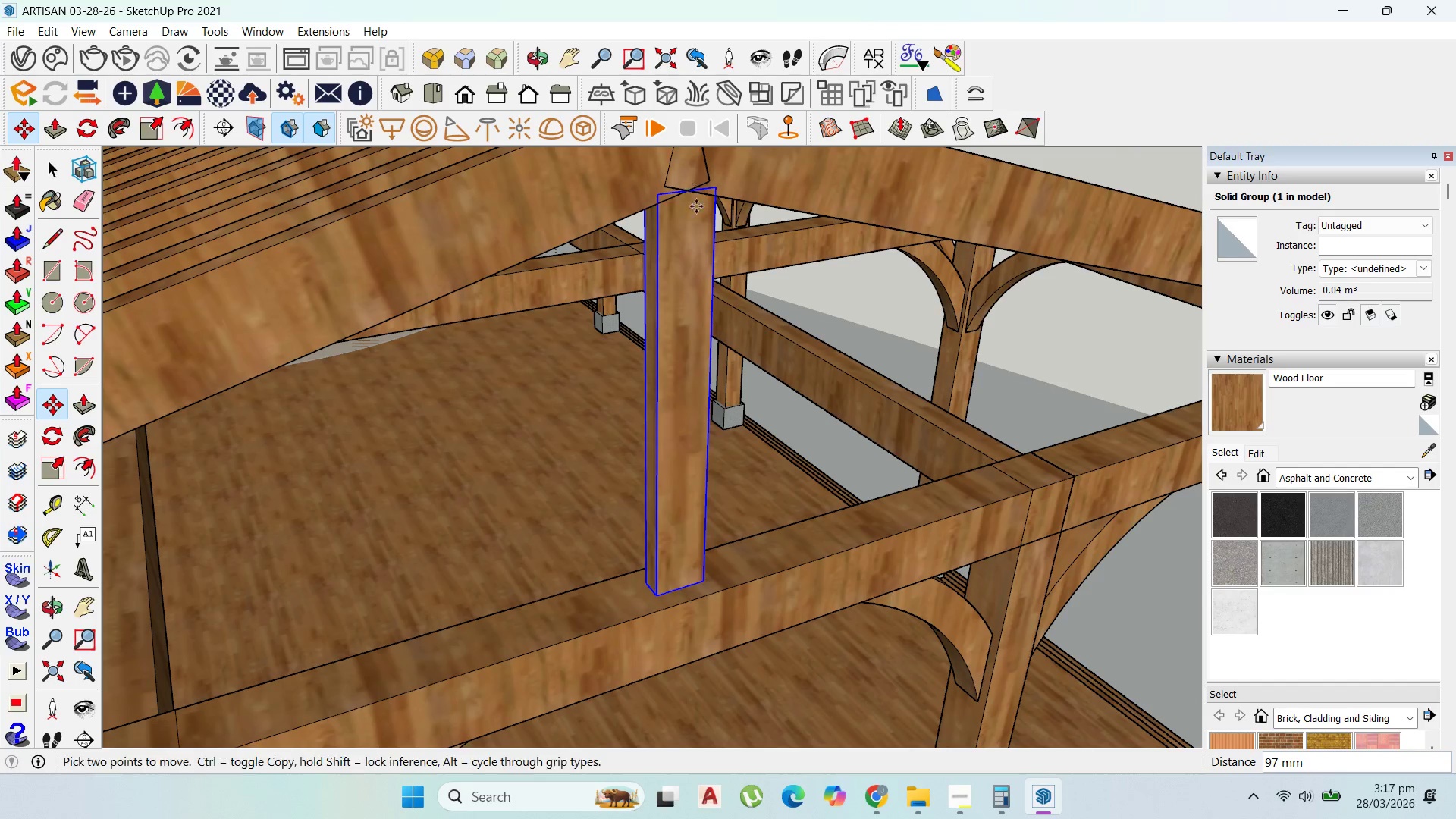 
key(Shift+ShiftLeft)
 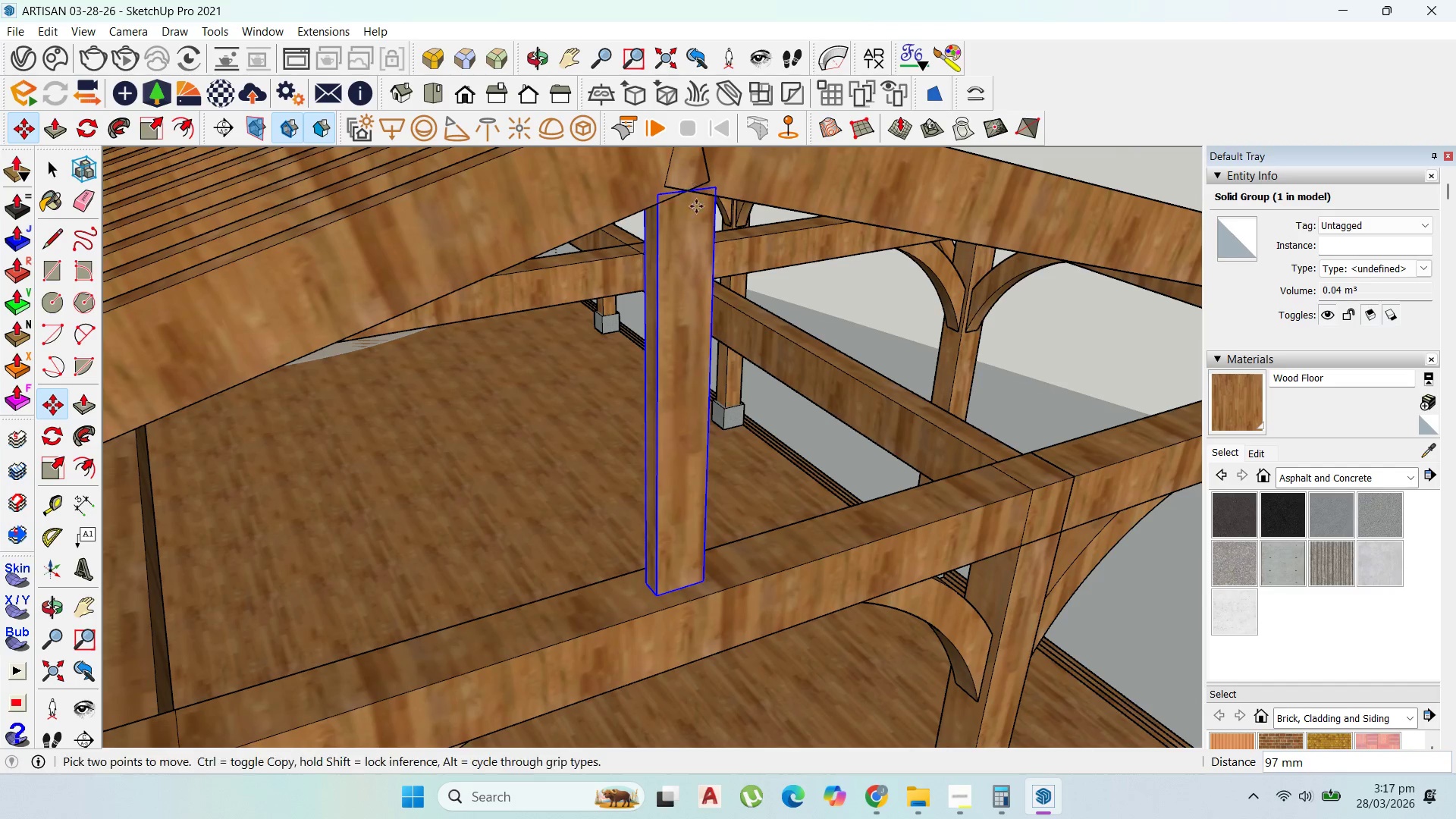 
key(Shift+ShiftLeft)
 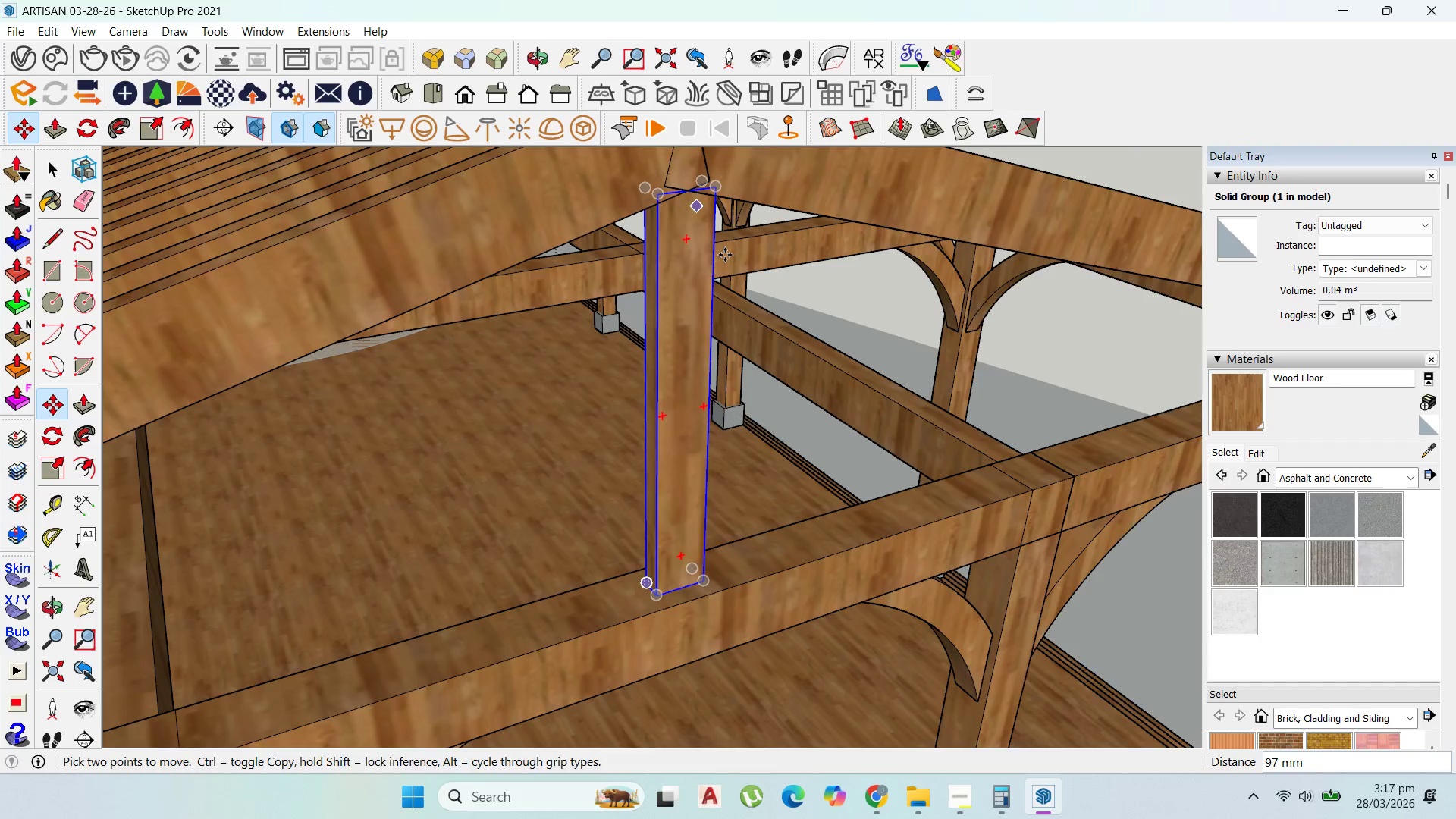 
key(Shift+ShiftLeft)
 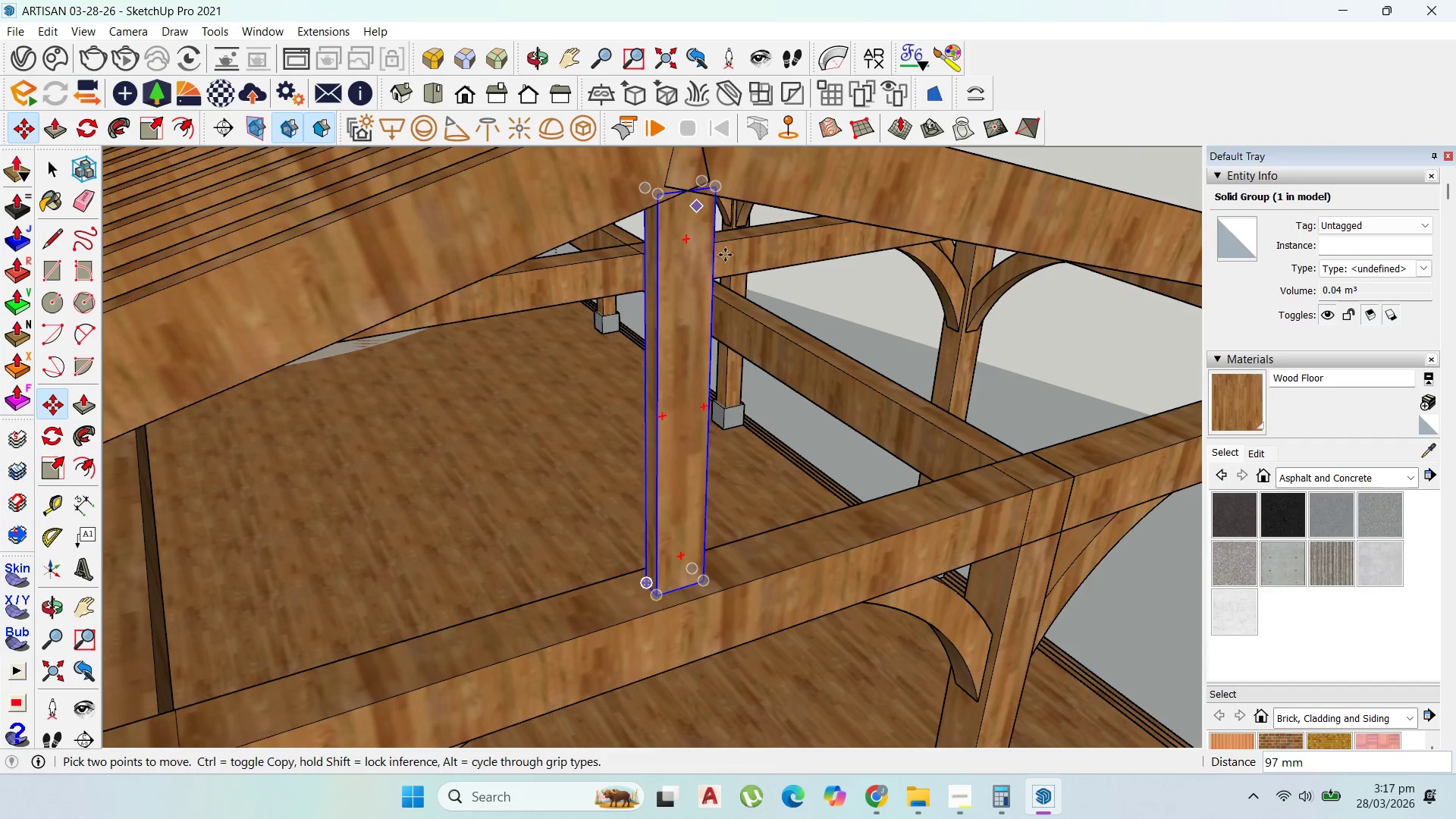 
key(Shift+ShiftLeft)
 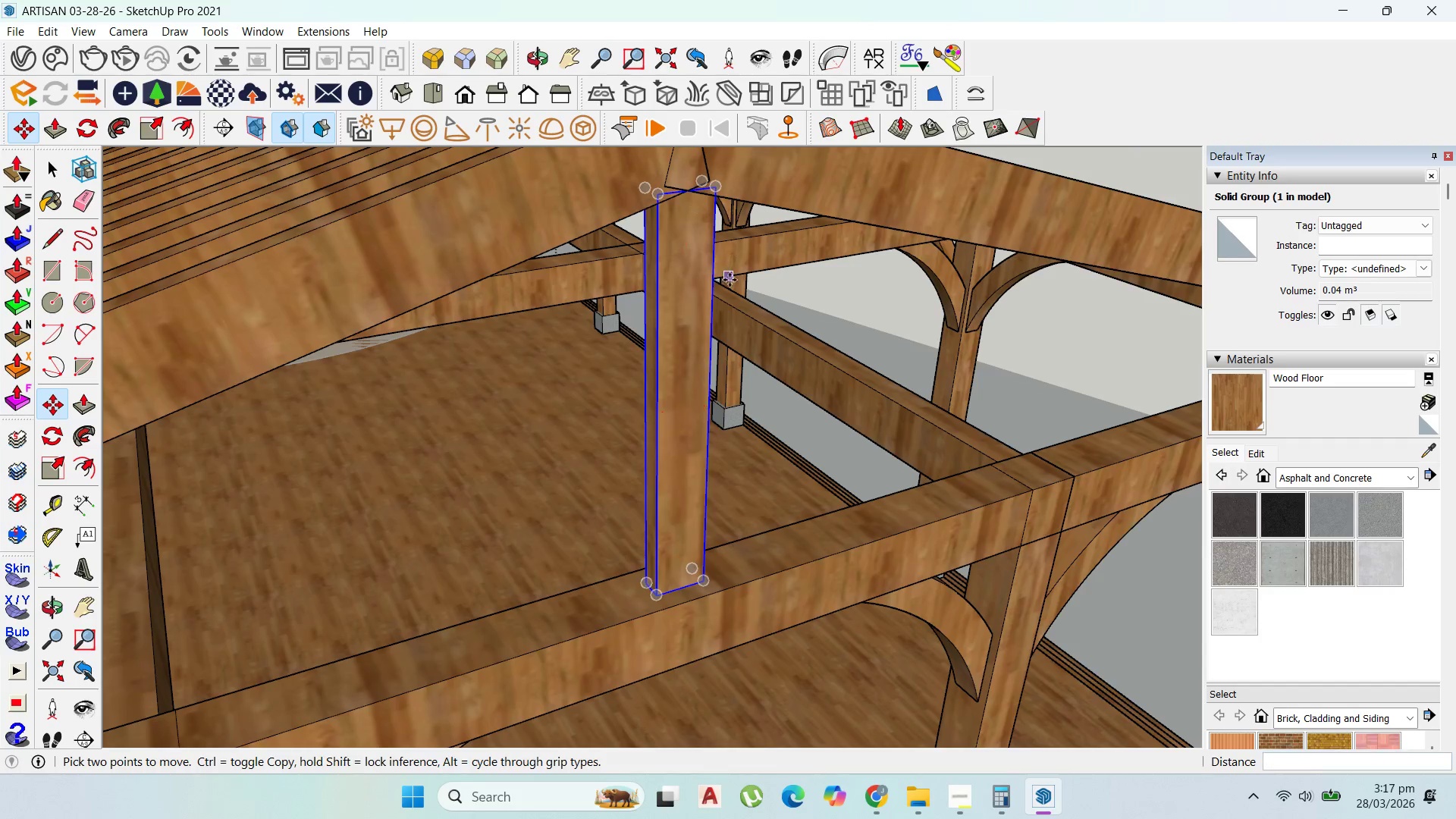 
scroll: coordinate [623, 347], scroll_direction: down, amount: 9.0
 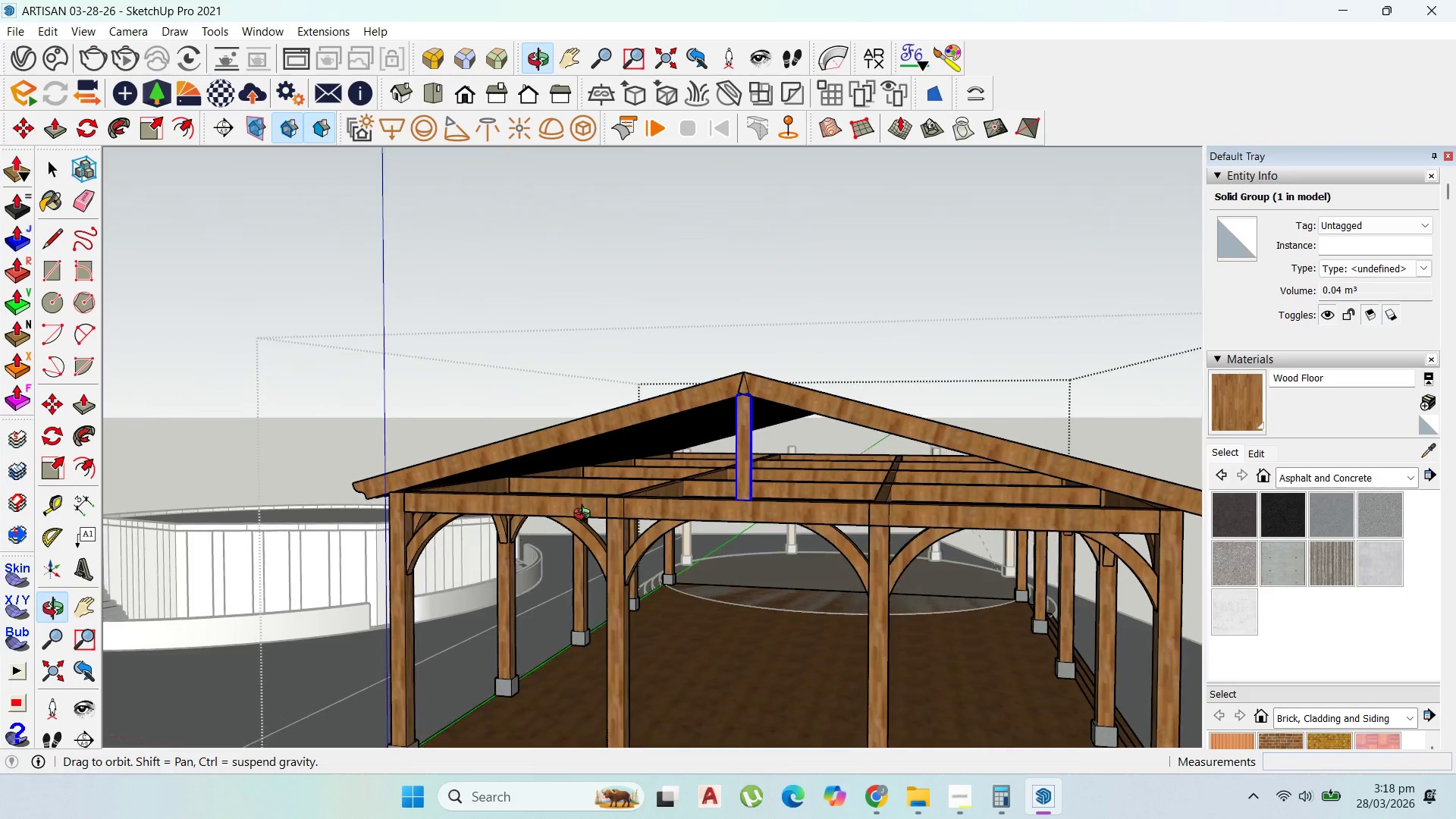 
left_click([875, 798])
 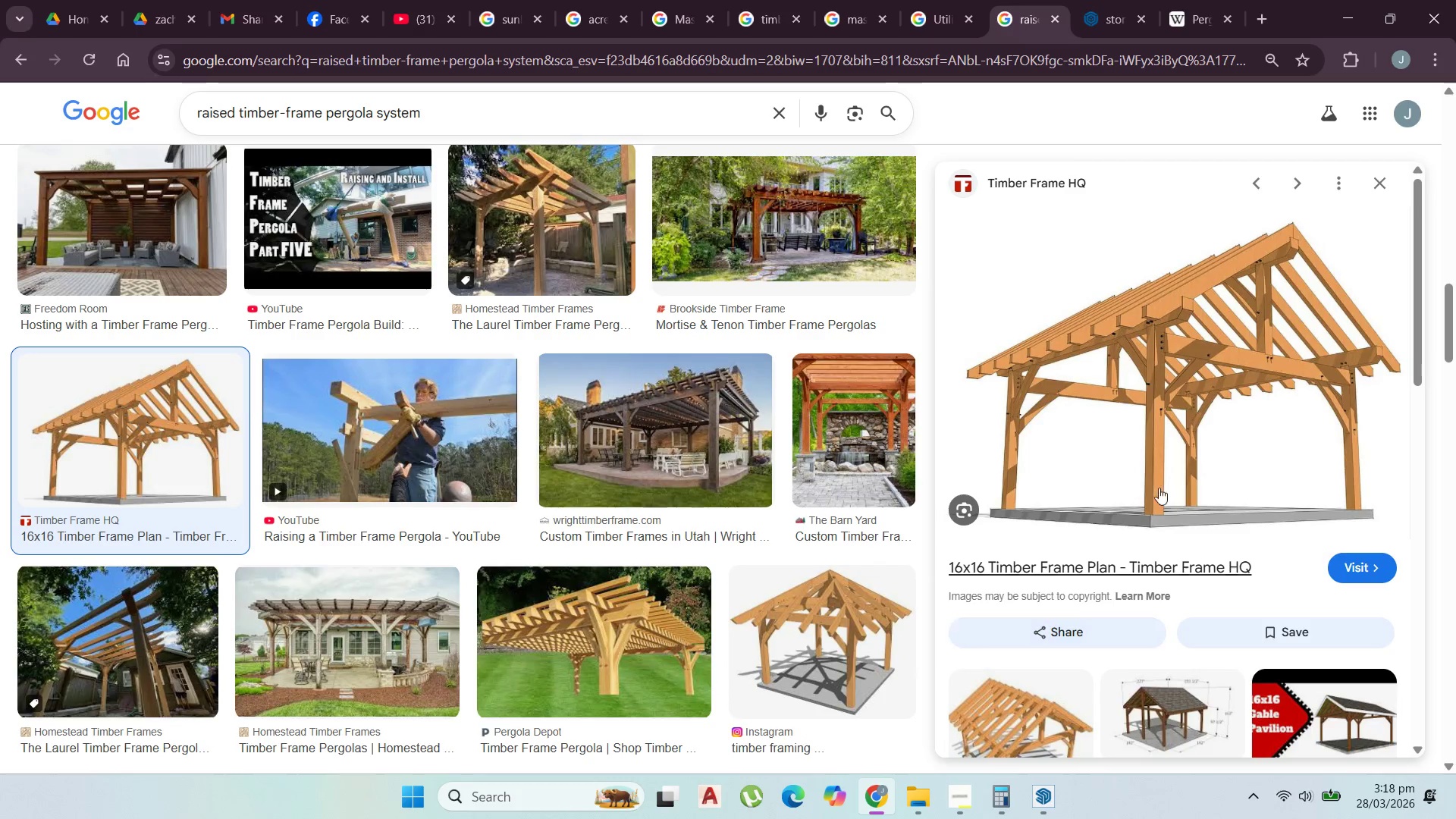 
wait(7.52)
 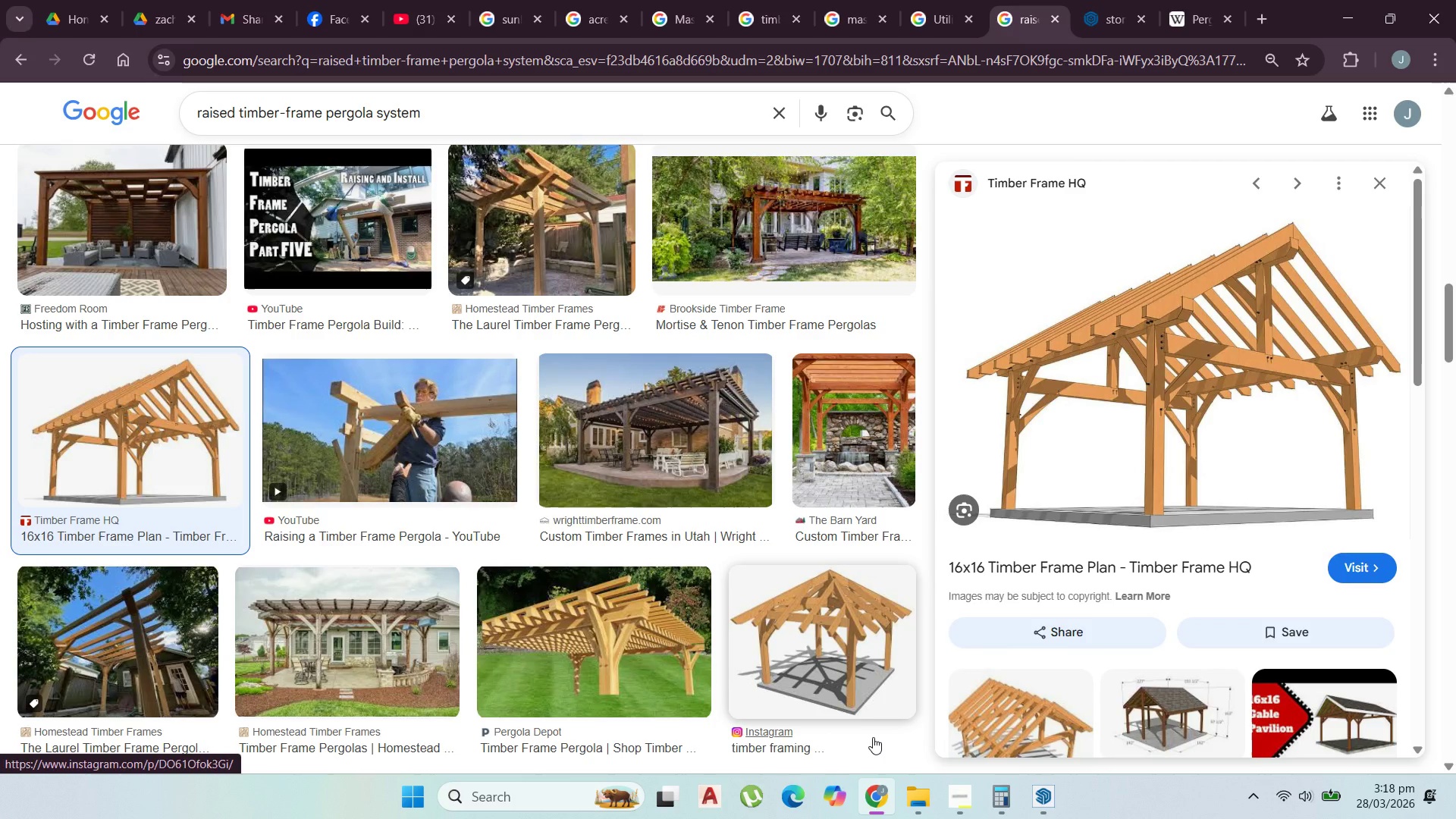 
scroll: coordinate [410, 581], scroll_direction: up, amount: 3.0
 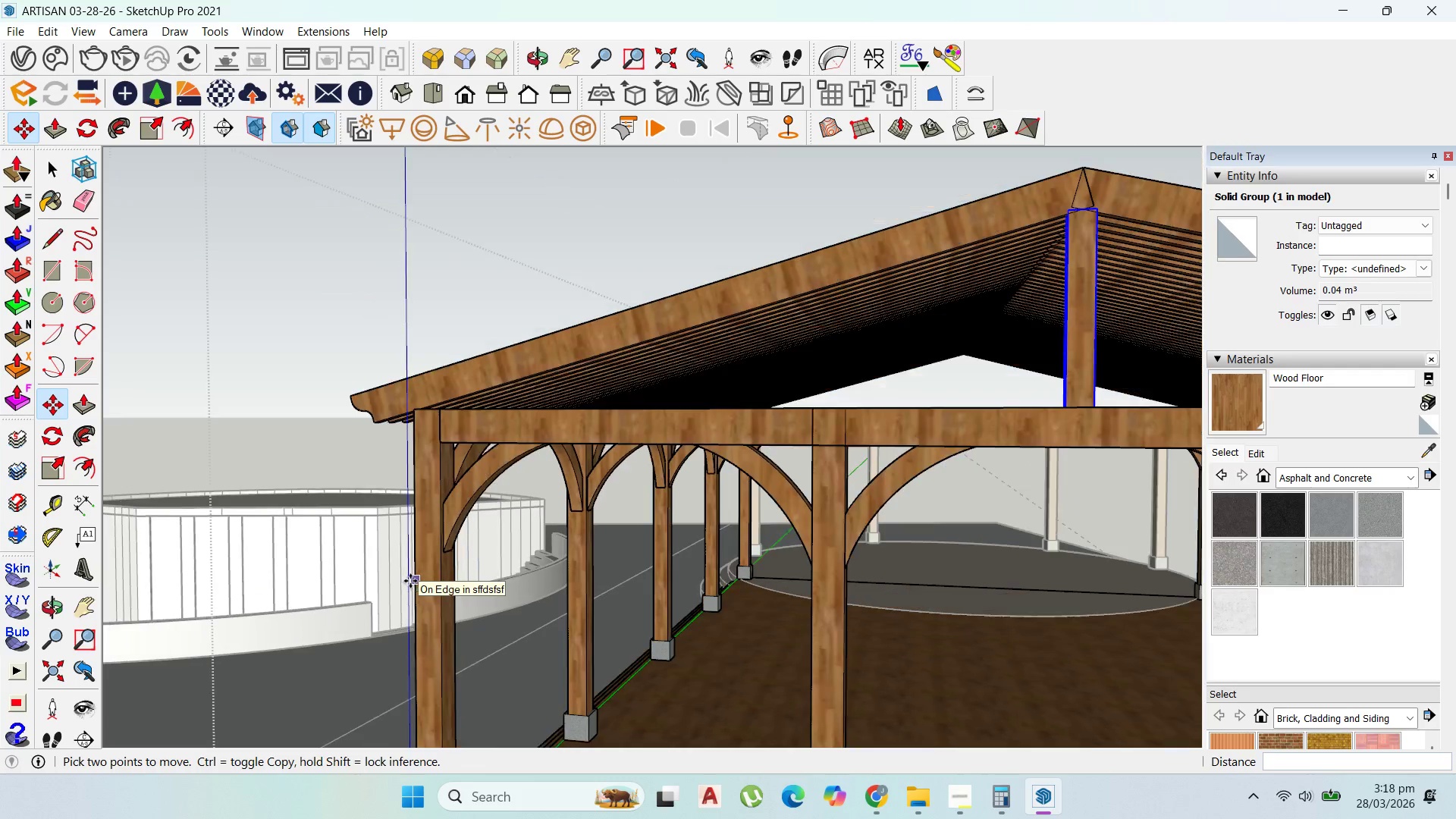 
scroll: coordinate [410, 581], scroll_direction: down, amount: 1.0
 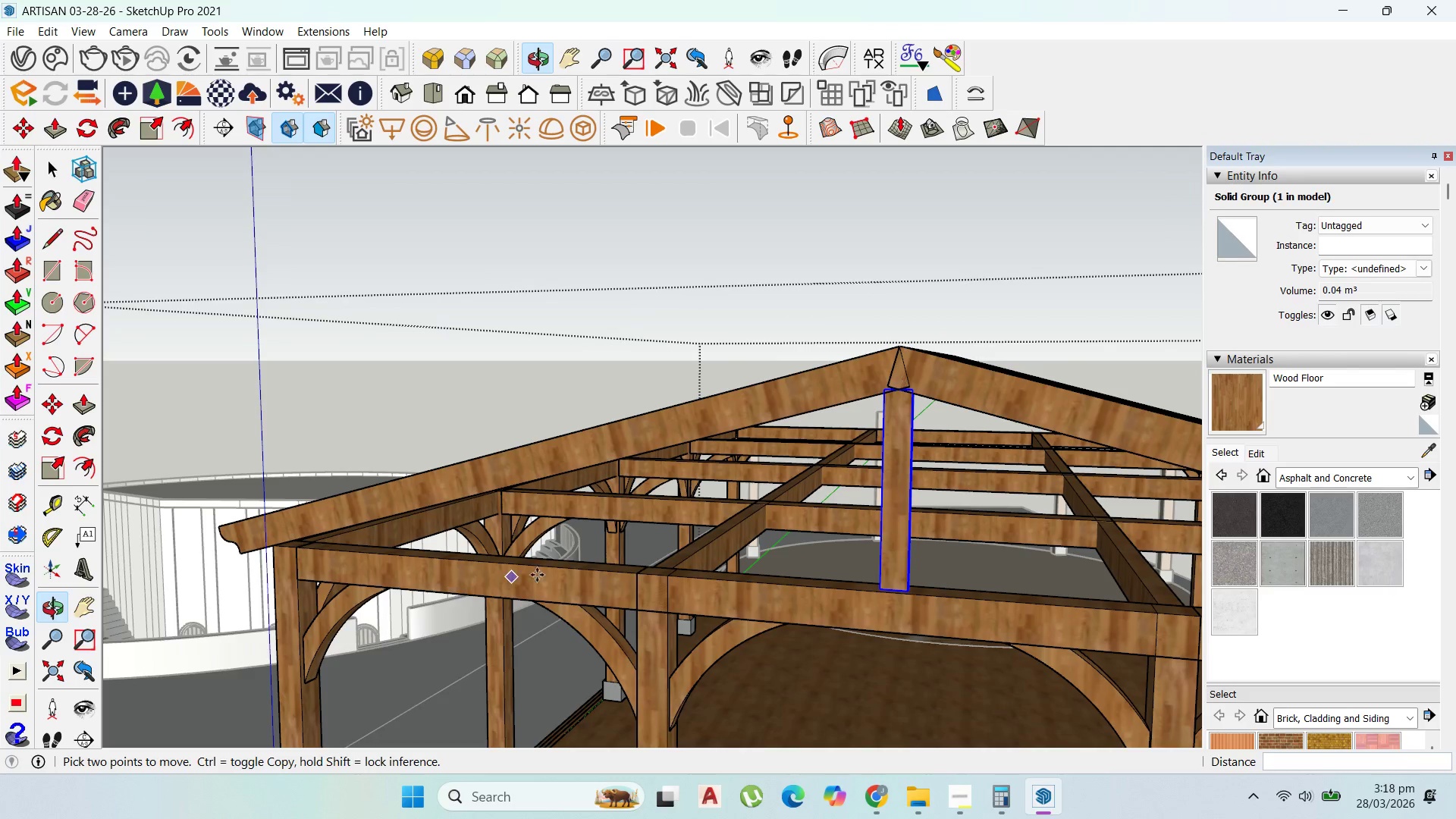 
scroll: coordinate [879, 607], scroll_direction: up, amount: 3.0
 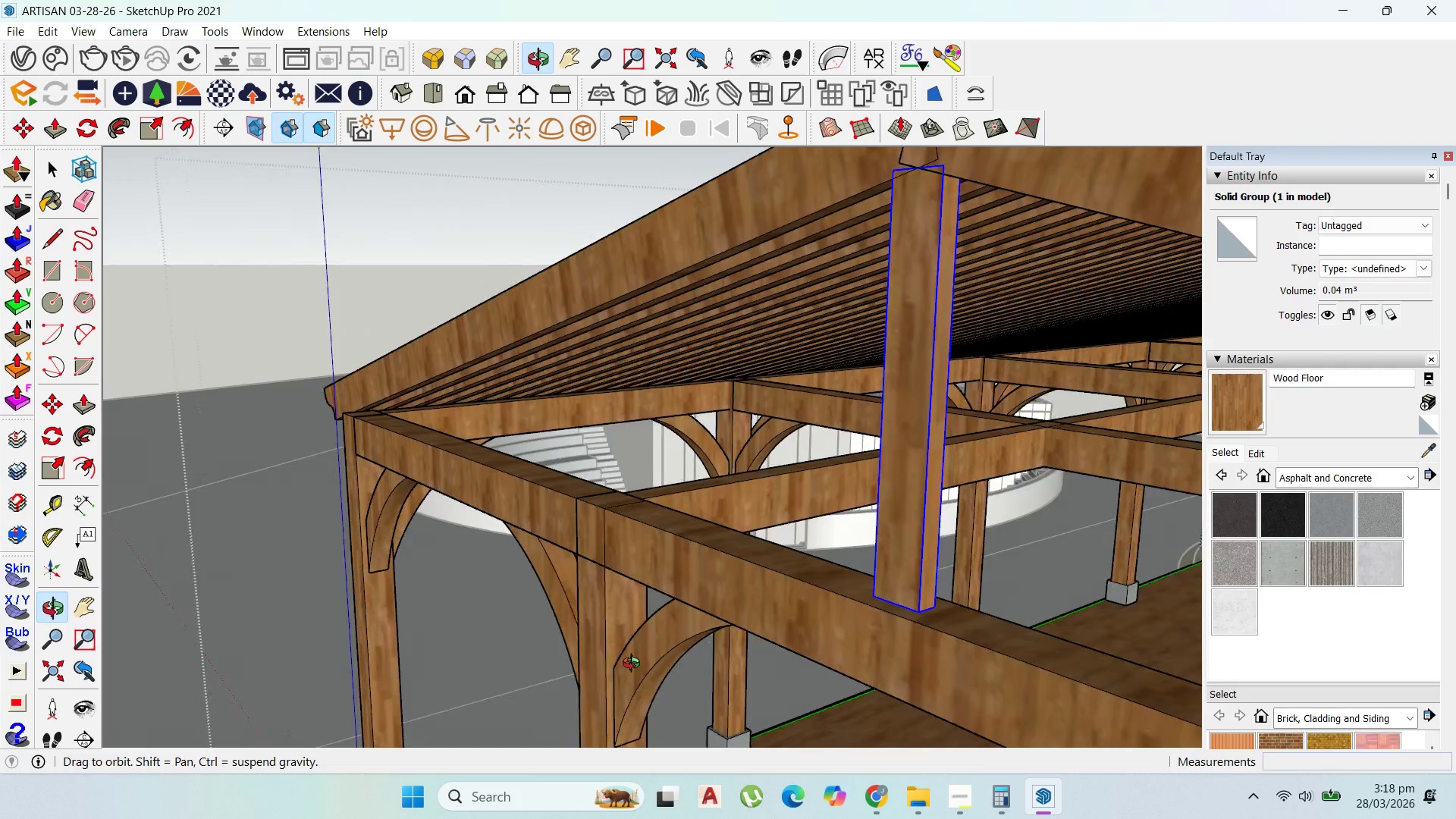 
scroll: coordinate [1020, 688], scroll_direction: down, amount: 6.0
 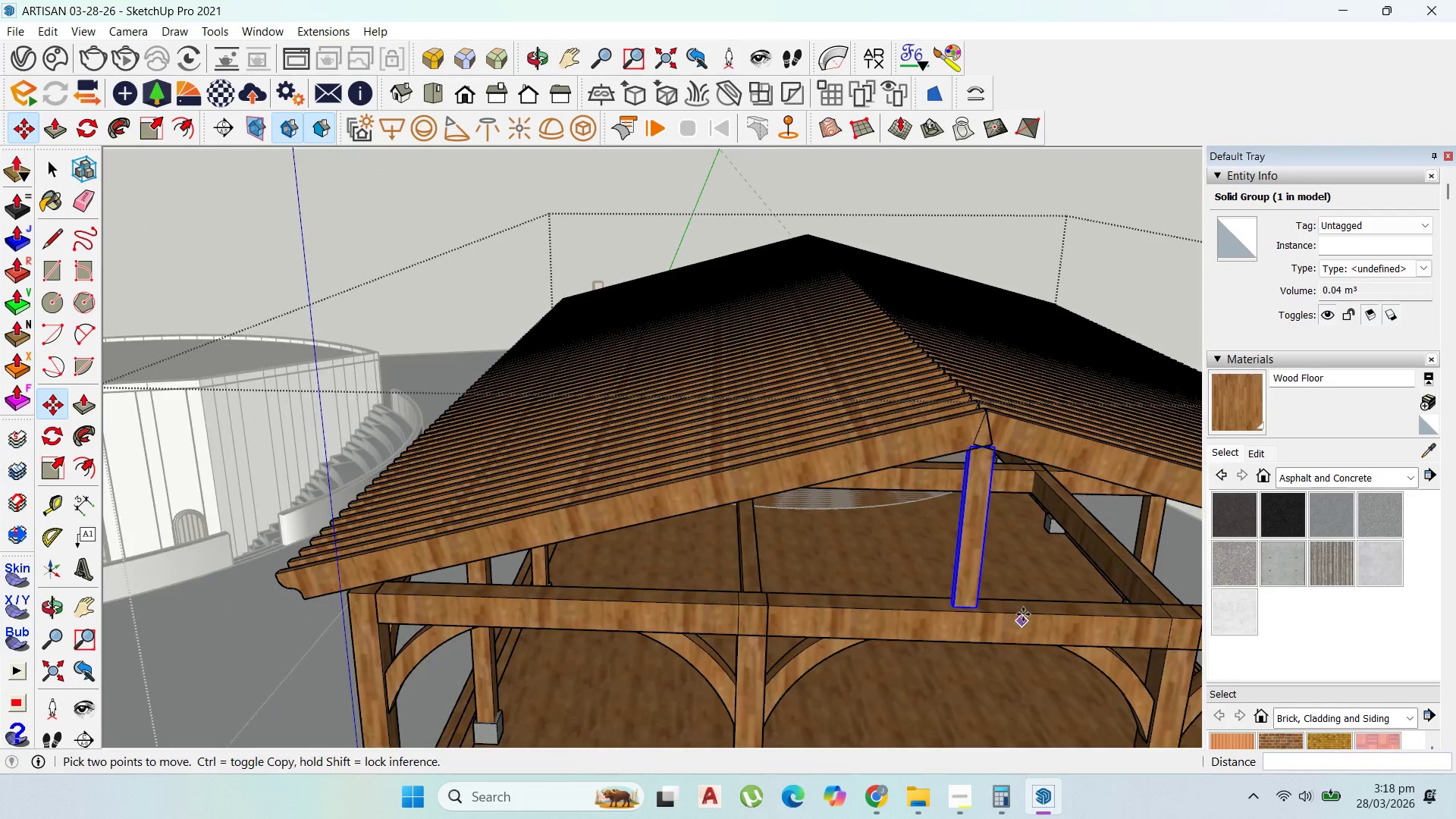 
scroll: coordinate [954, 606], scroll_direction: up, amount: 7.0
 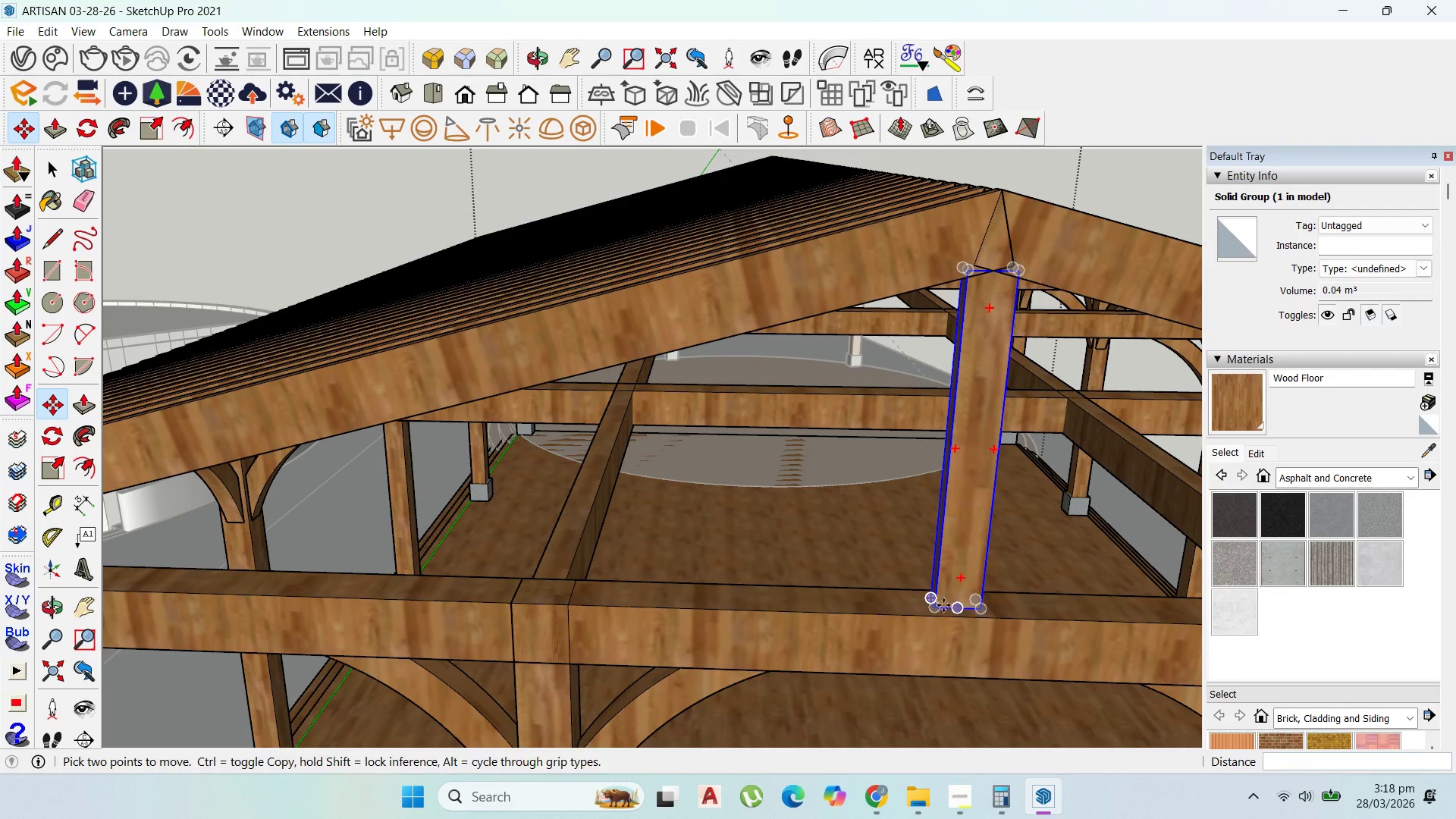 
left_click([92, 121])
 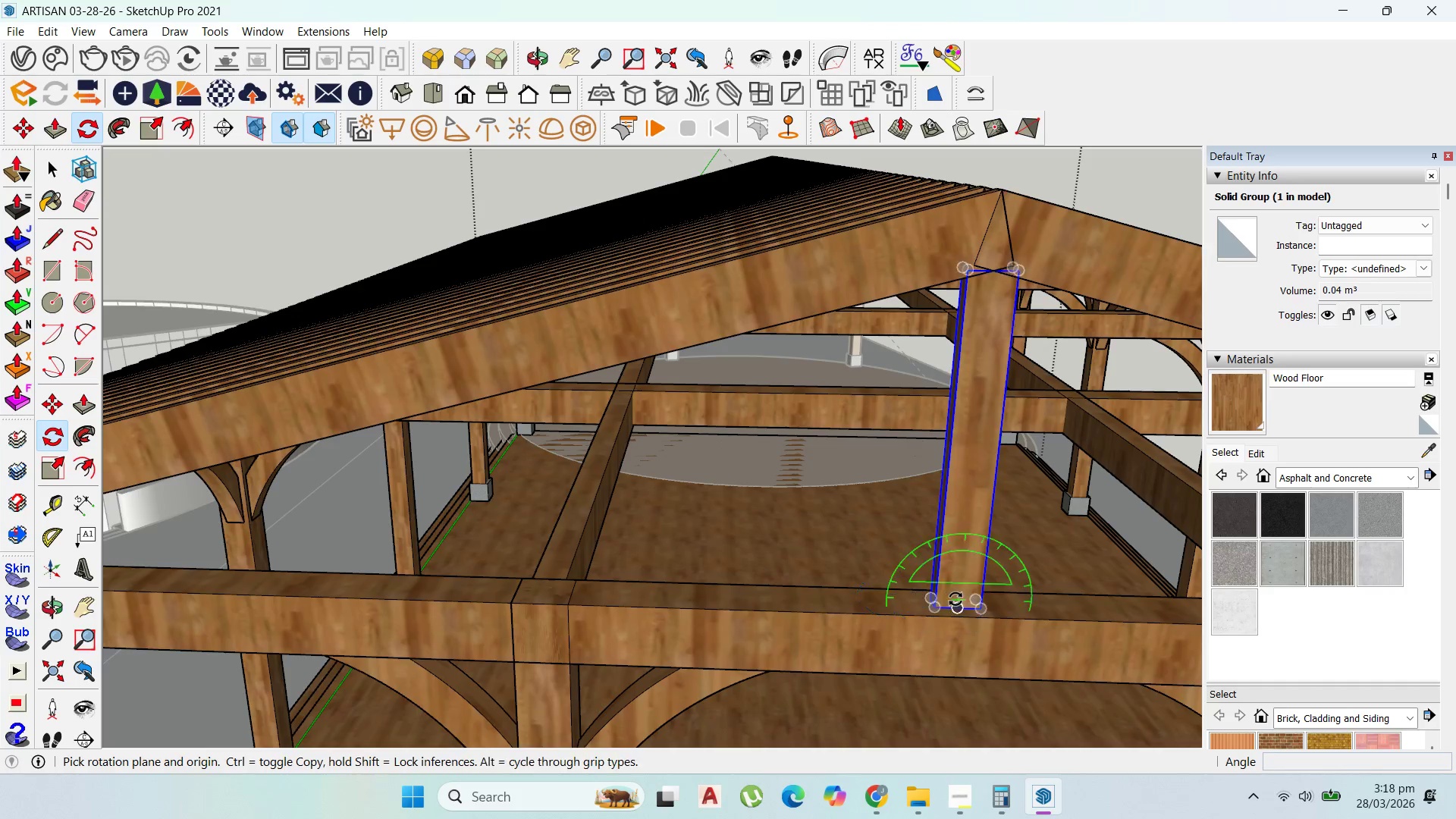 
scroll: coordinate [947, 596], scroll_direction: up, amount: 4.0
 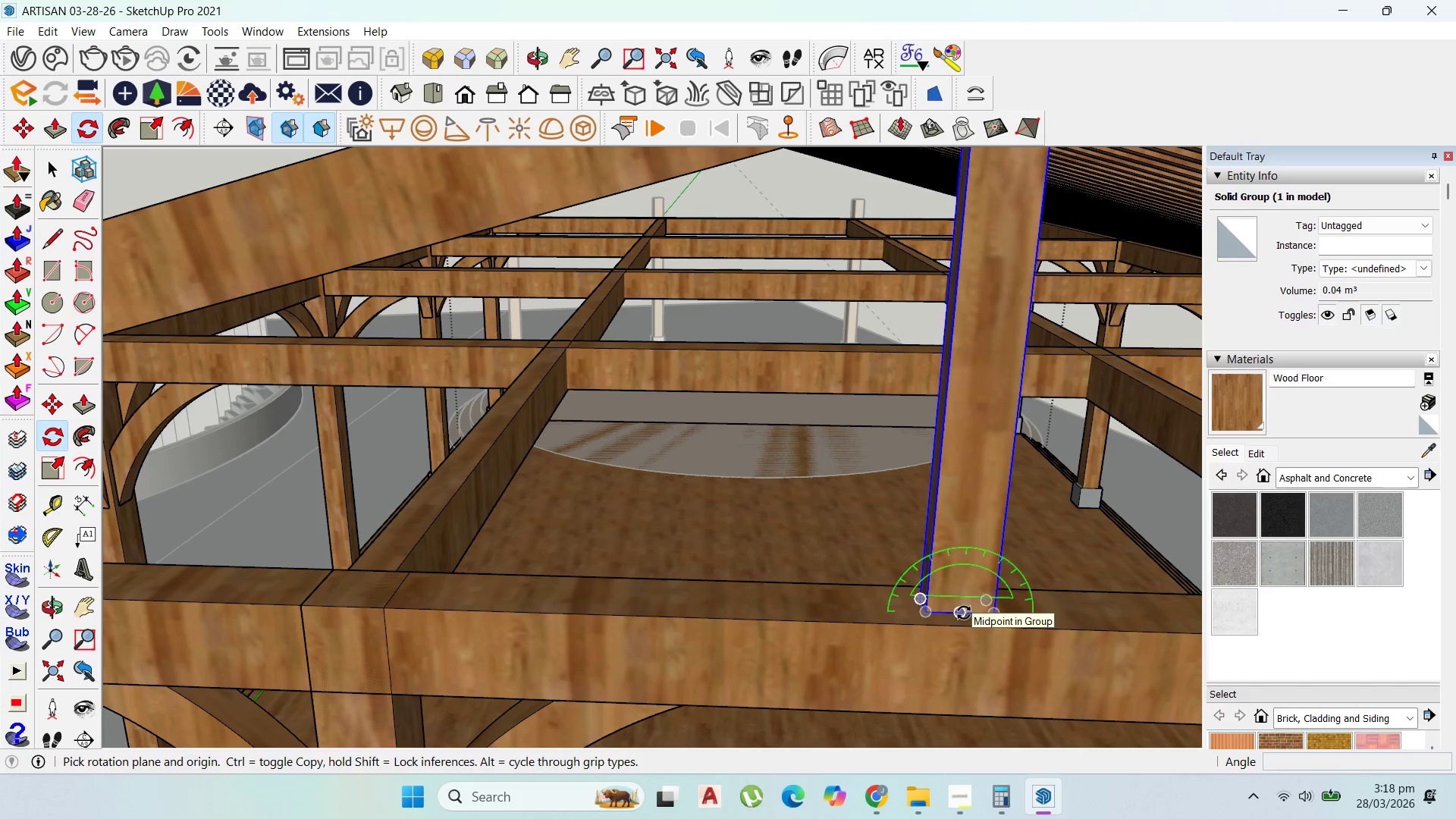 
left_click([964, 613])
 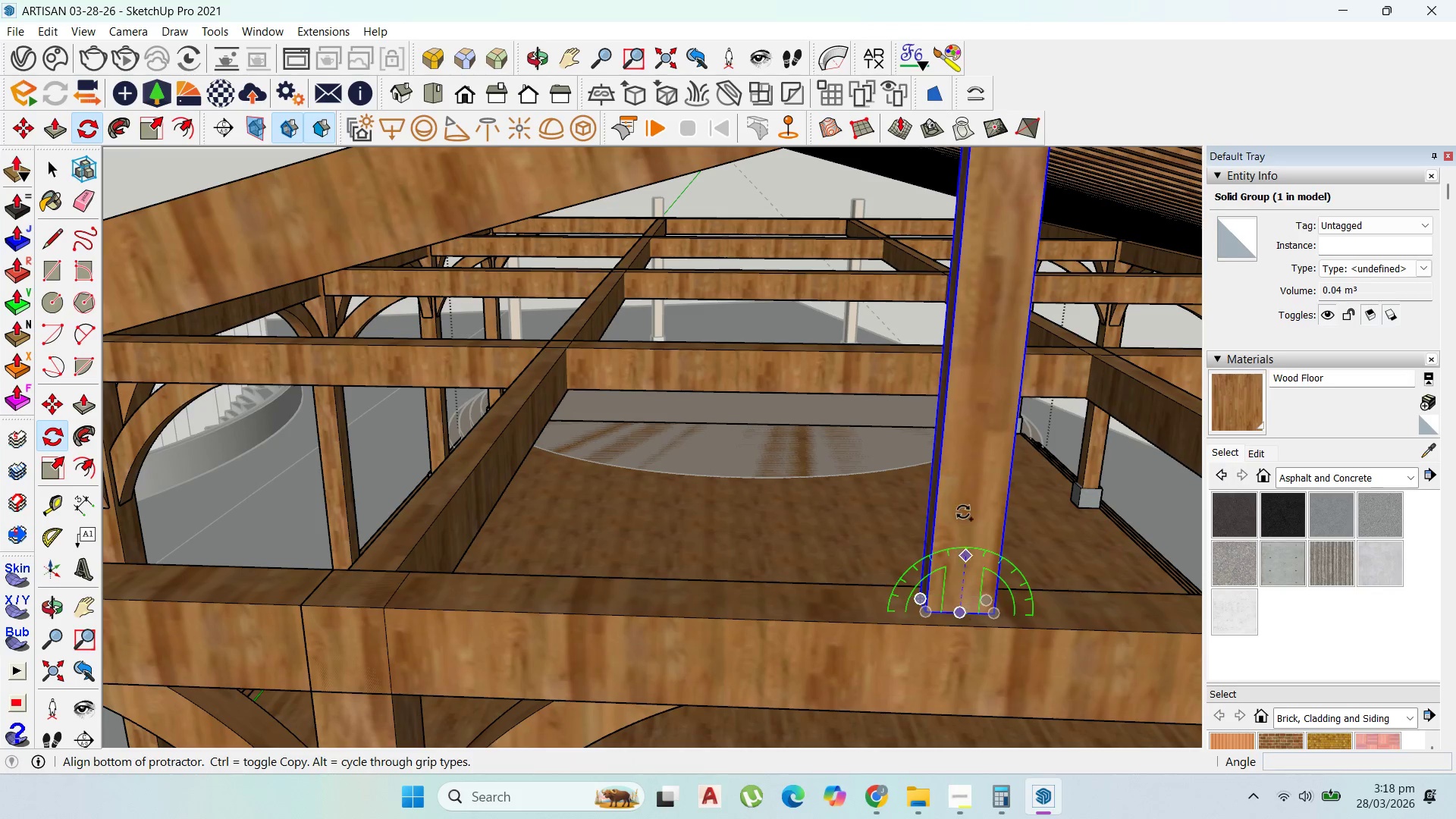 
key(Control+ControlLeft)
 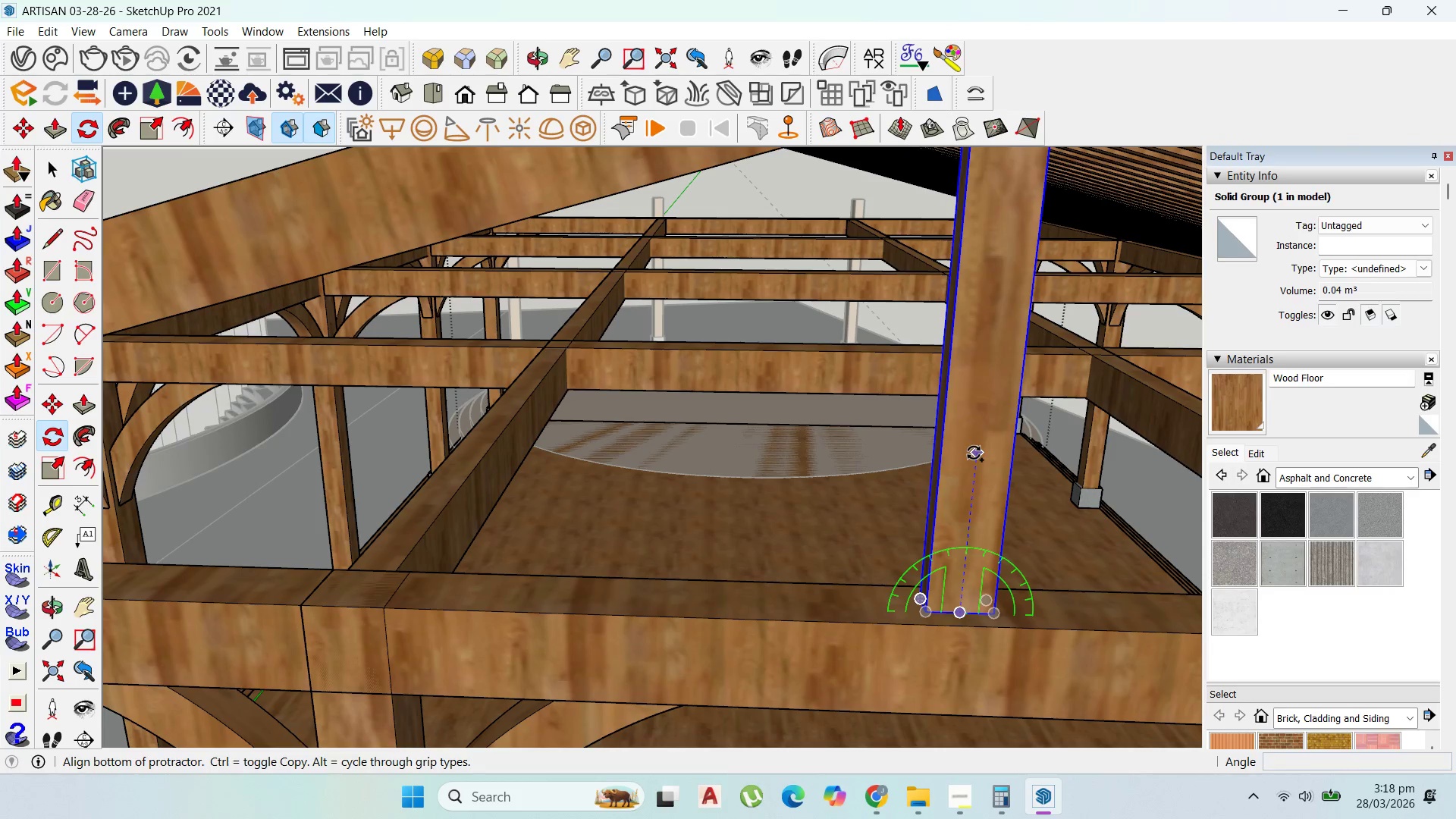 
key(Control+ControlLeft)
 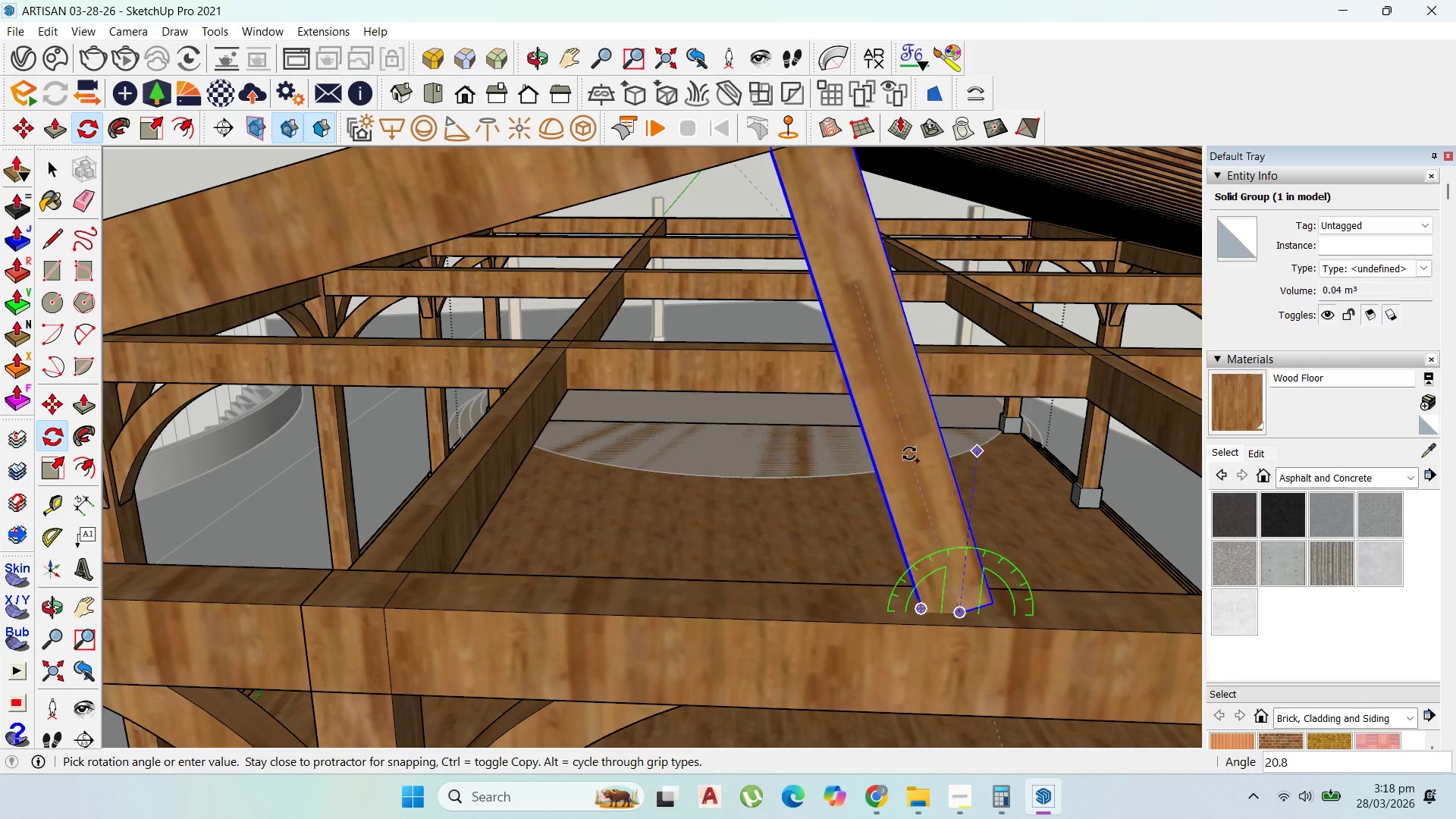 
key(Control+ControlLeft)
 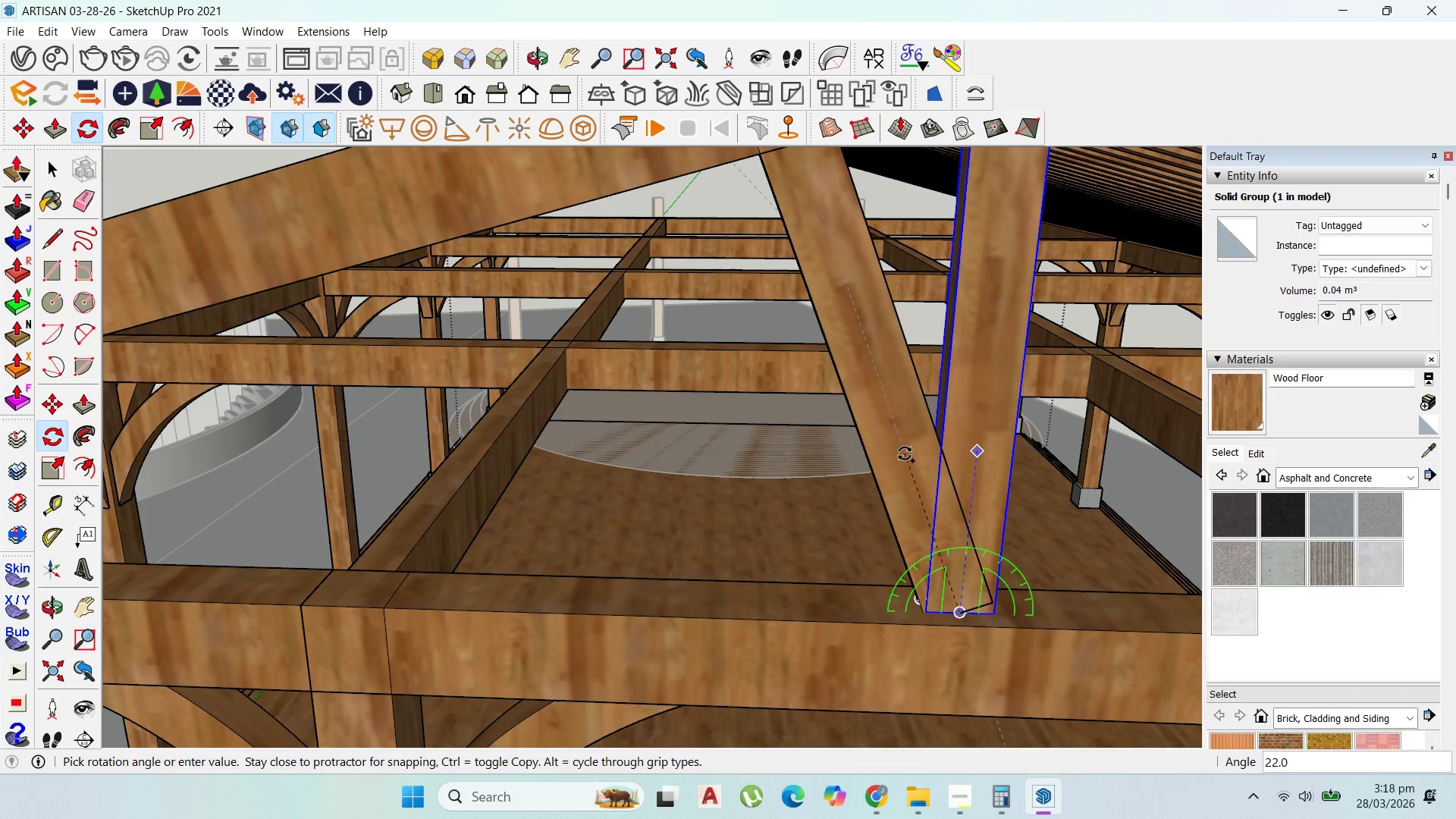 
scroll: coordinate [830, 471], scroll_direction: down, amount: 3.0
 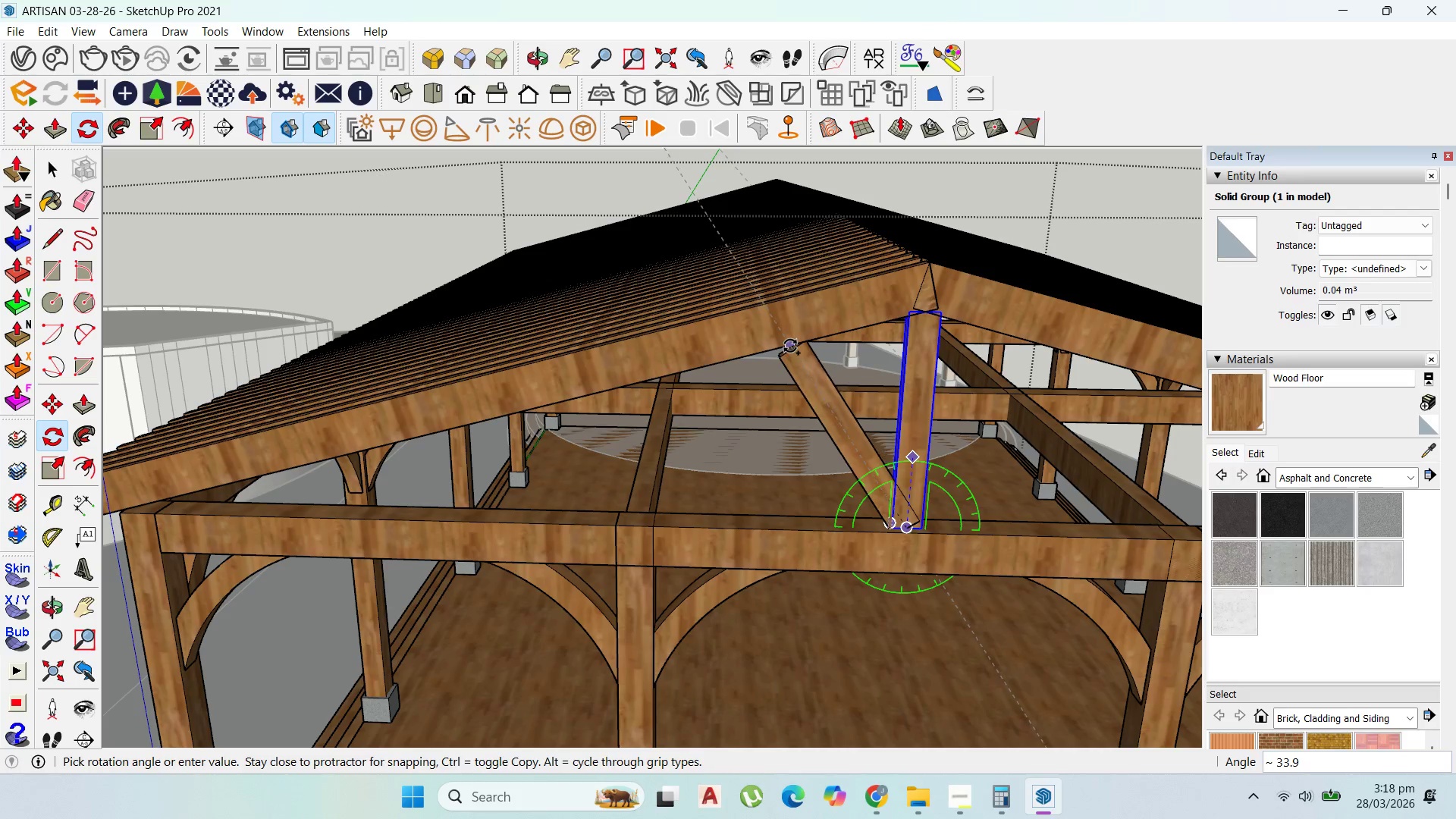 
wait(7.41)
 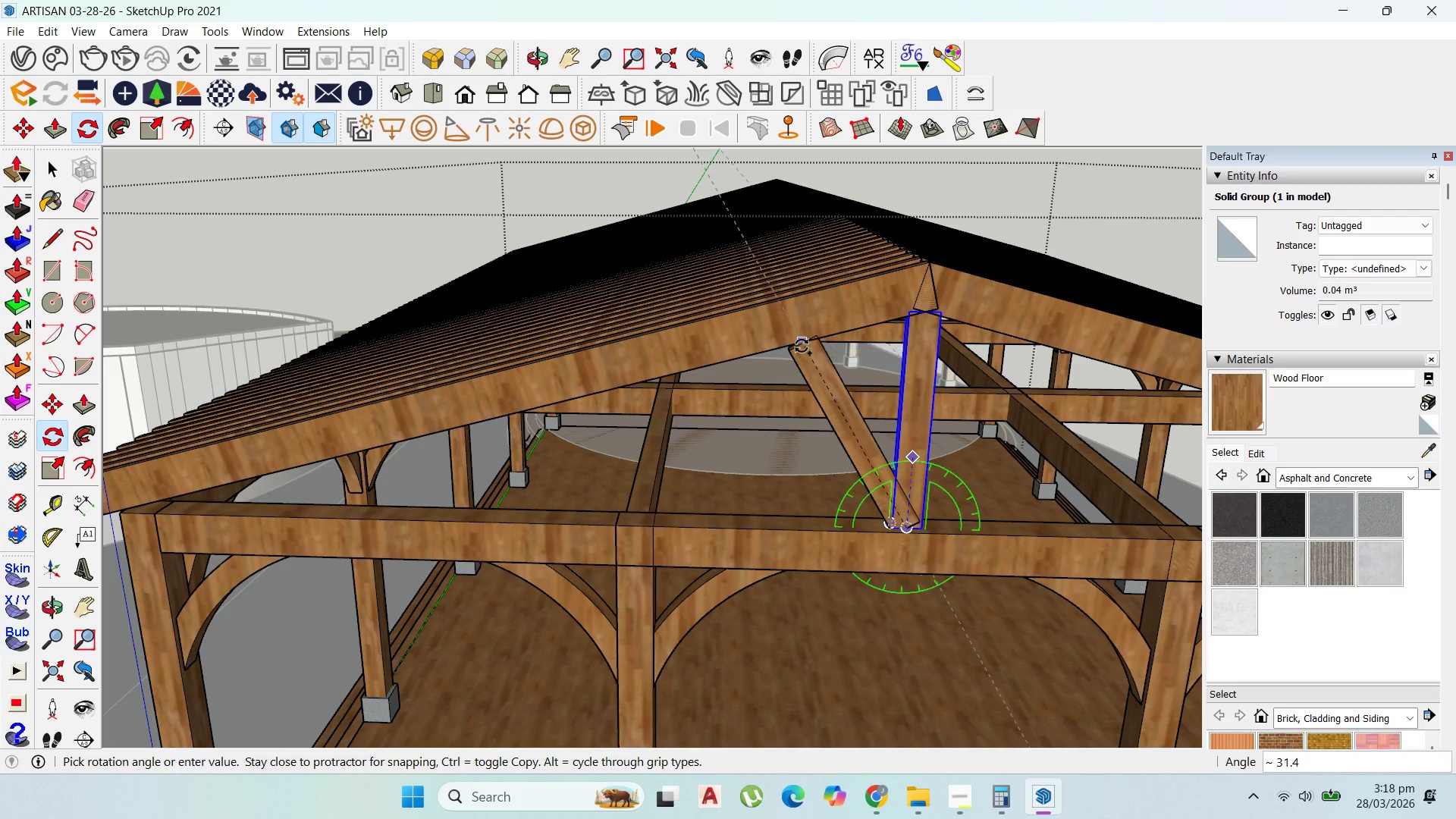 
left_click([770, 350])
 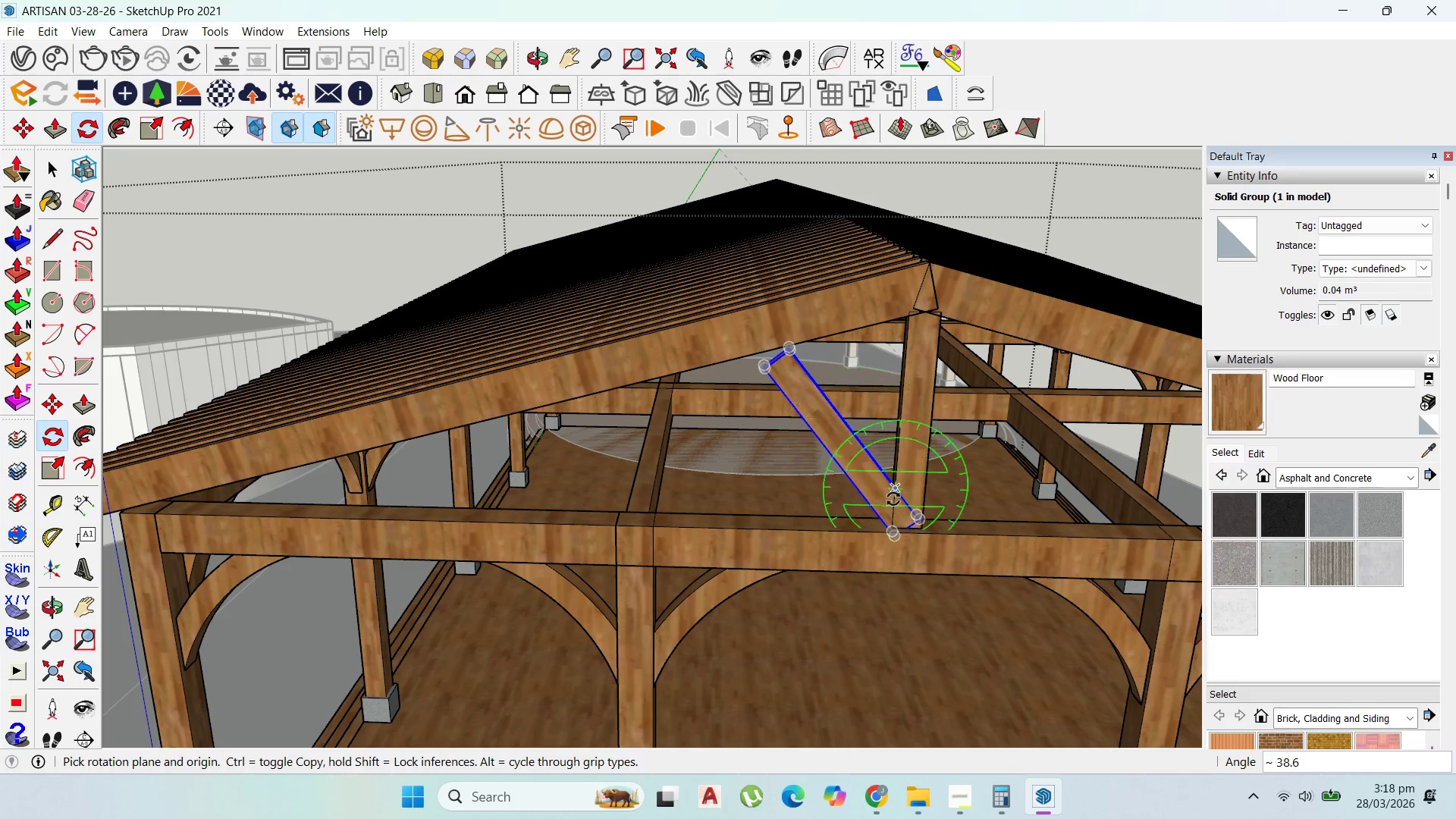 
scroll: coordinate [913, 533], scroll_direction: up, amount: 6.0
 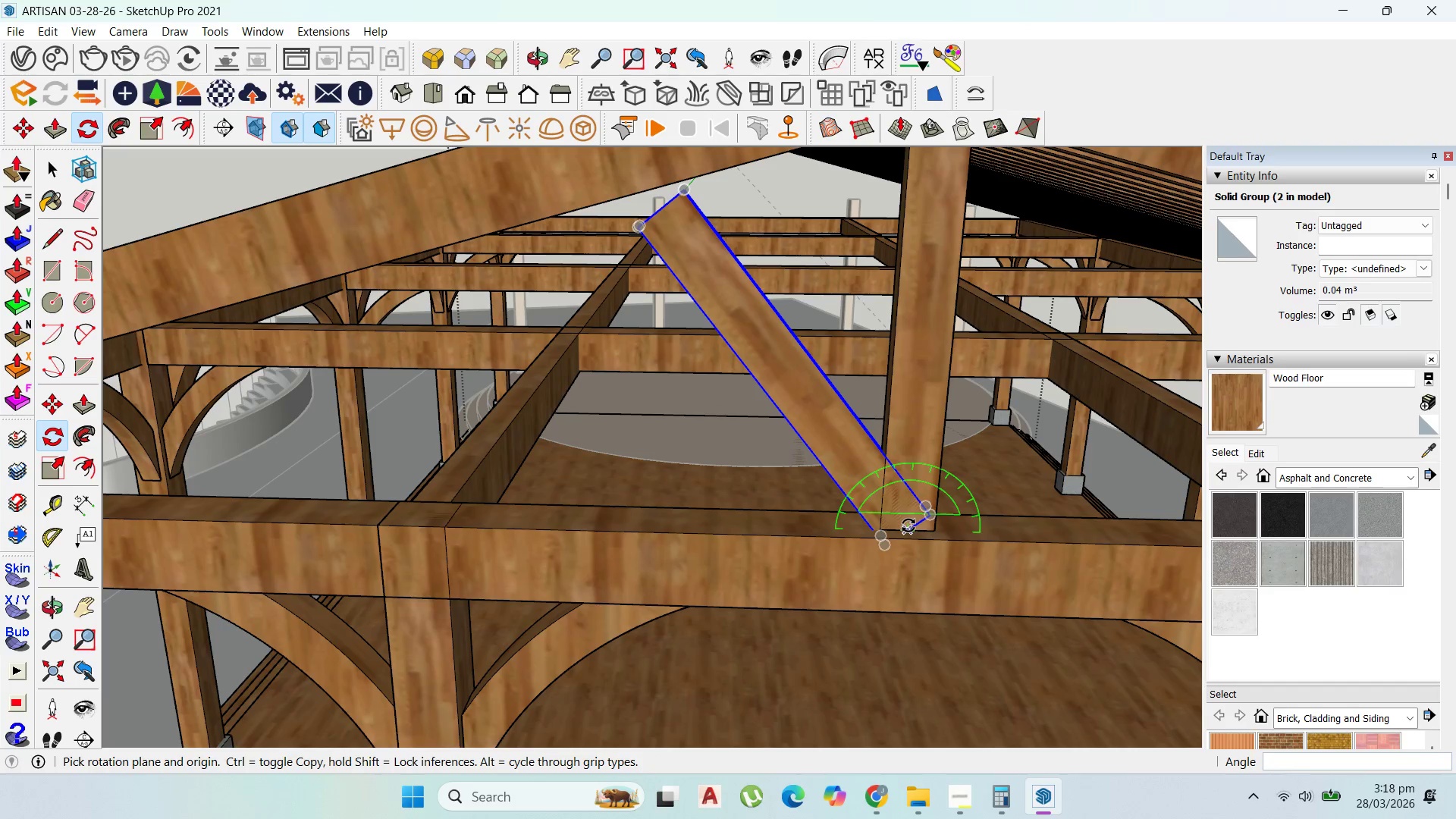 
key(Control+ControlLeft)
 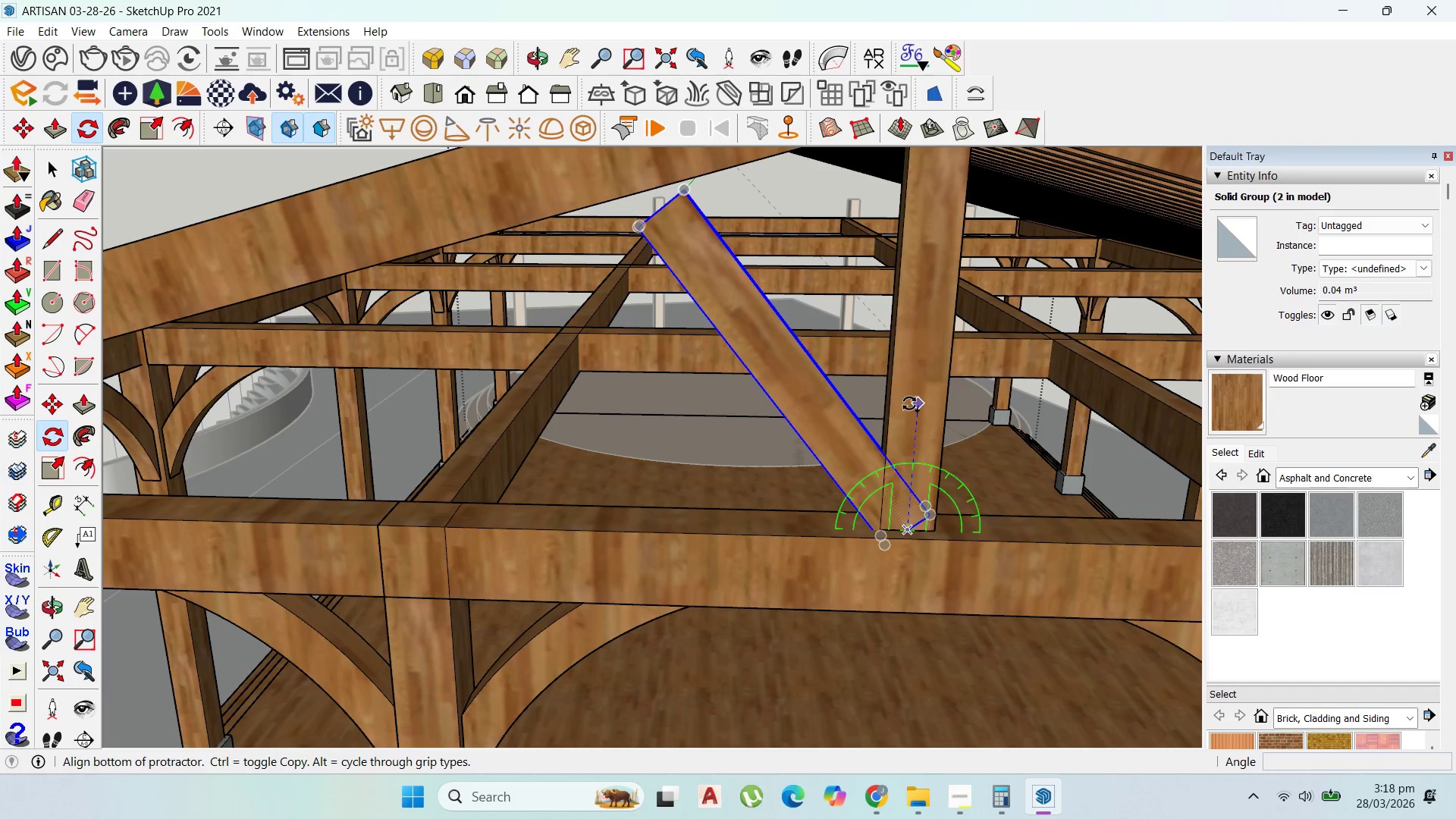 
key(Control+ControlLeft)
 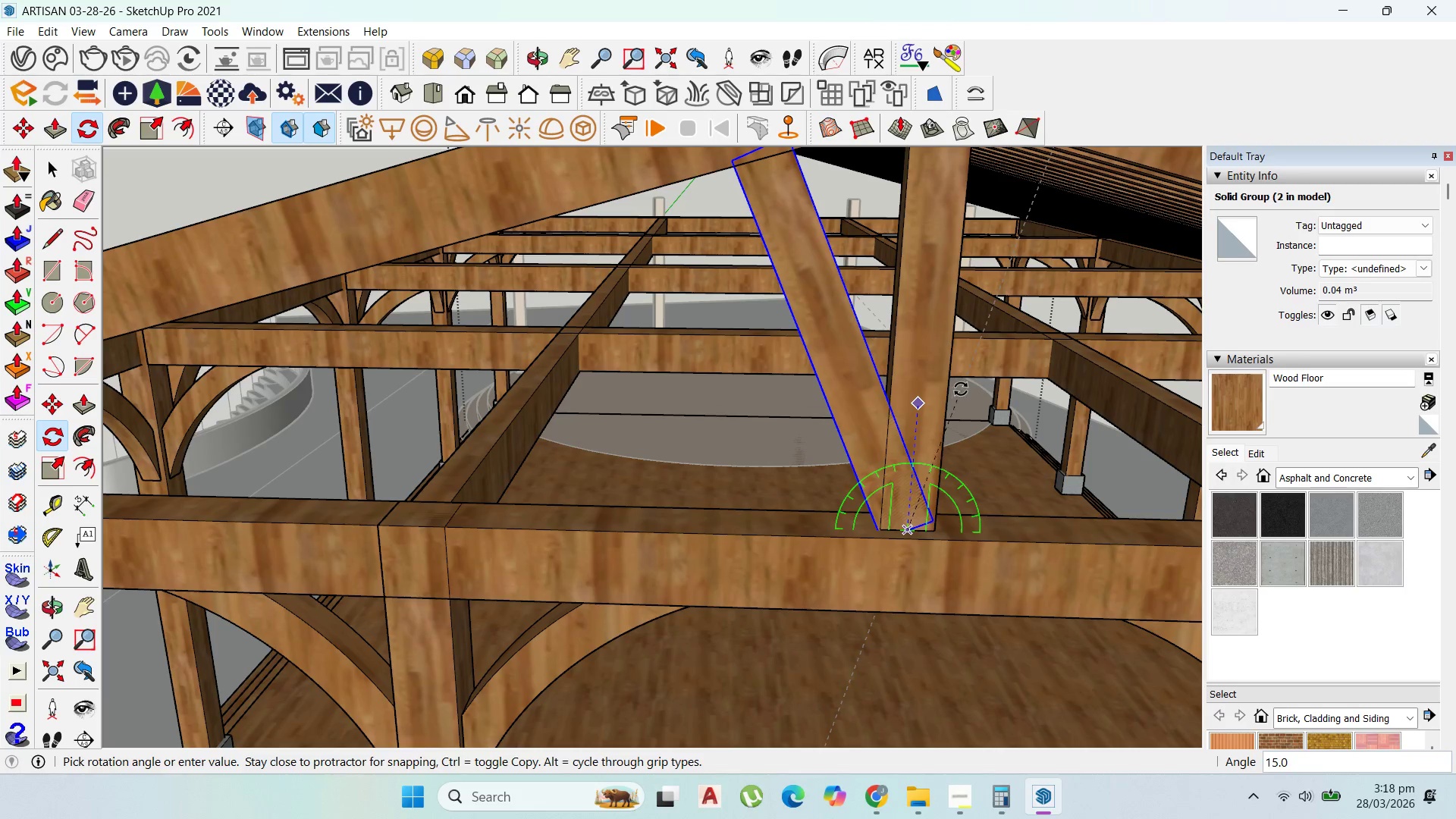 
key(Control+ControlLeft)
 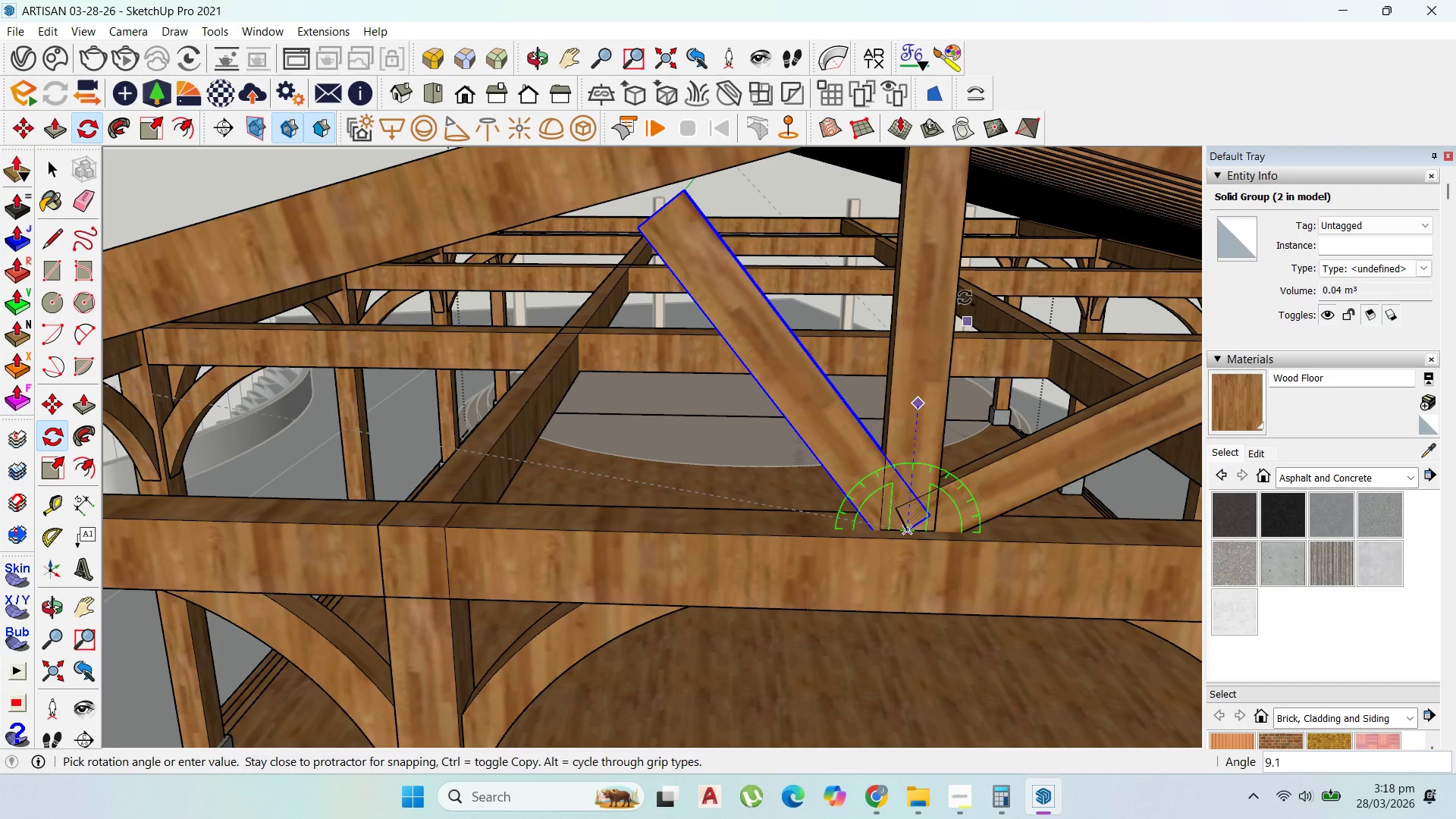 
scroll: coordinate [948, 262], scroll_direction: down, amount: 4.0
 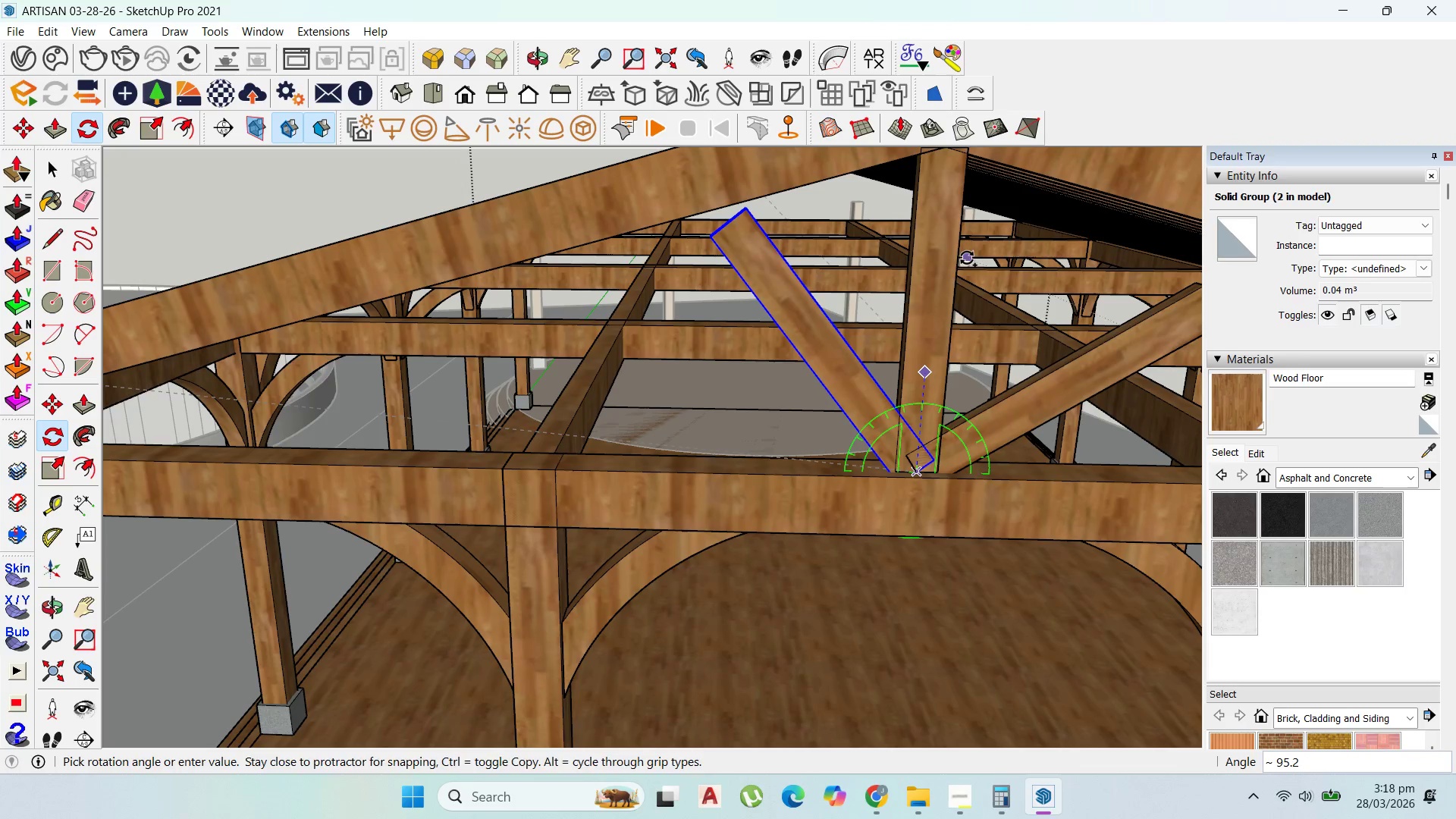 
left_click([967, 258])
 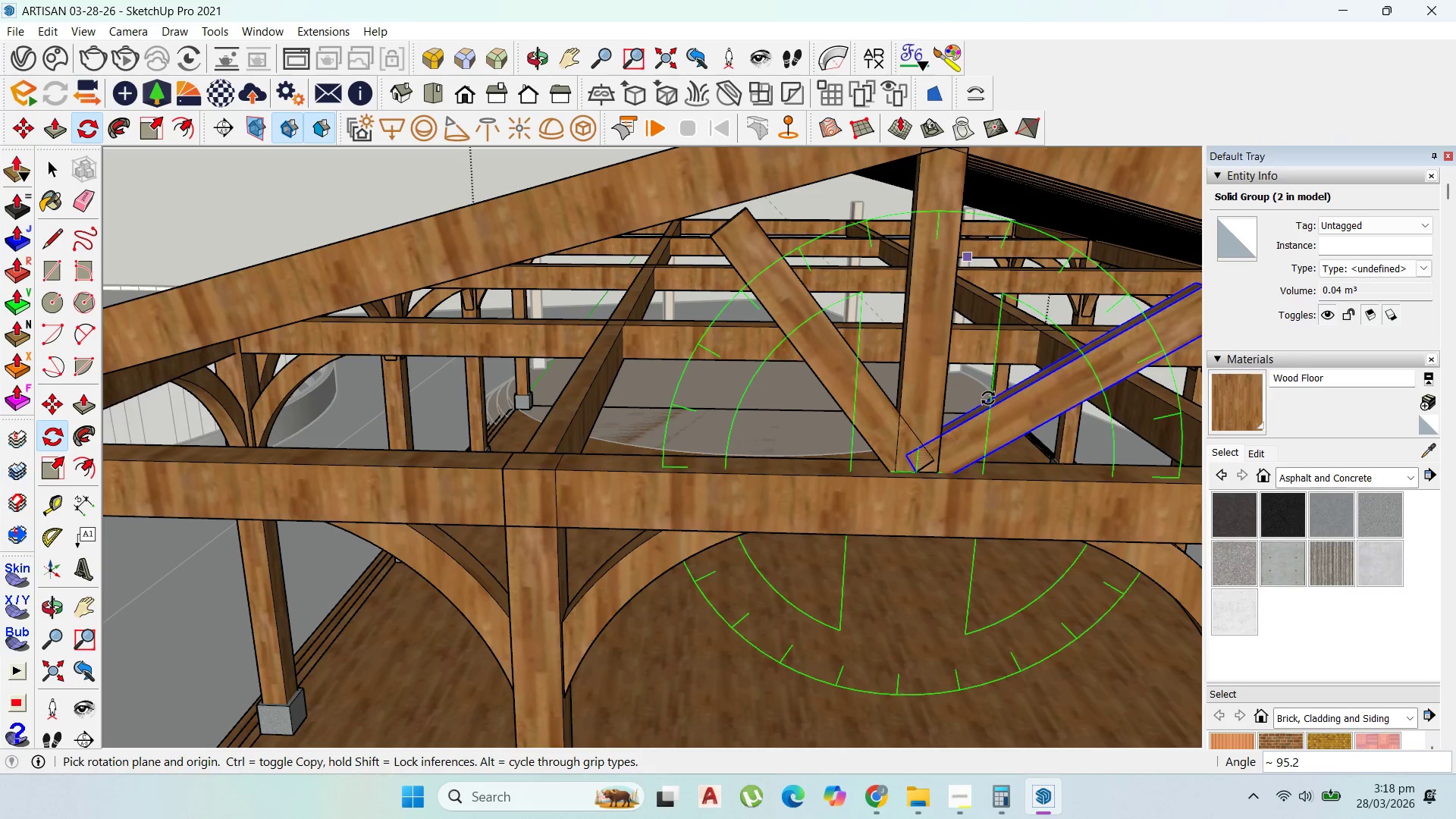 
scroll: coordinate [888, 486], scroll_direction: up, amount: 10.0
 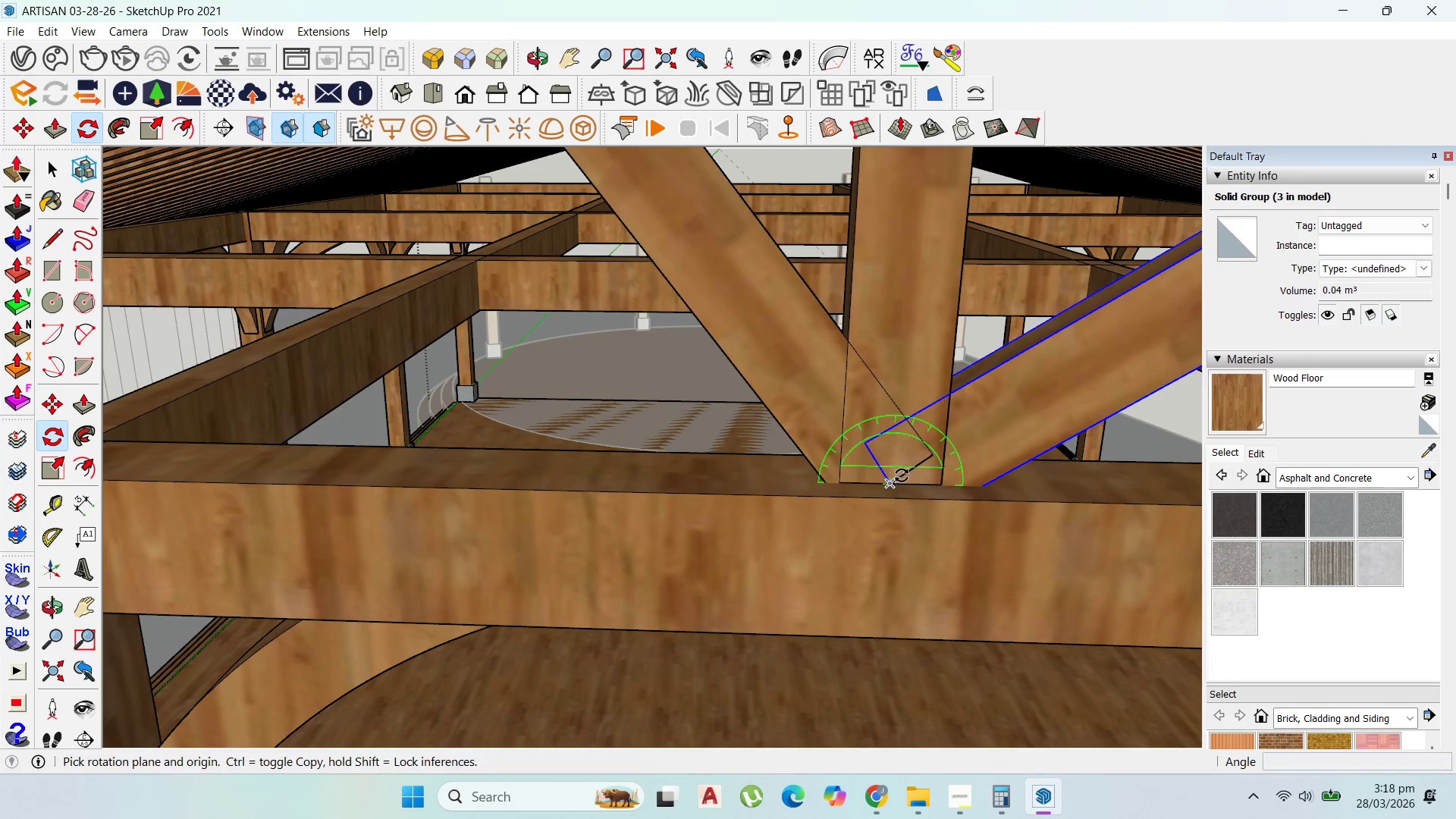 
scroll: coordinate [945, 447], scroll_direction: down, amount: 16.0
 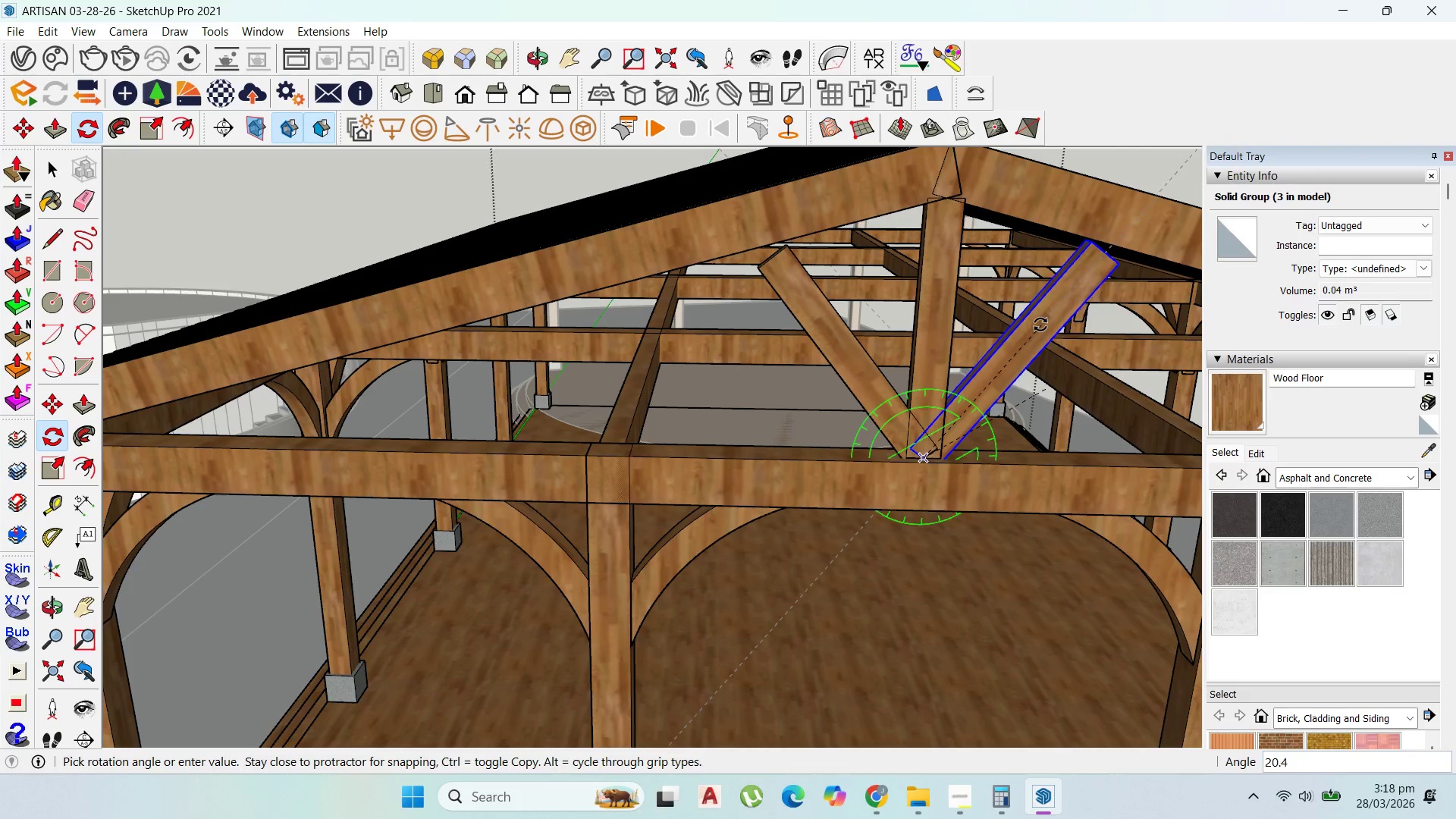 
left_click([1040, 325])
 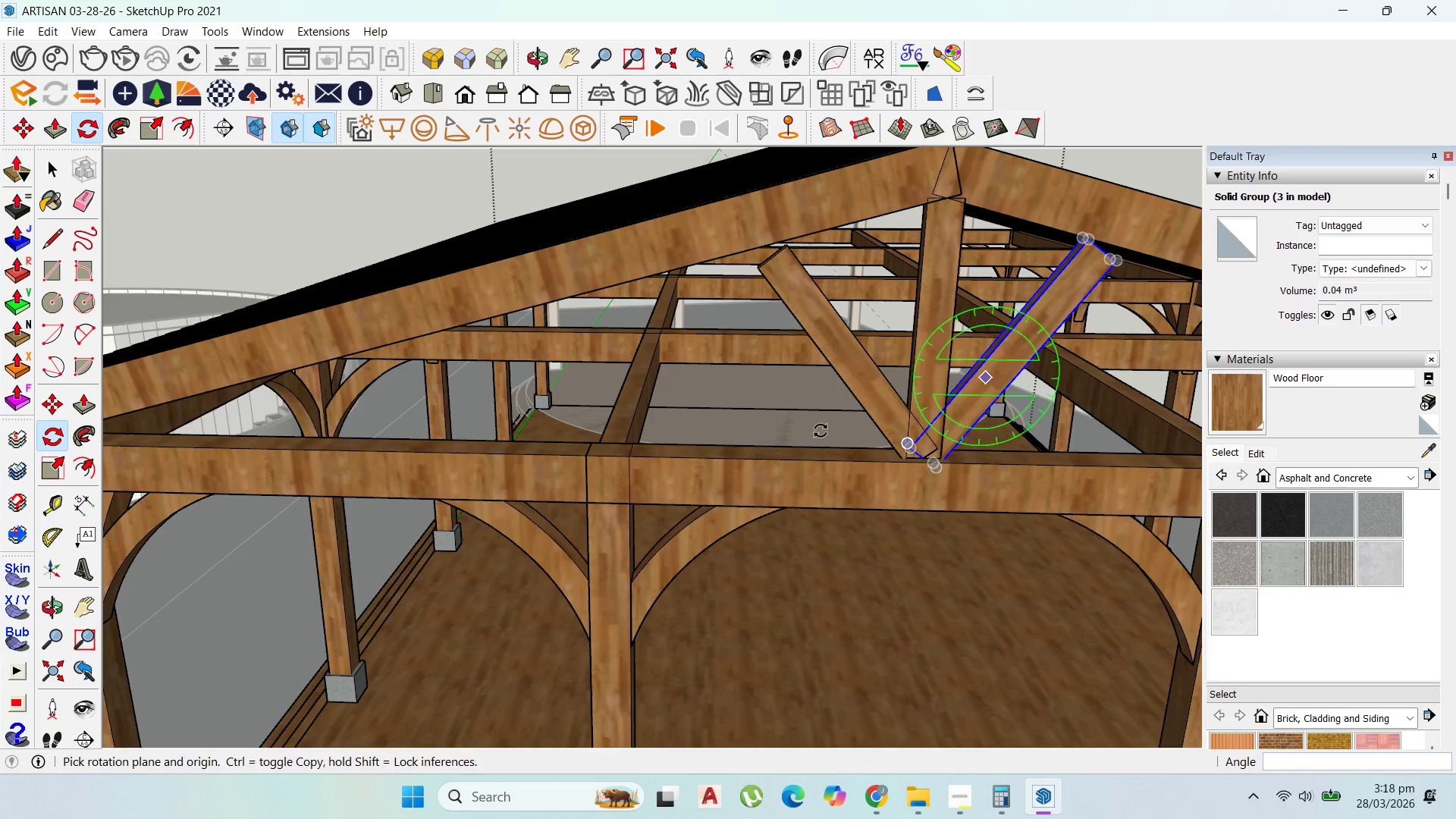 
scroll: coordinate [817, 431], scroll_direction: down, amount: 5.0
 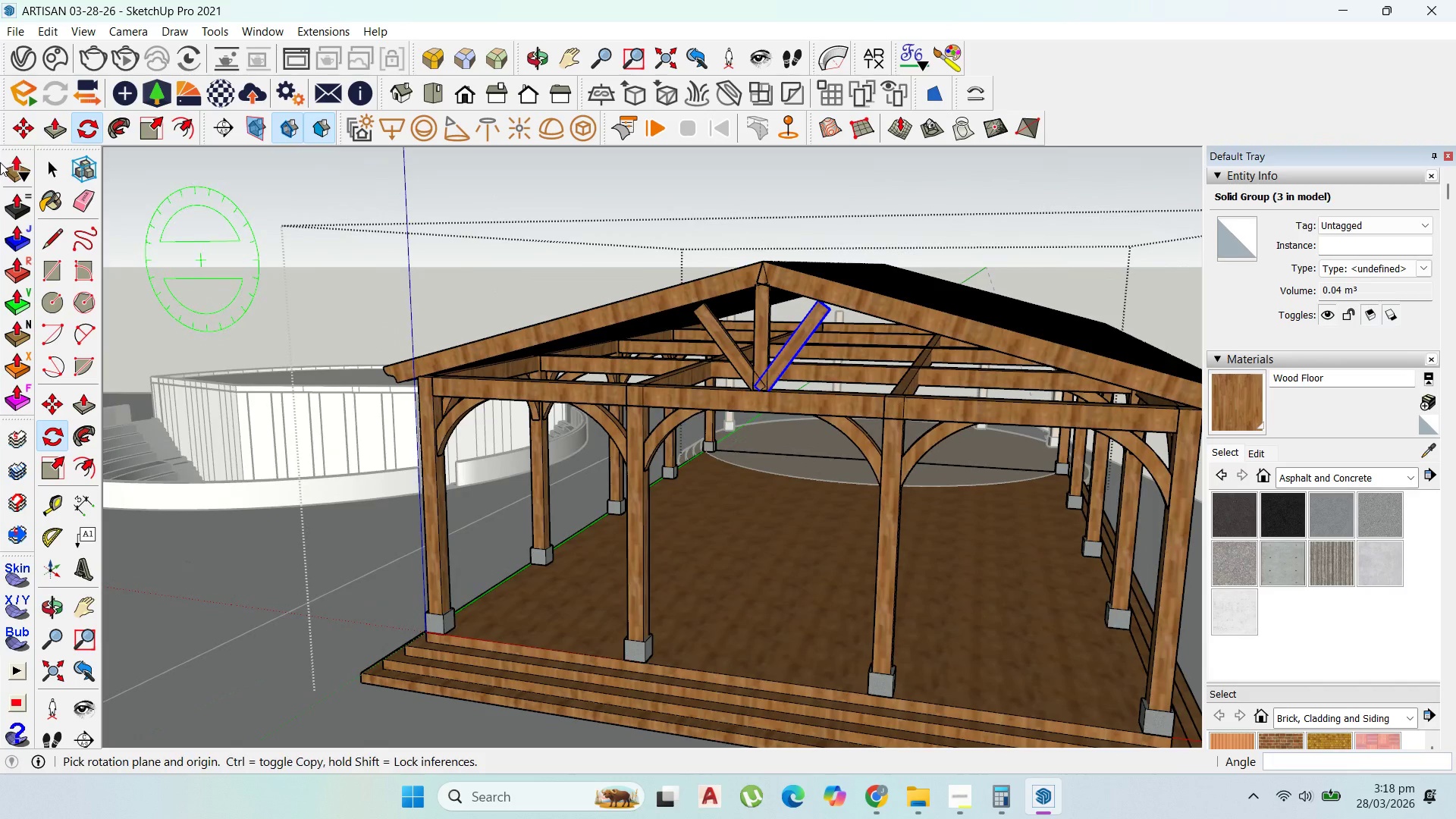 
left_click([50, 167])
 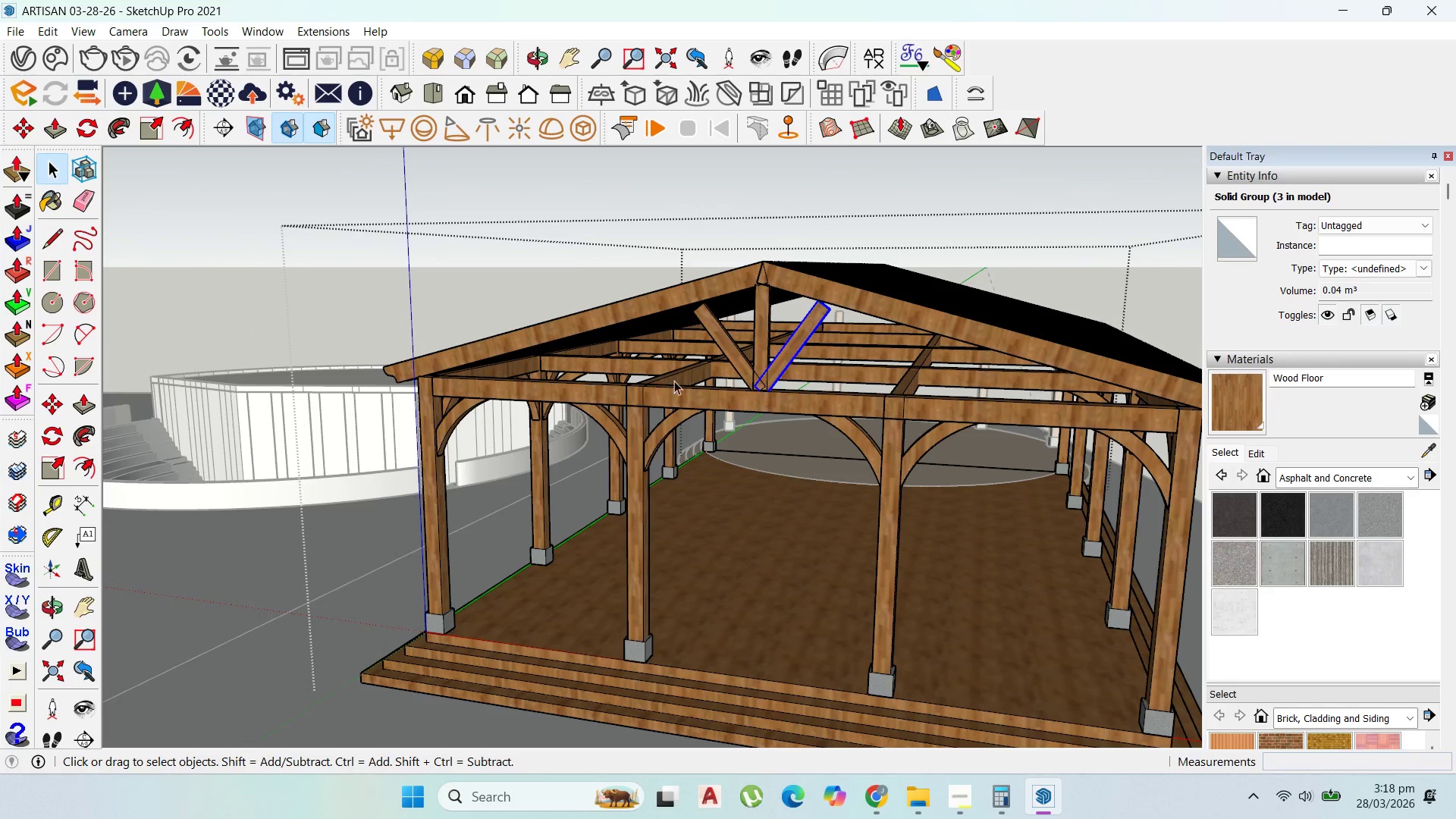 
left_click([748, 329])
 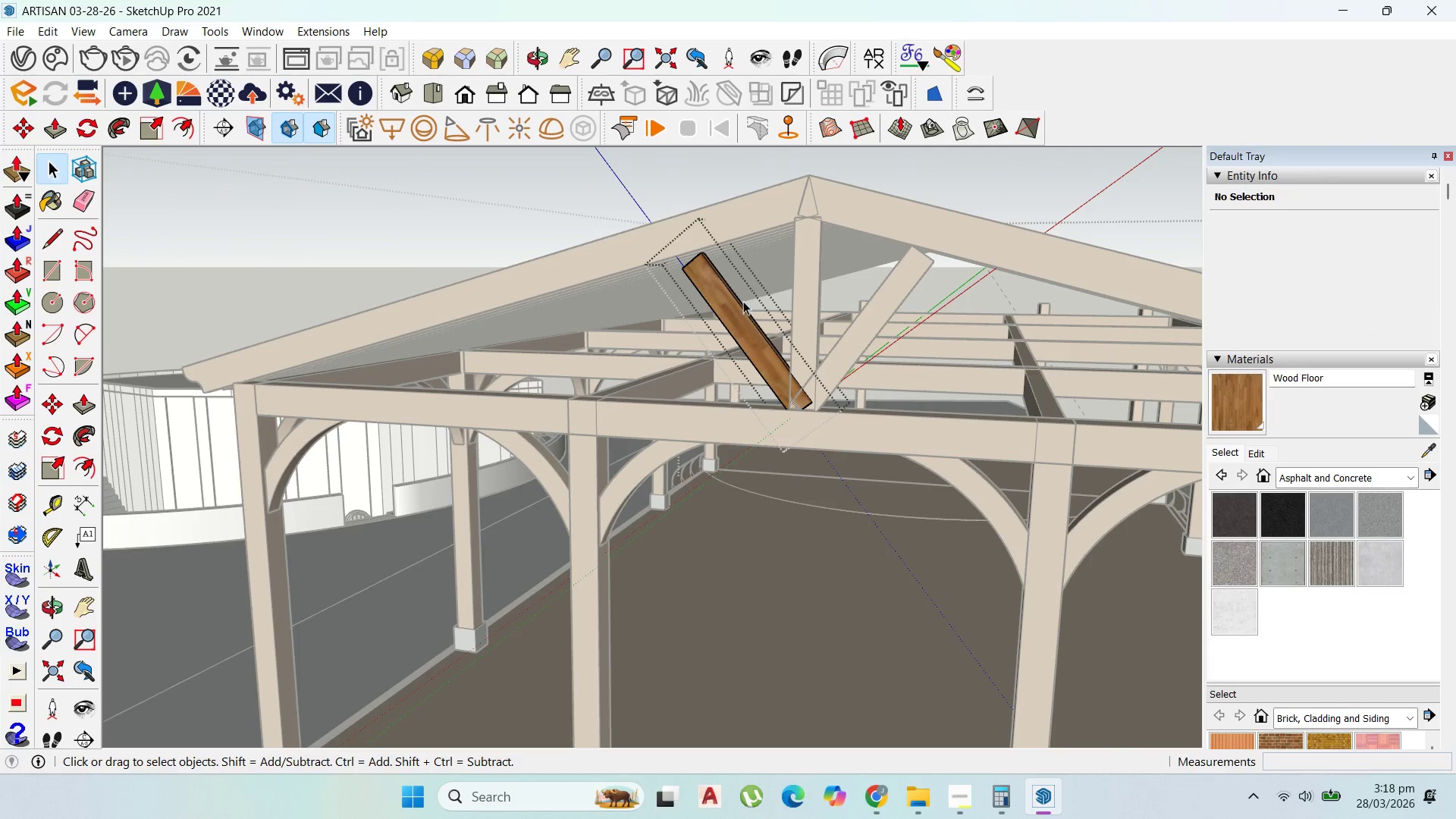 
scroll: coordinate [767, 336], scroll_direction: up, amount: 7.0
 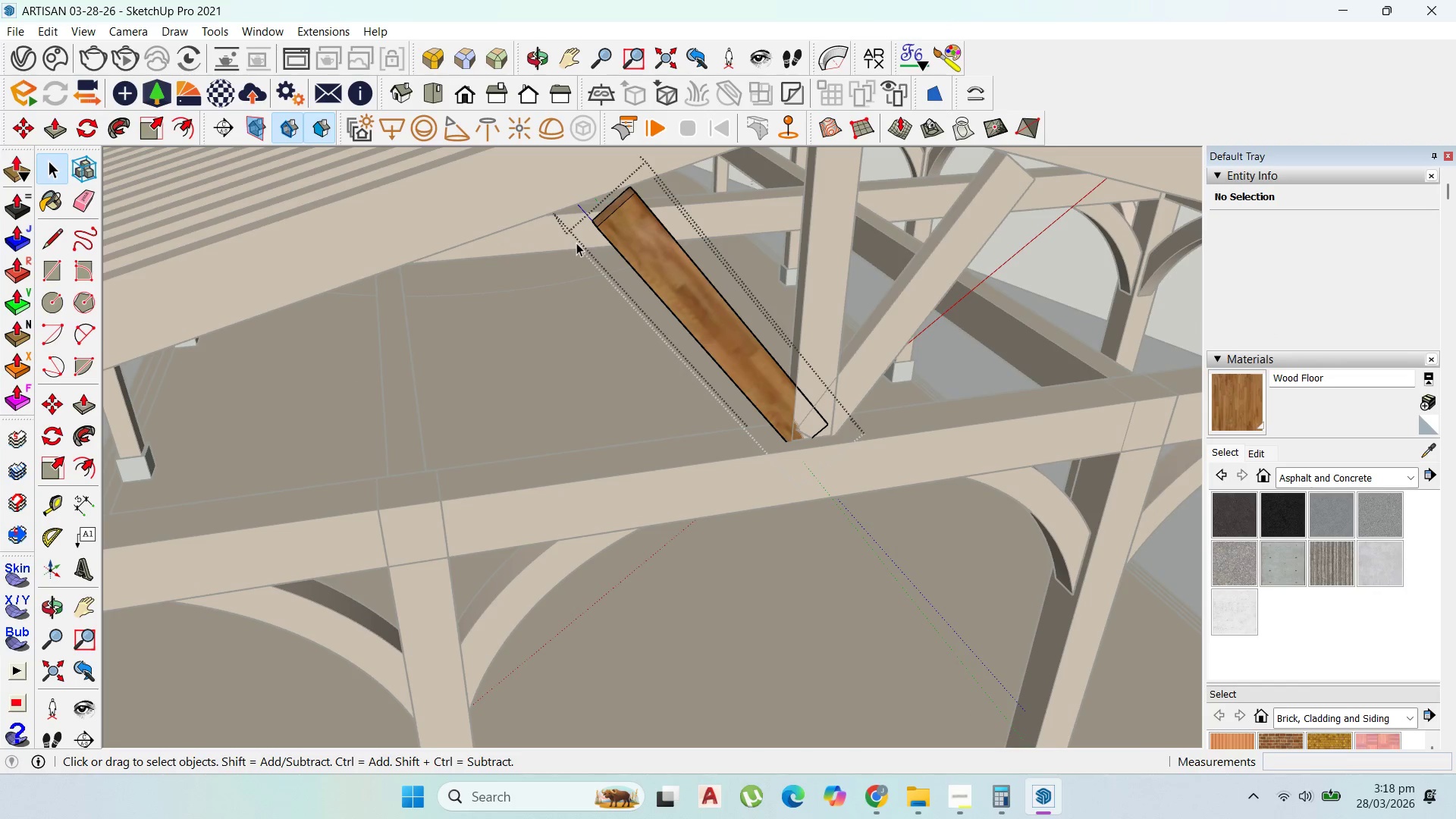 
key(P)
 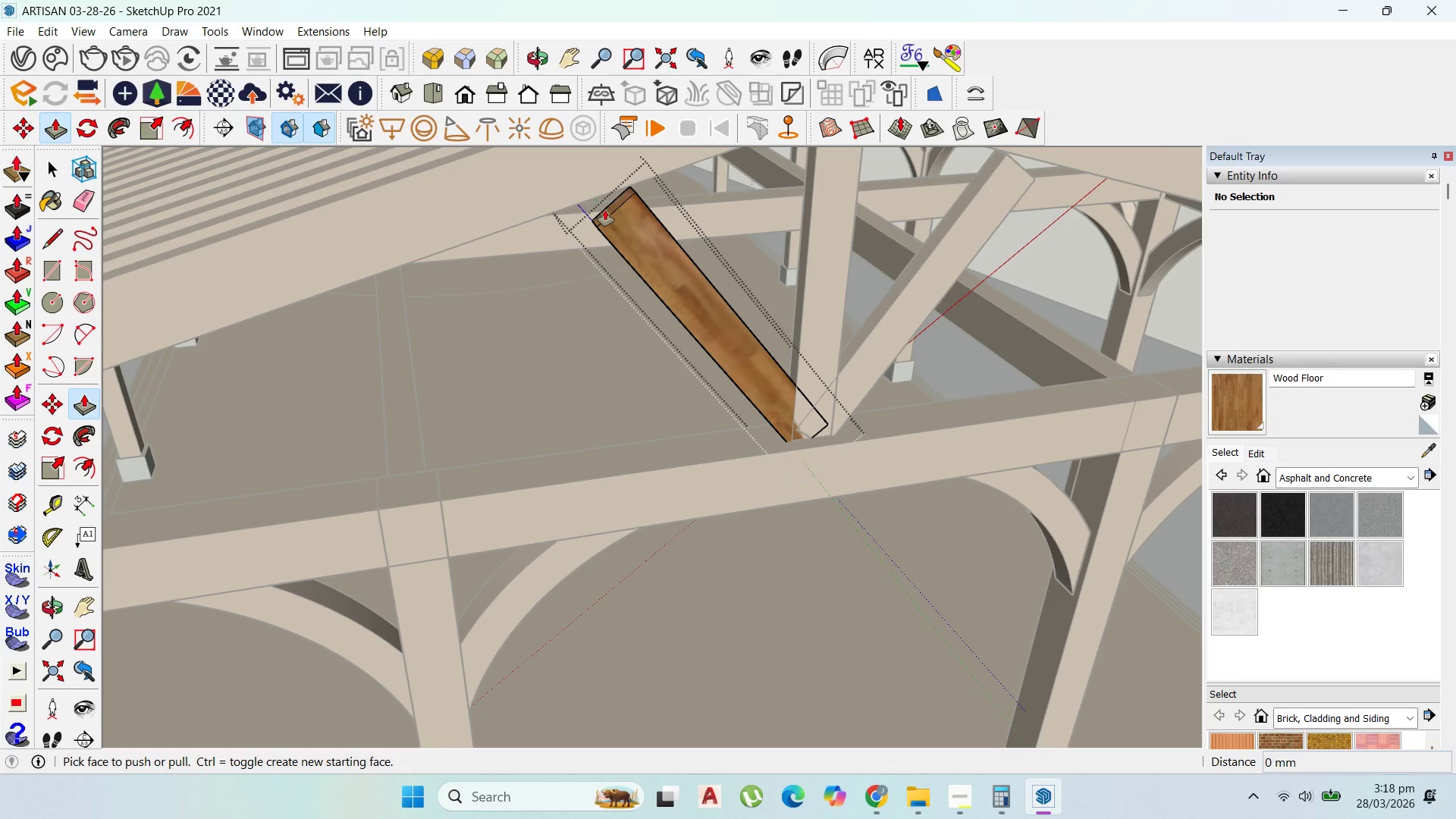 
left_click_drag(start_coordinate=[606, 210], to_coordinate=[576, 185])
 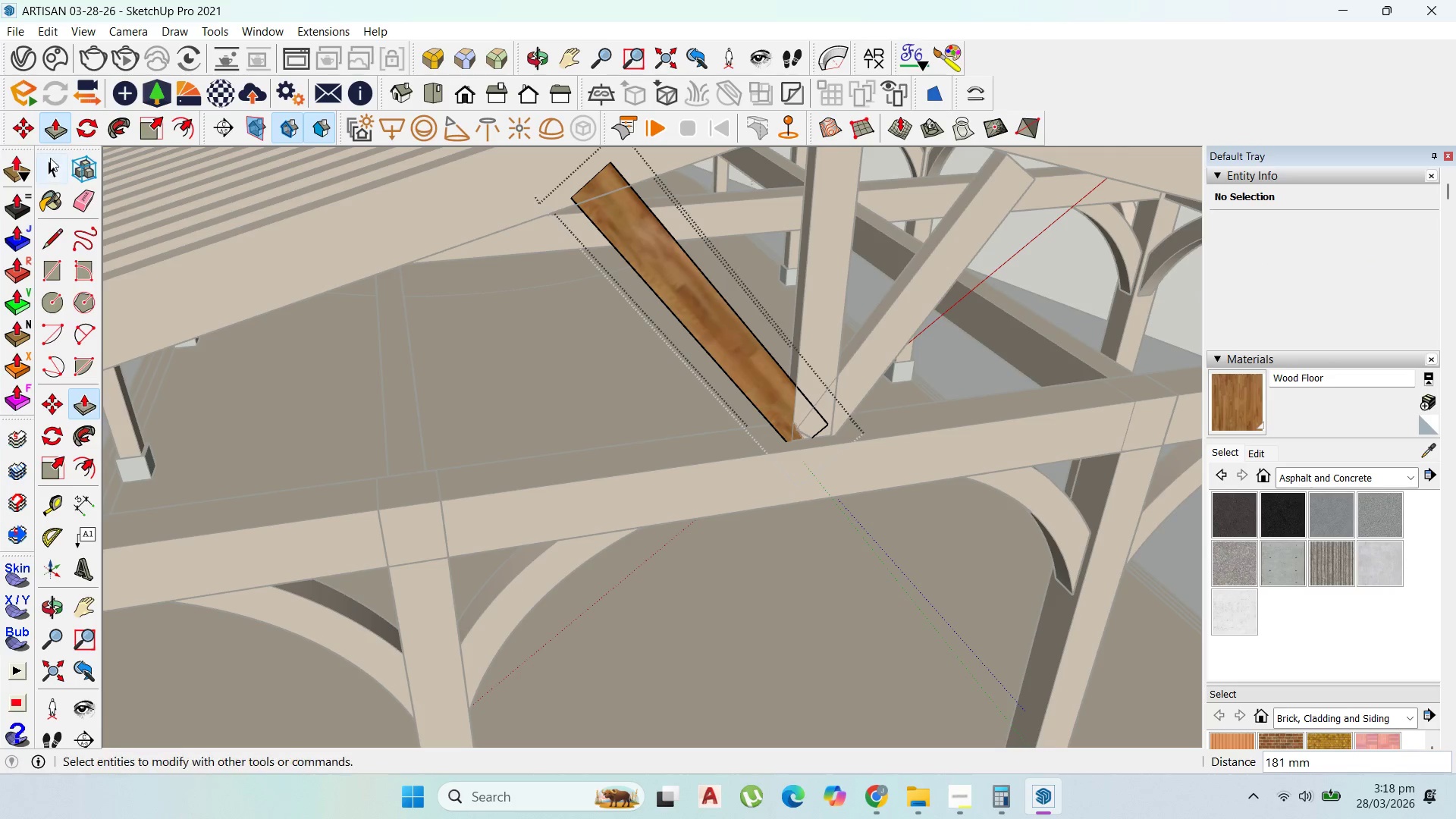 
left_click([53, 164])
 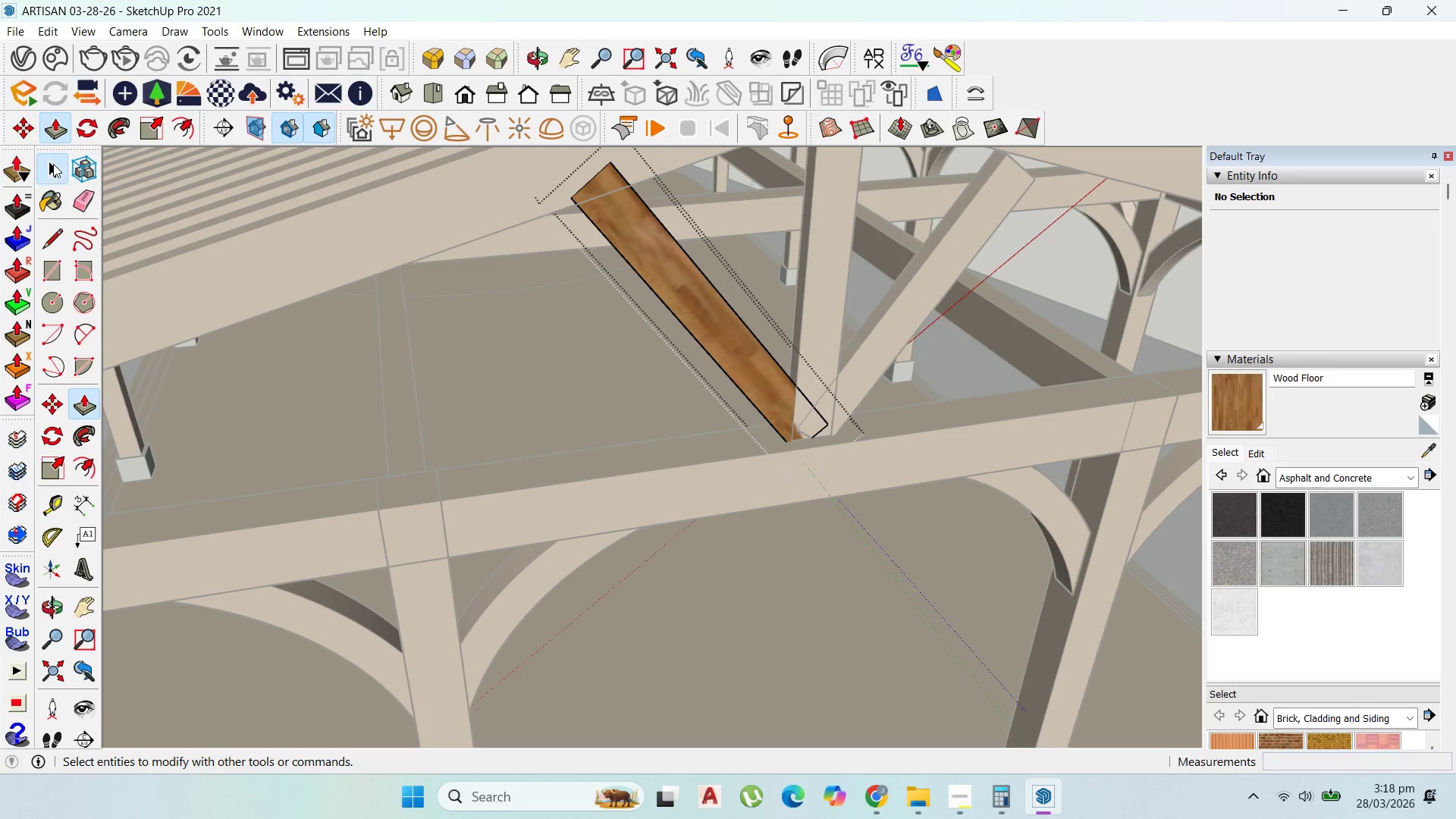 
key(Escape)
 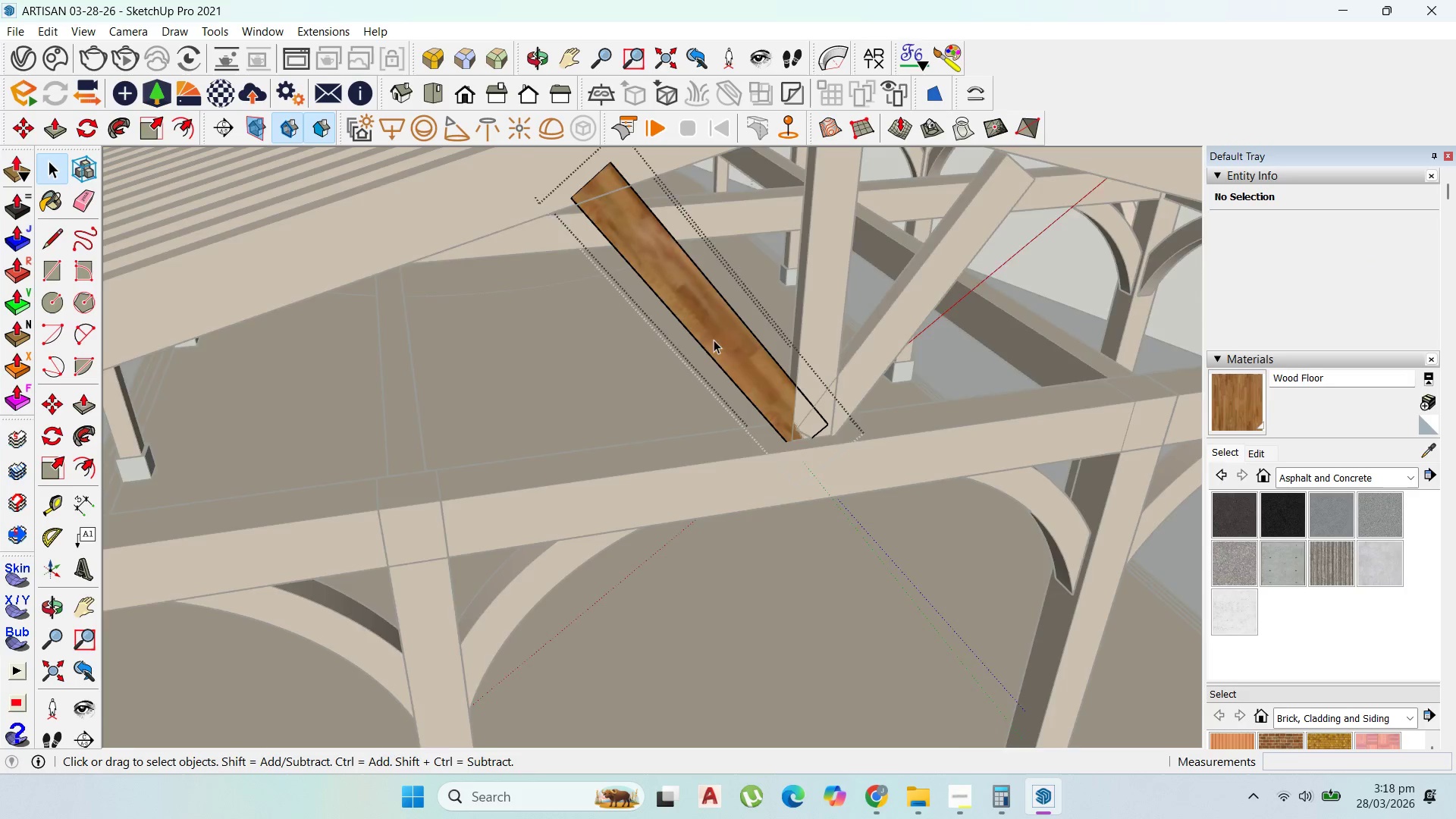 
scroll: coordinate [701, 413], scroll_direction: down, amount: 4.0
 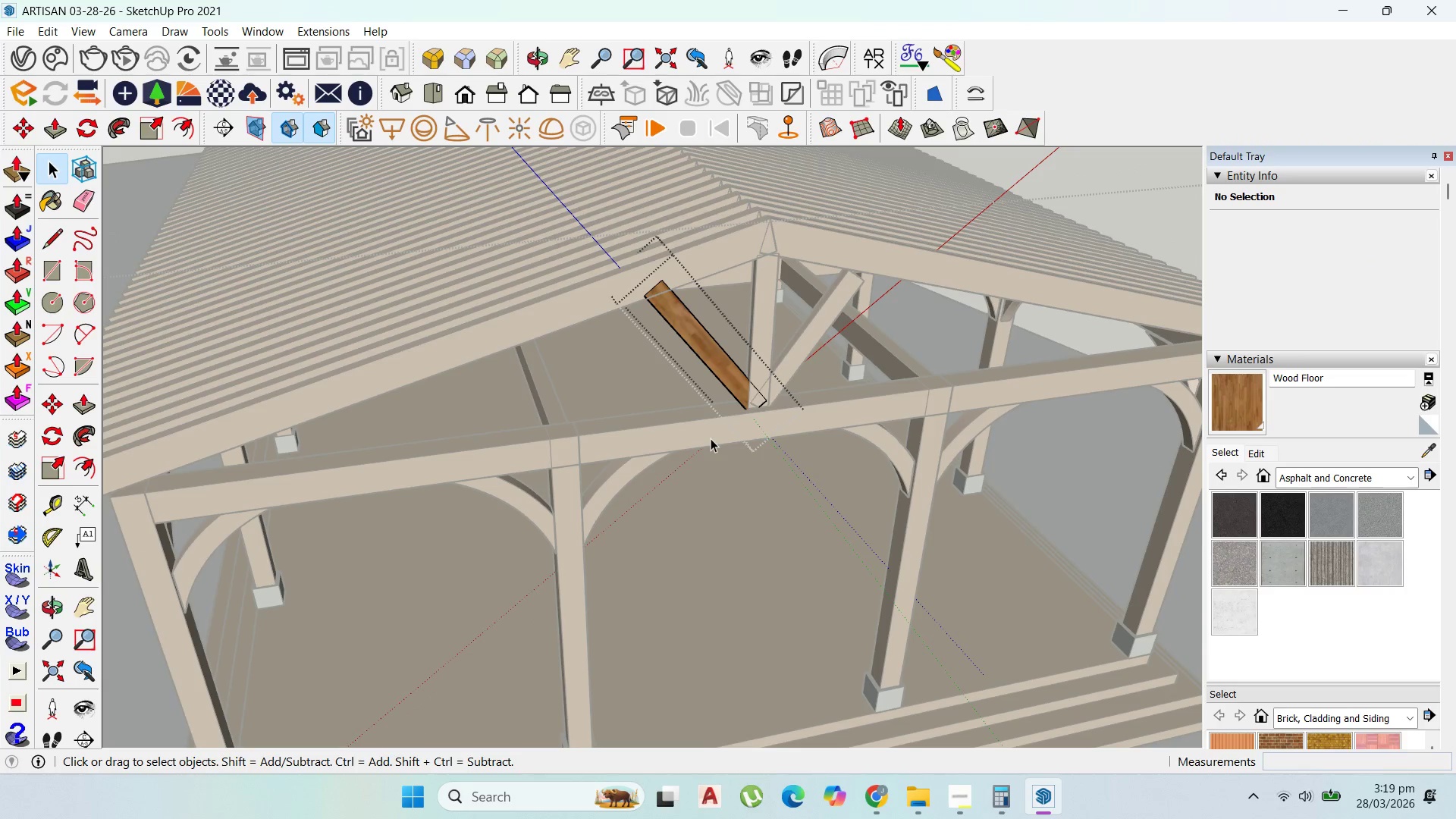 
key(Escape)
 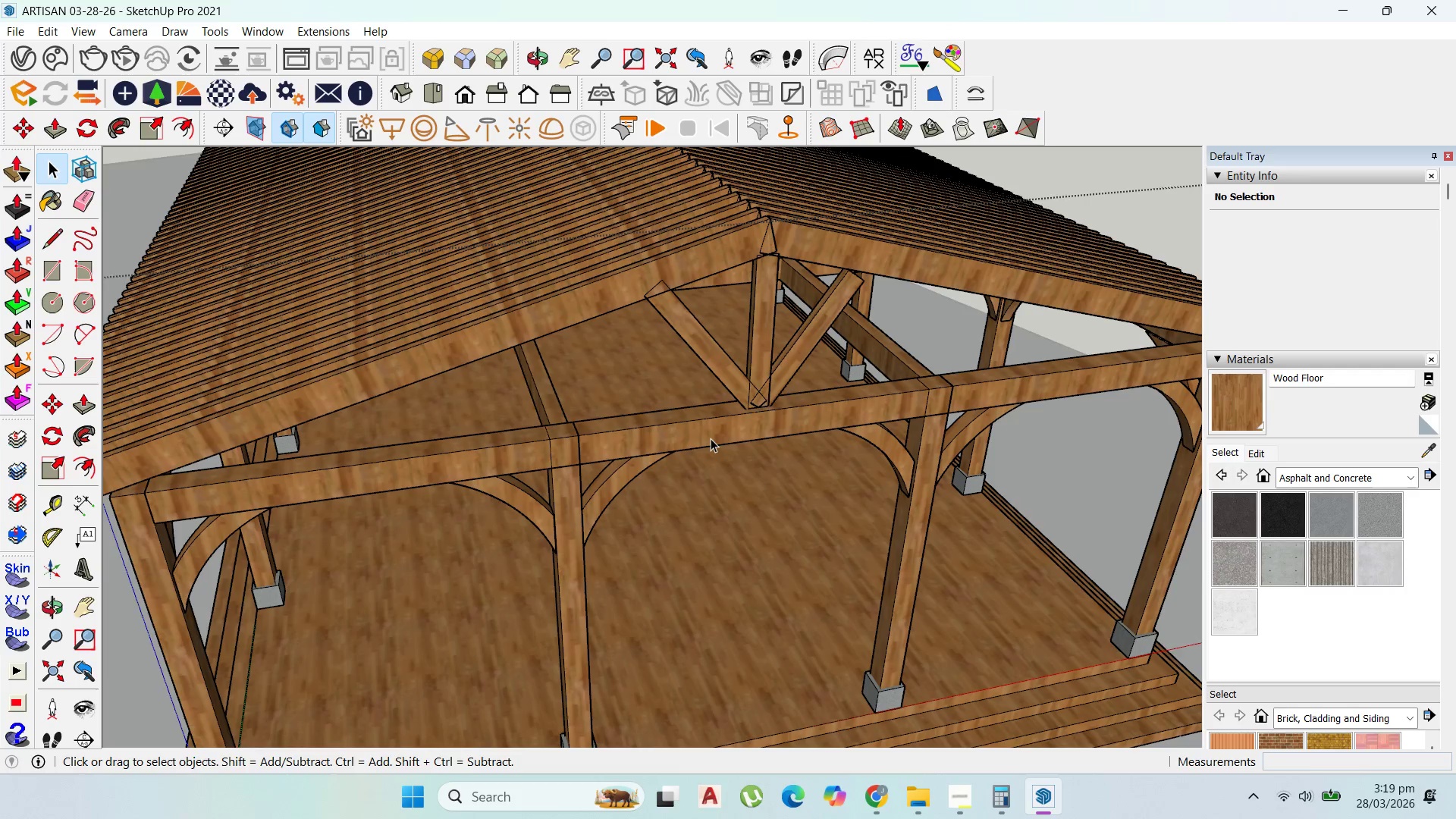 
key(Escape)
 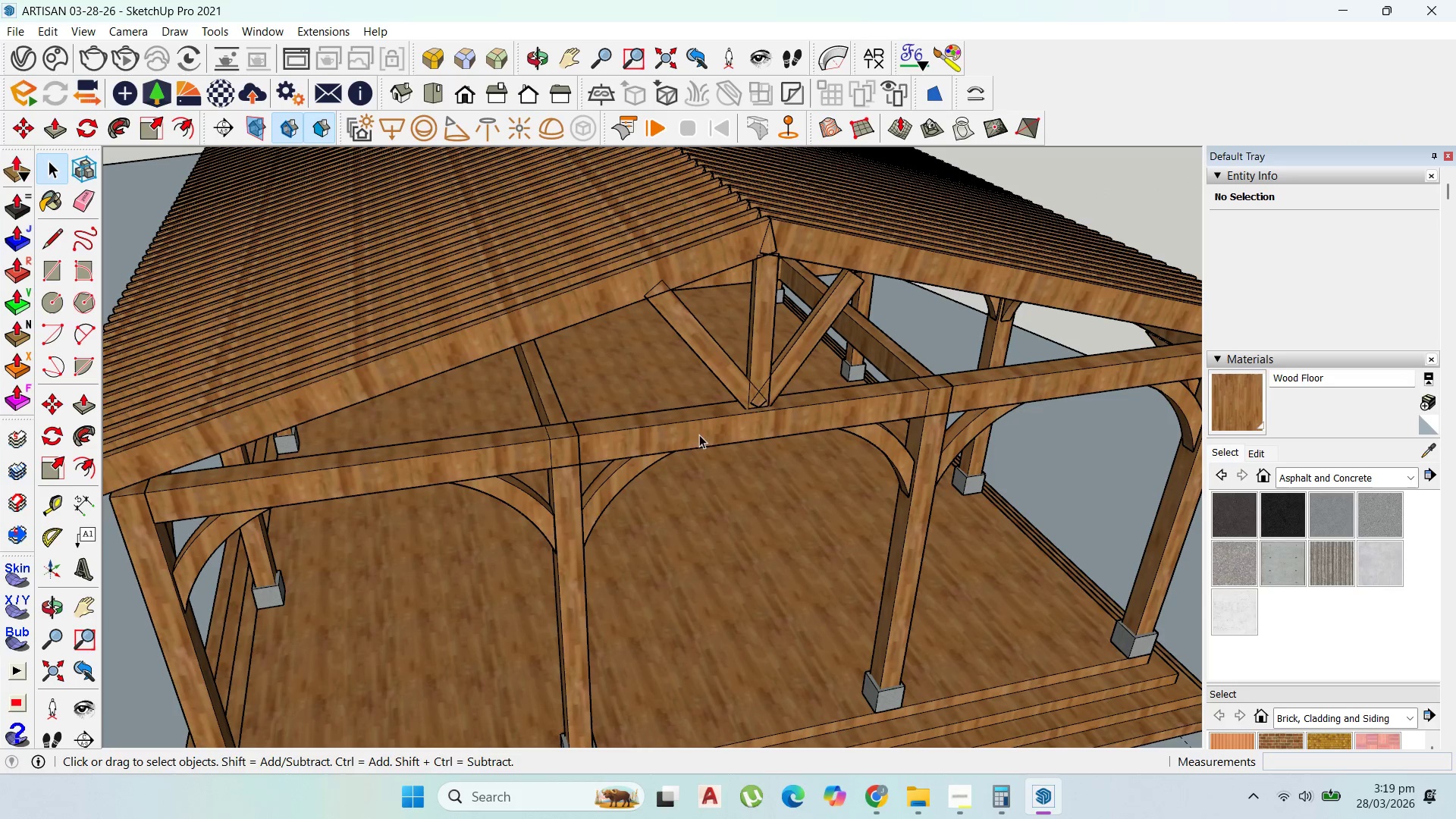 
scroll: coordinate [874, 295], scroll_direction: up, amount: 6.0
 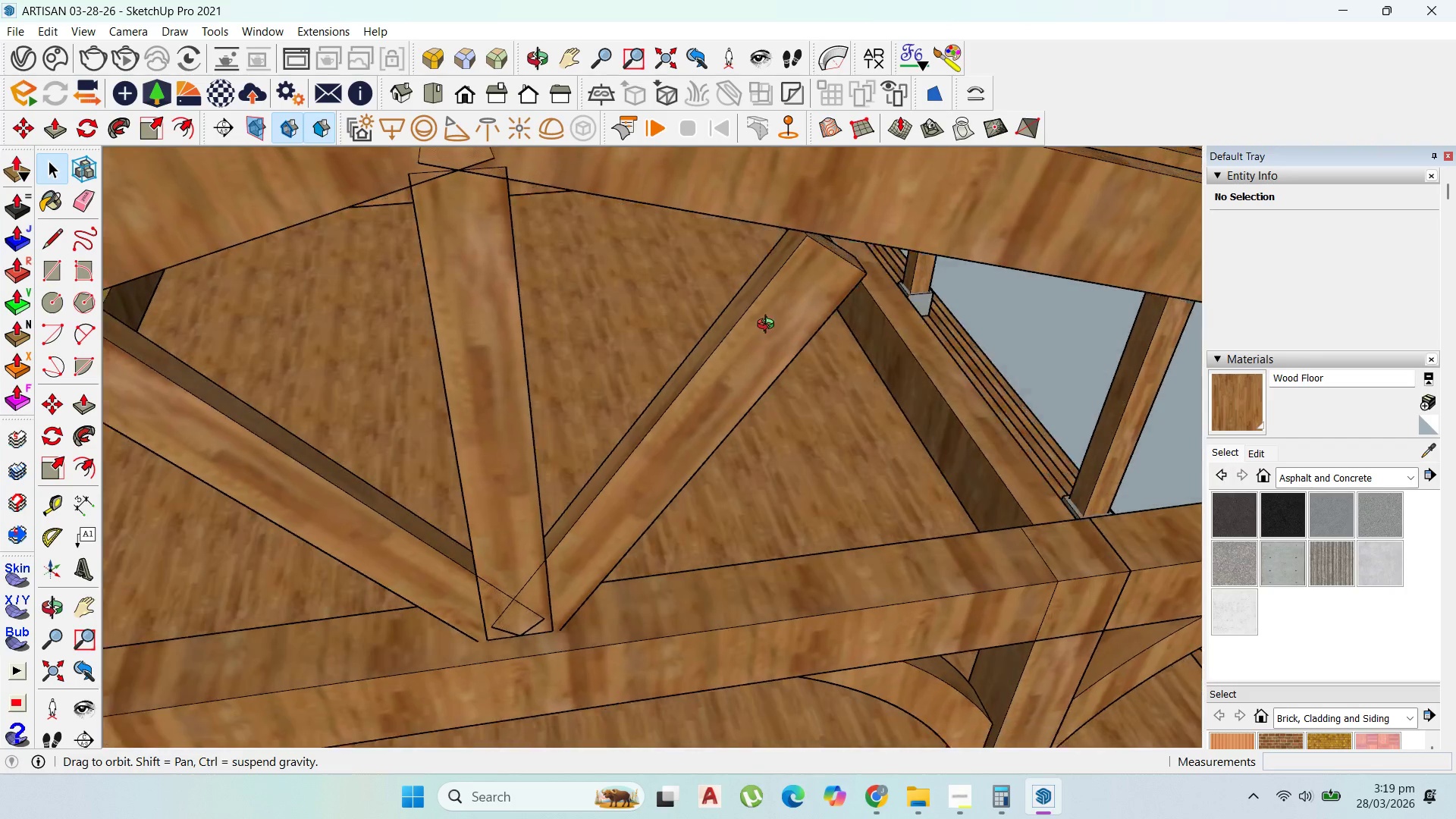 
left_click([771, 317])
 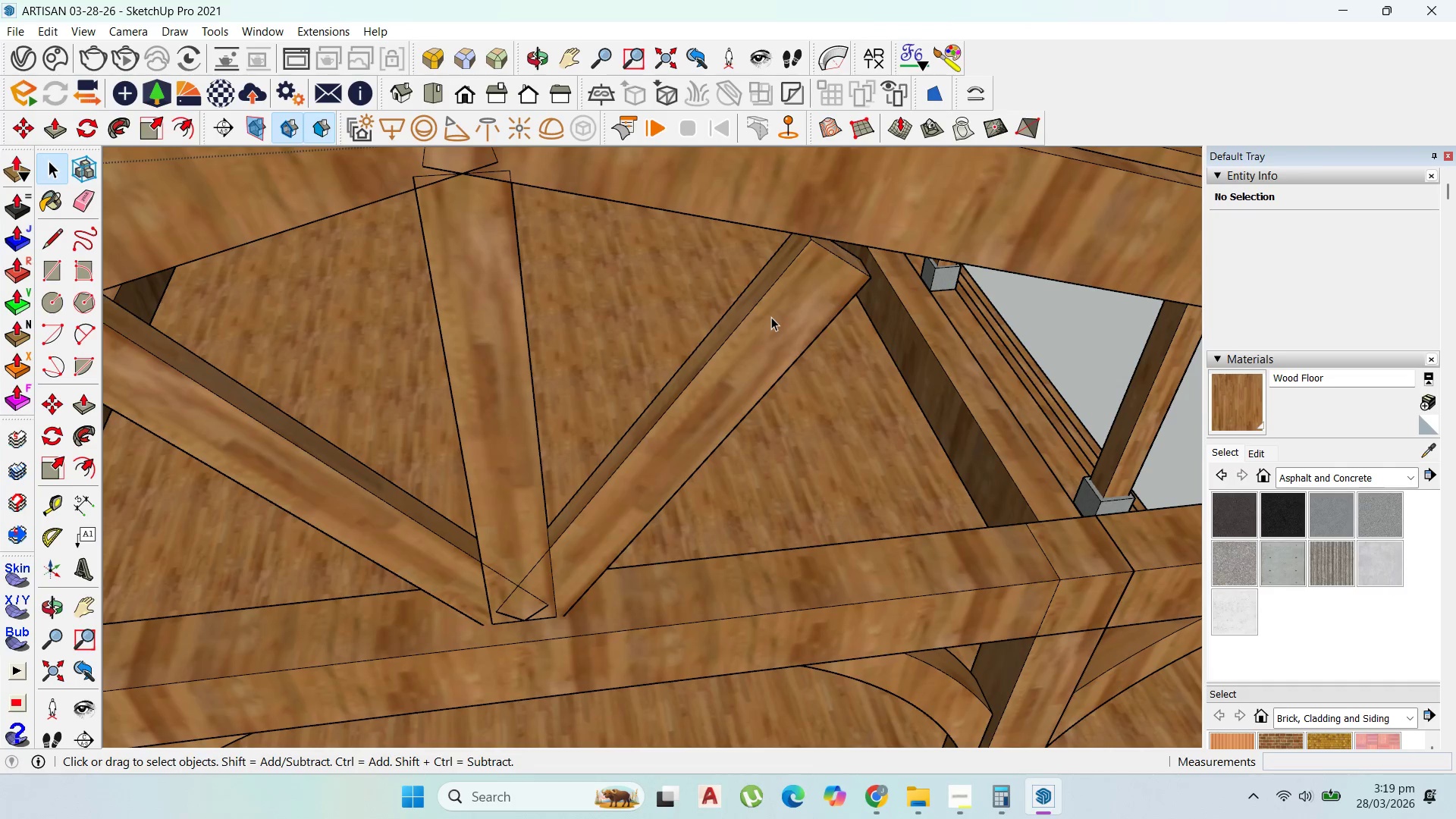 
triple_click([771, 317])
 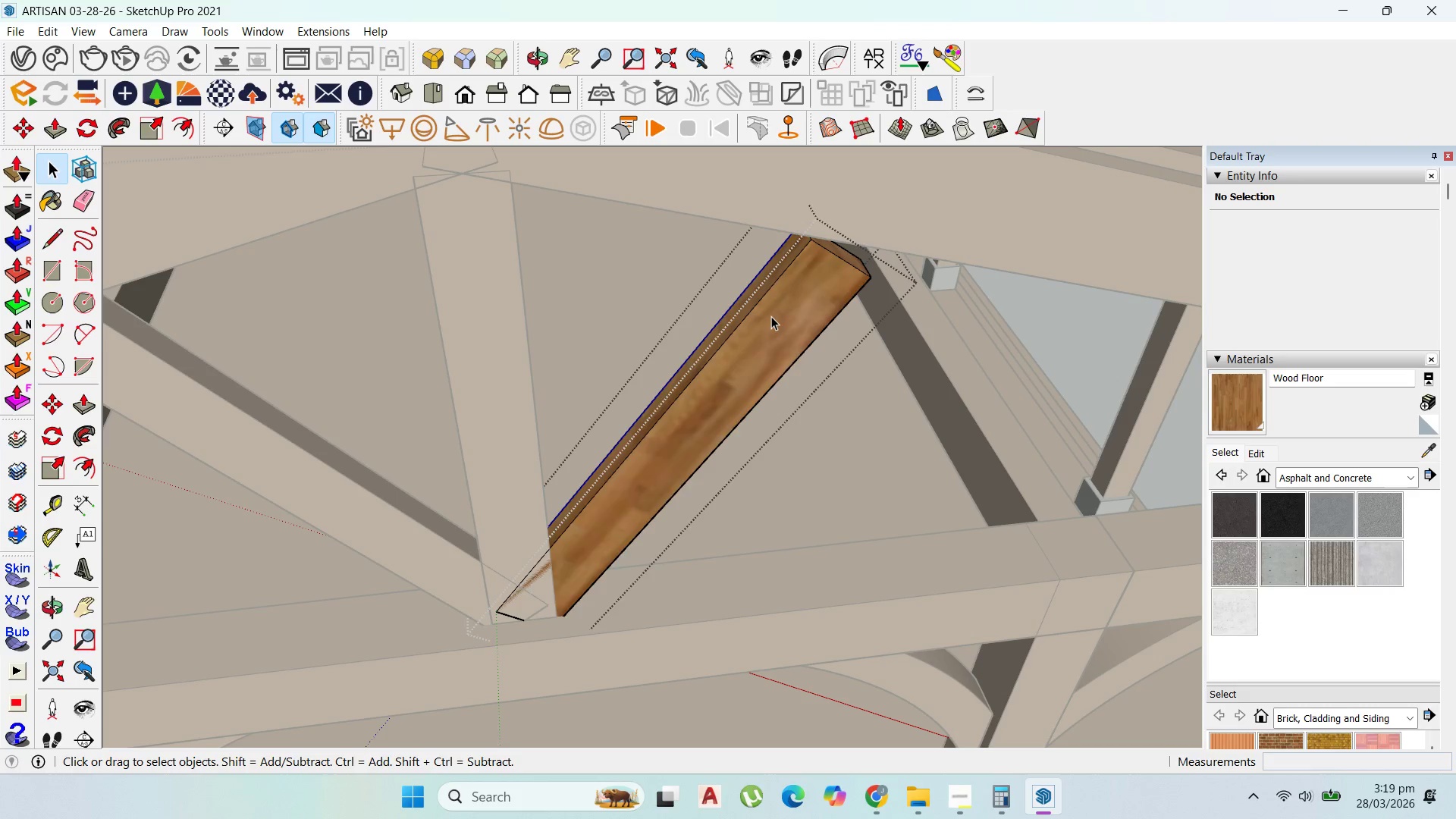 
triple_click([771, 316])
 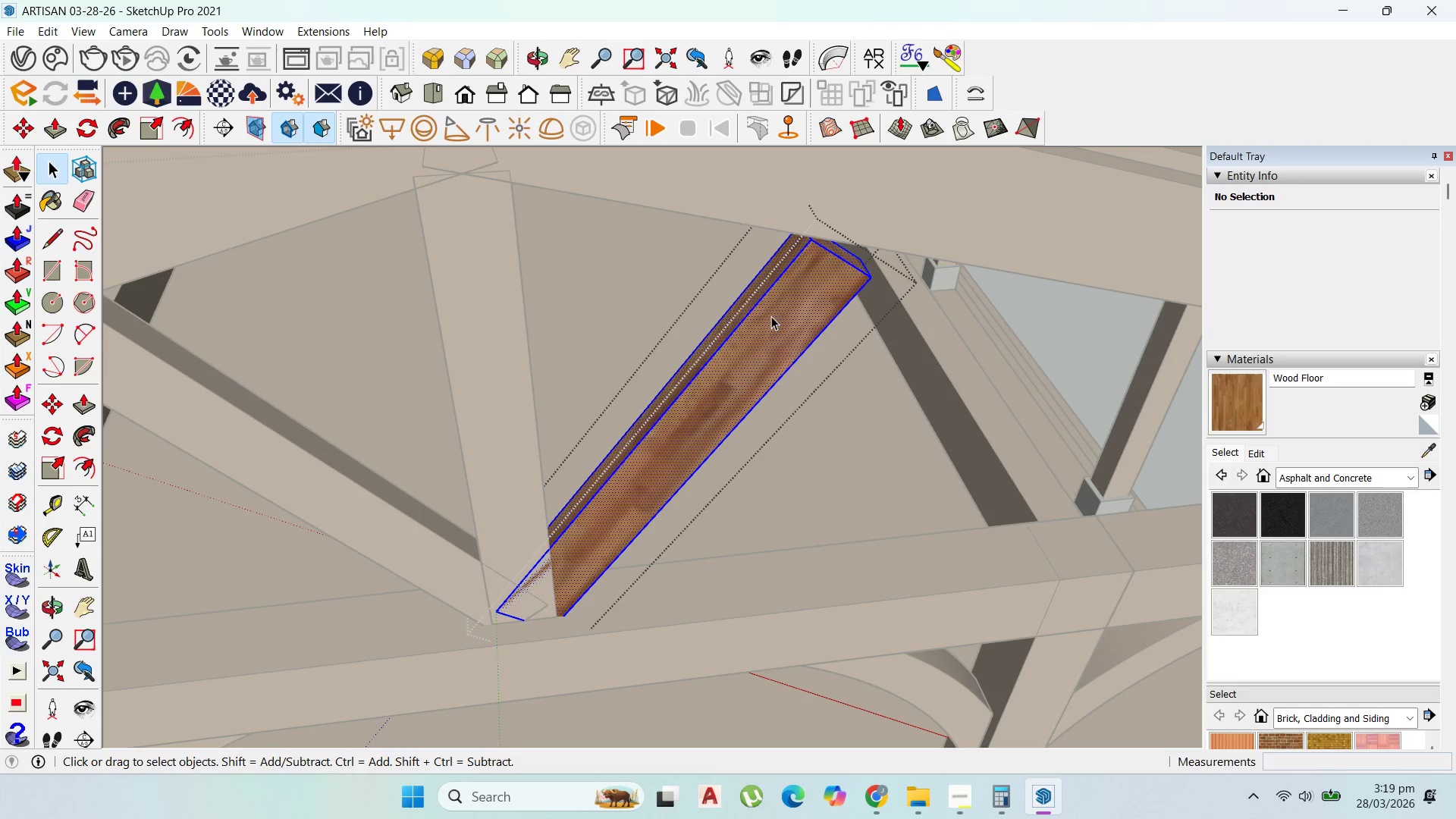 
triple_click([771, 316])
 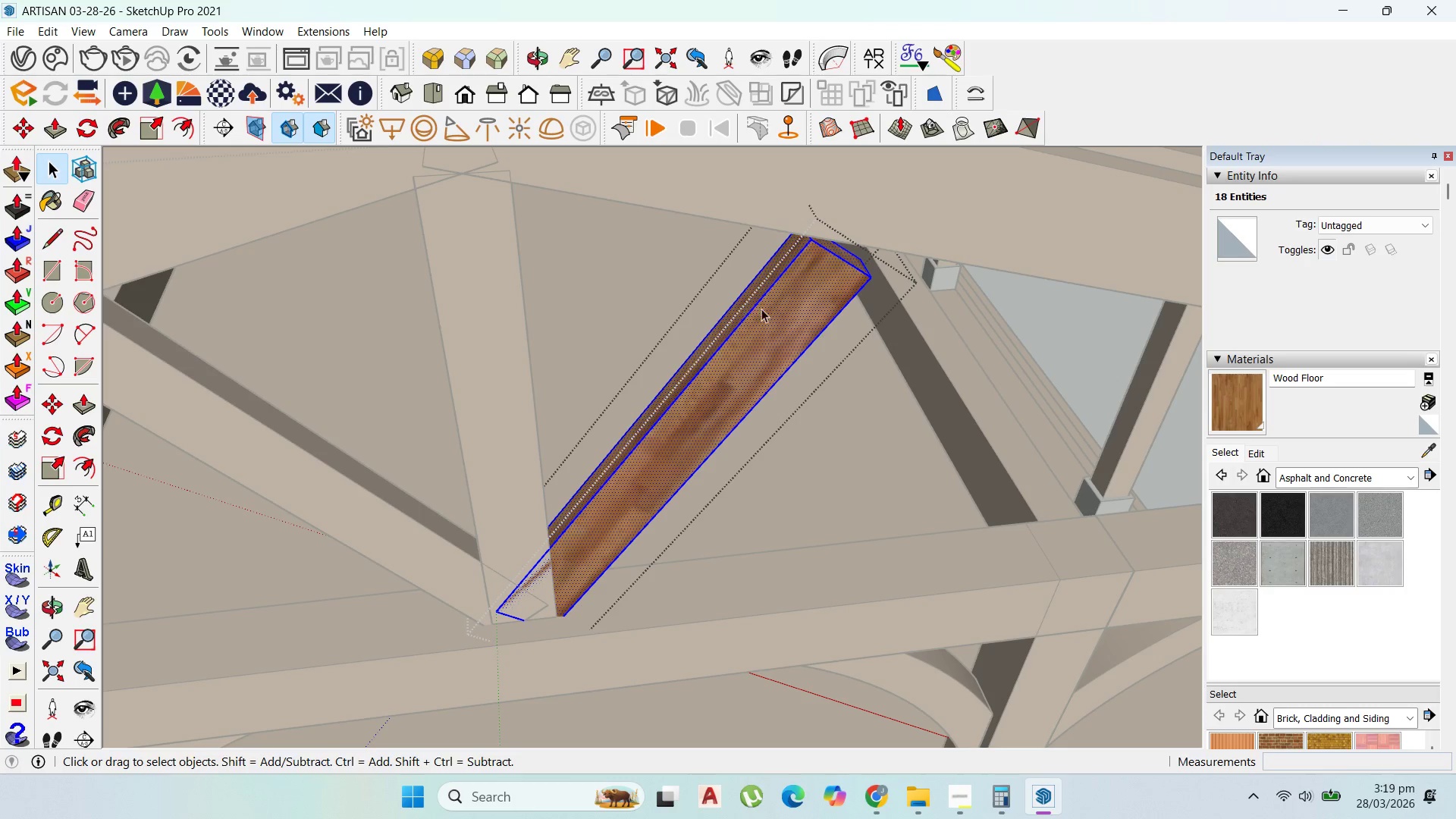 
key(P)
 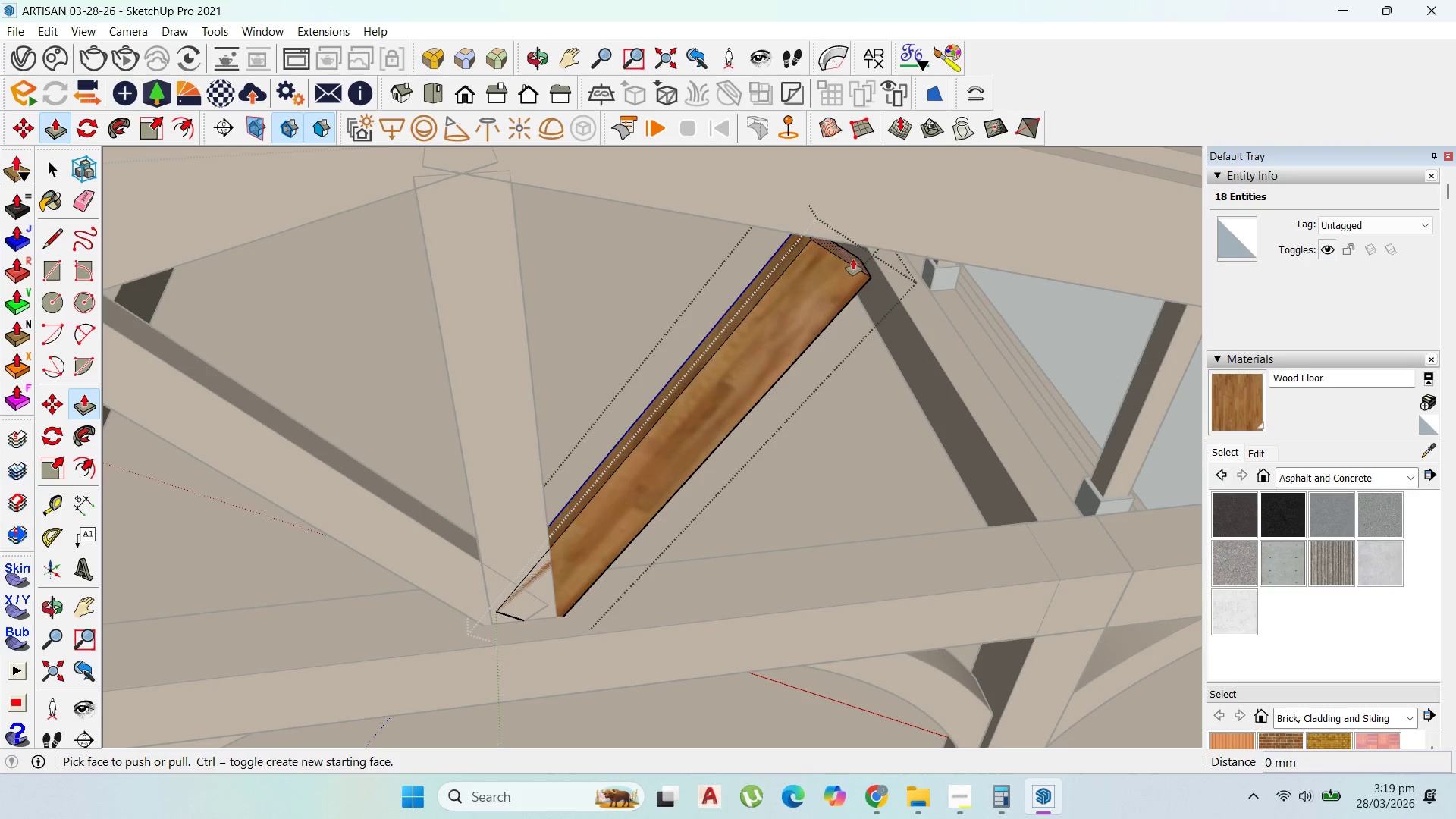 
left_click_drag(start_coordinate=[852, 257], to_coordinate=[878, 224])
 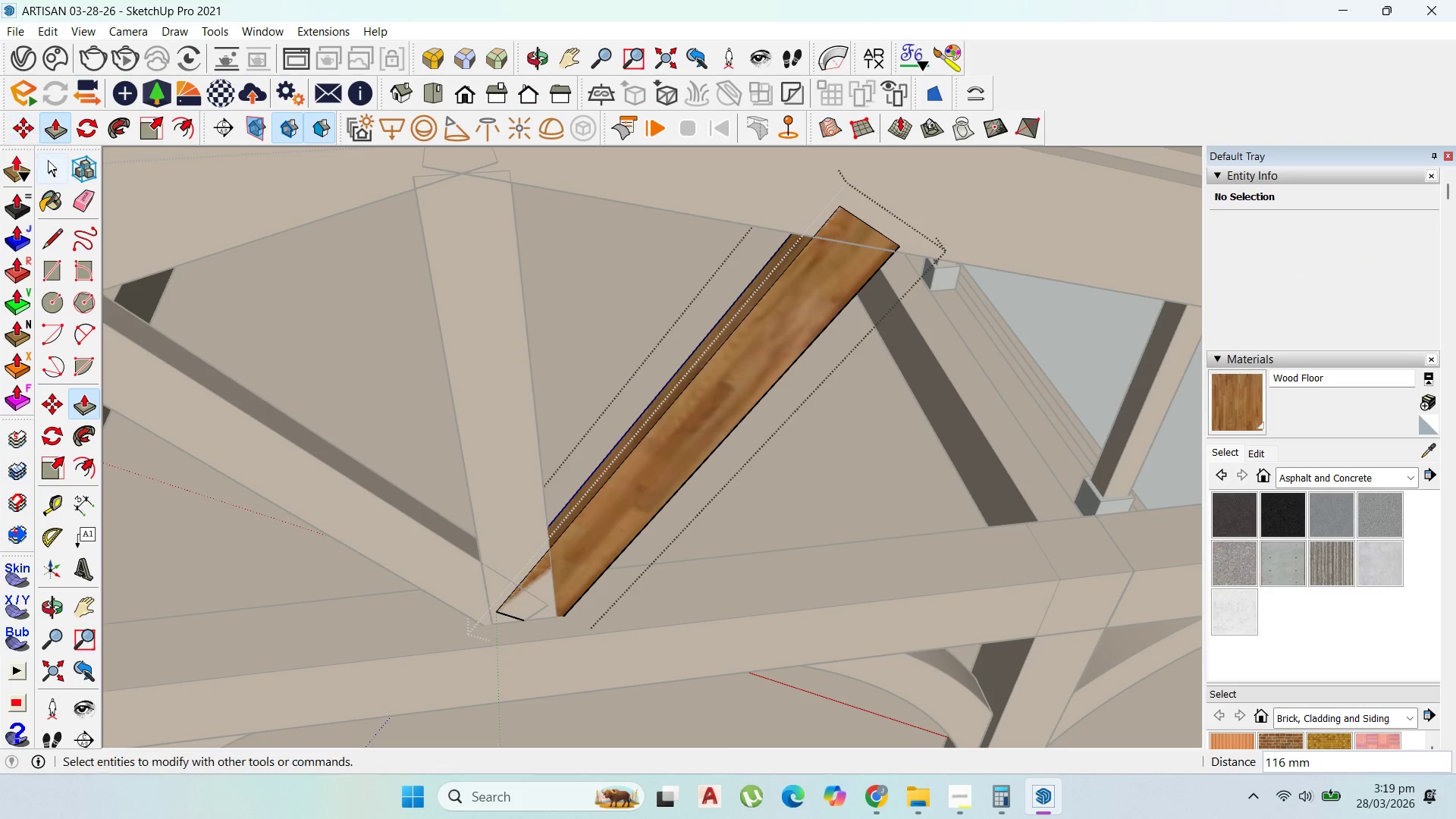 
left_click([50, 161])
 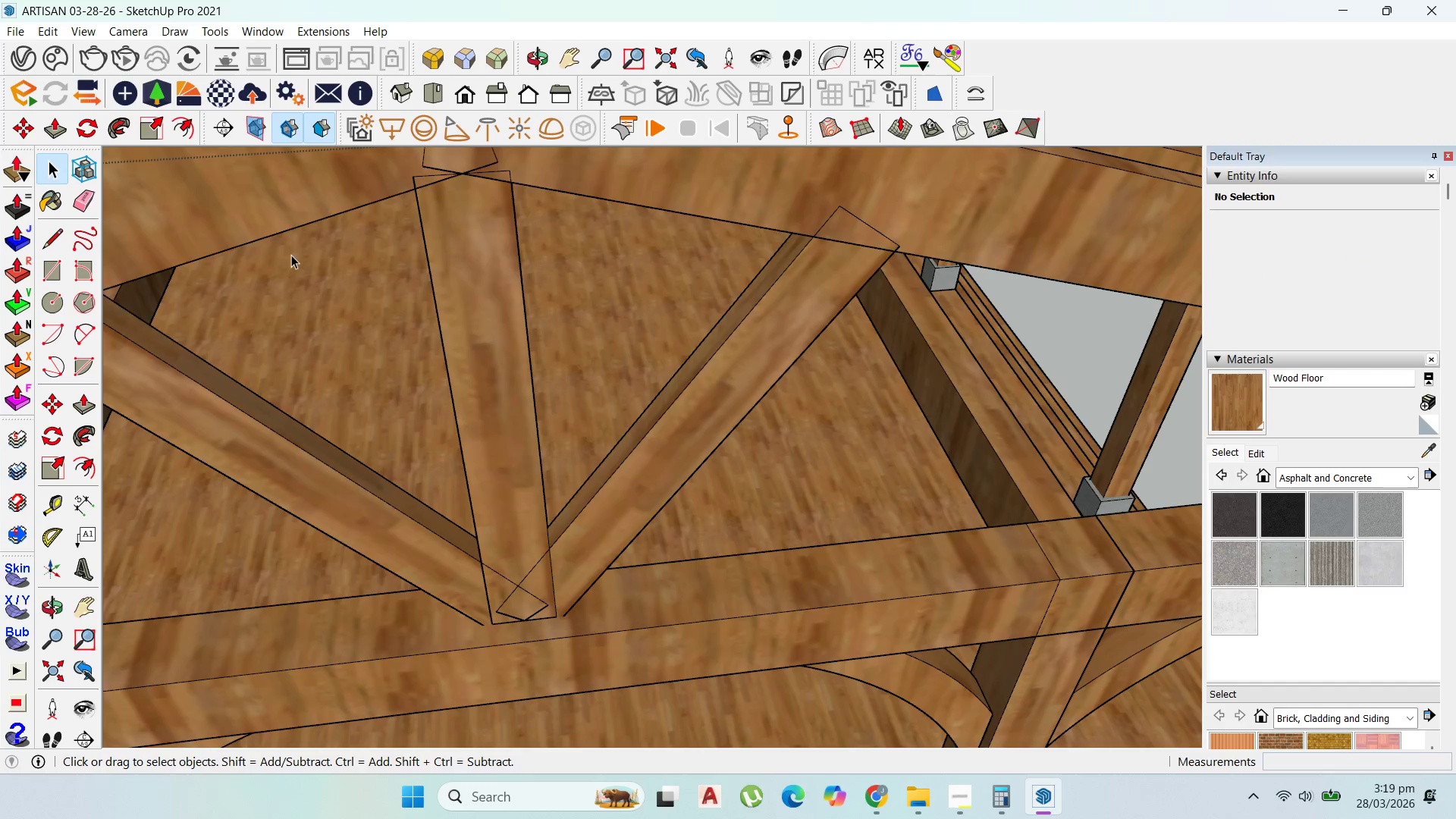 
key(Escape)
 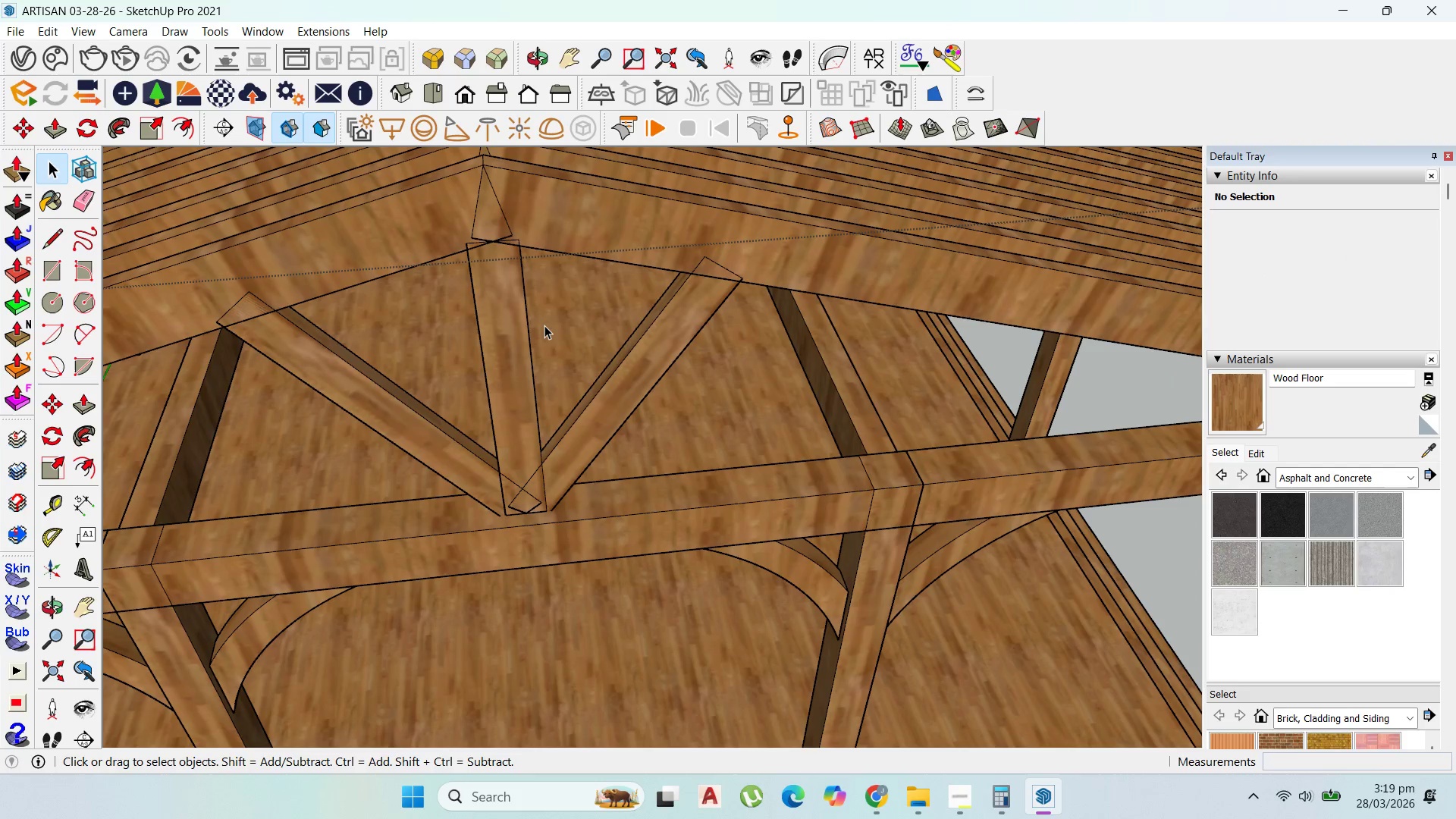 
scroll: coordinate [589, 394], scroll_direction: down, amount: 14.0
 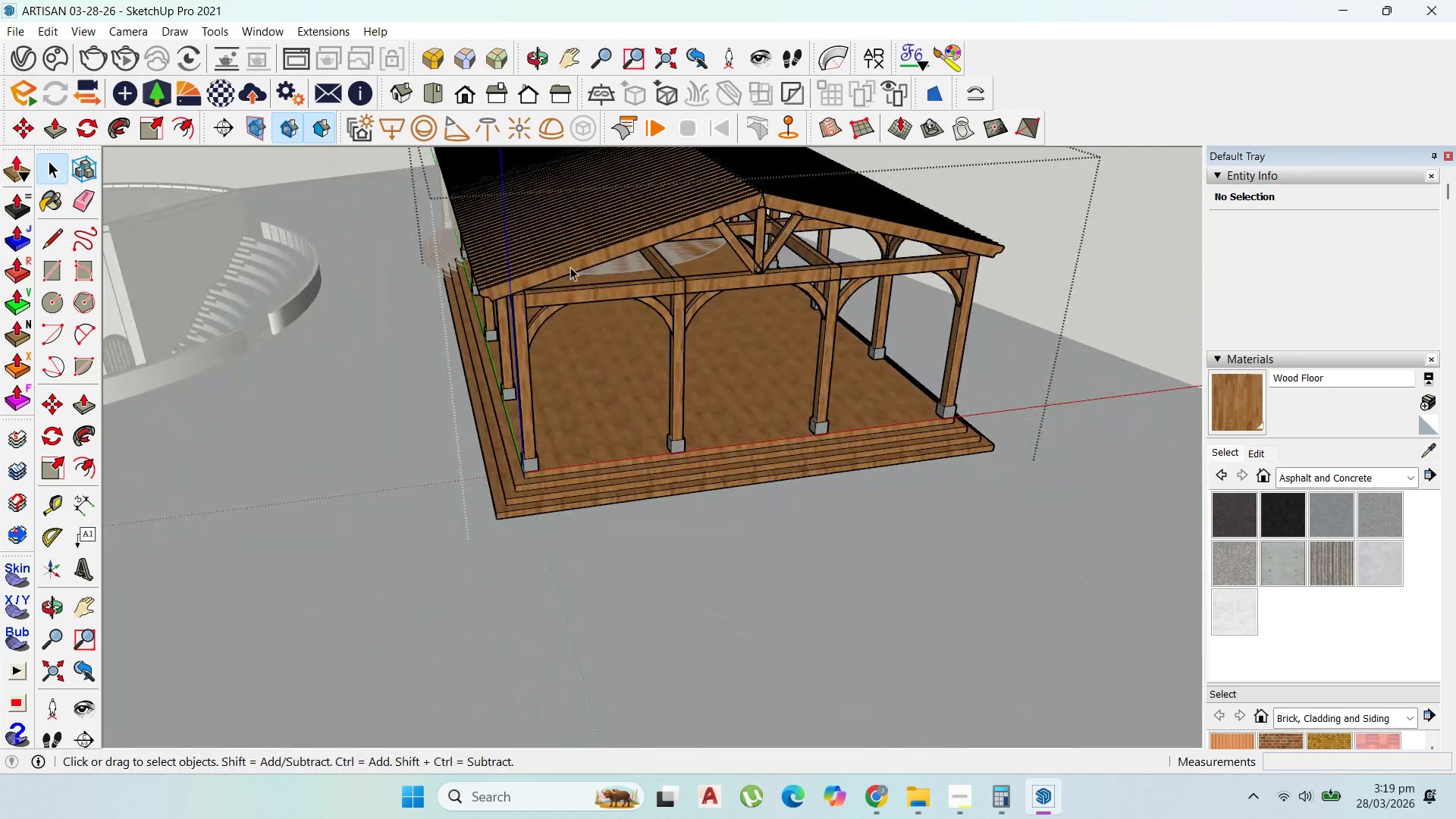 
scroll: coordinate [838, 208], scroll_direction: up, amount: 8.0
 